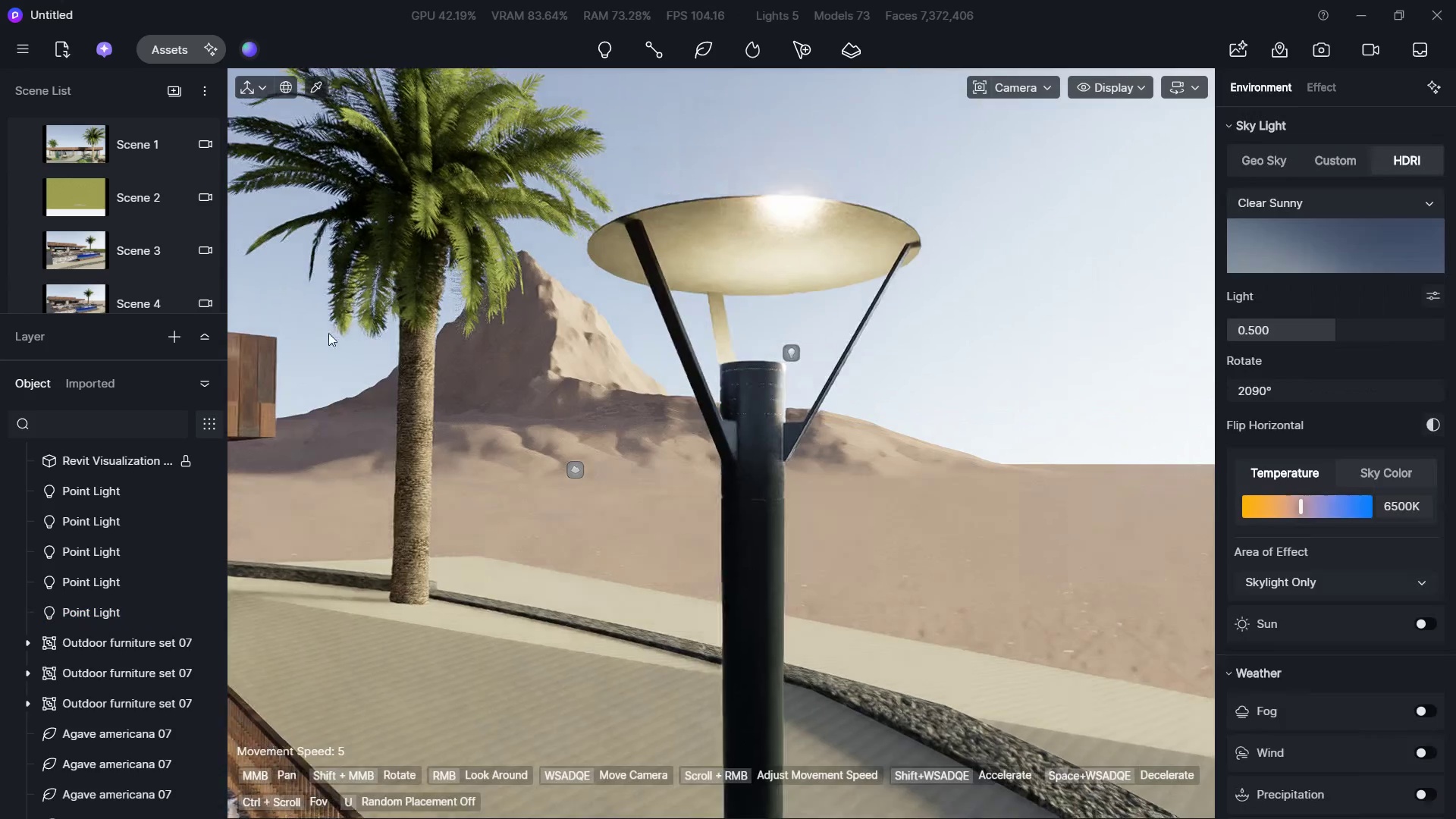 
type(dw)
 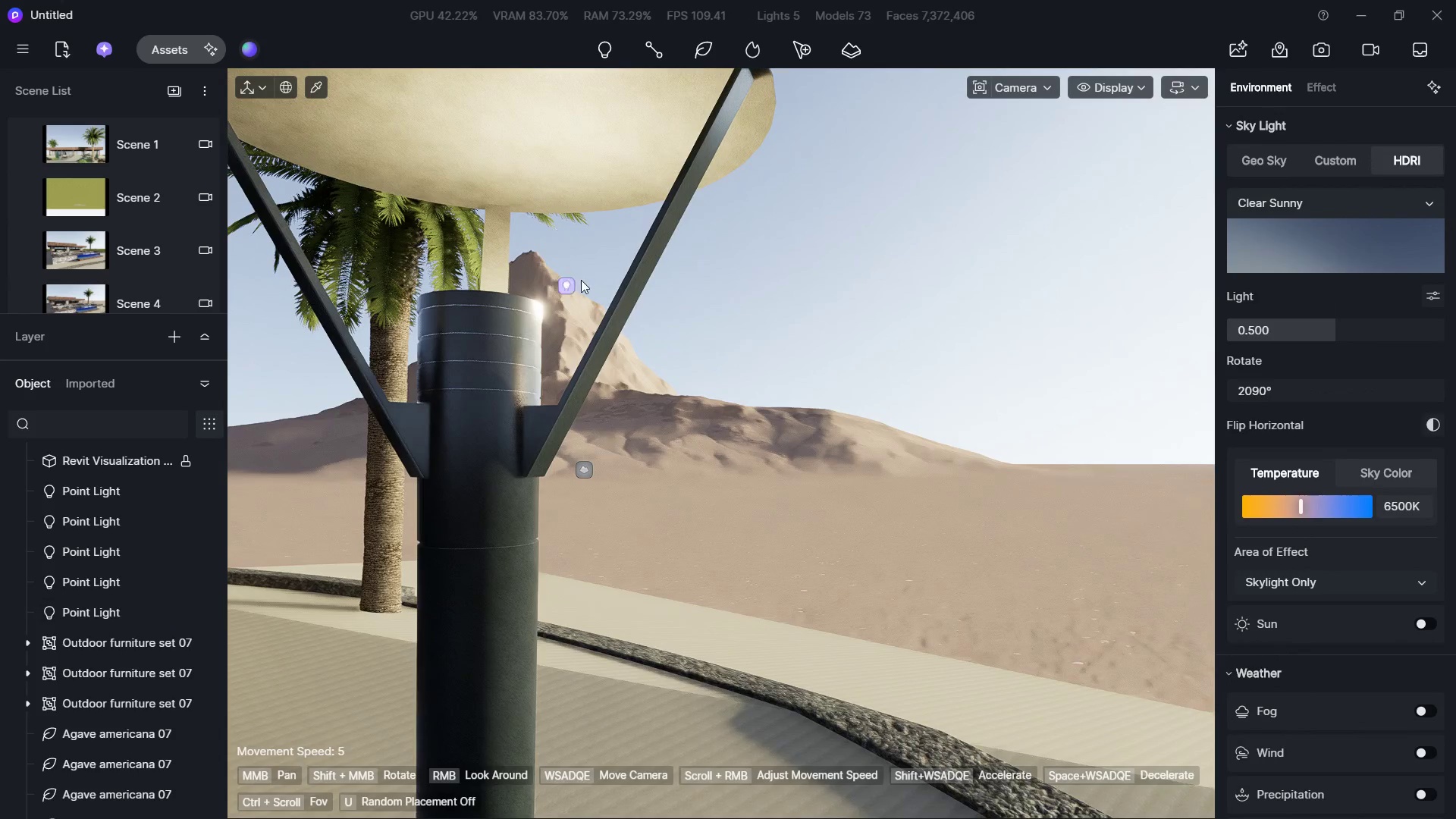 
left_click([570, 283])
 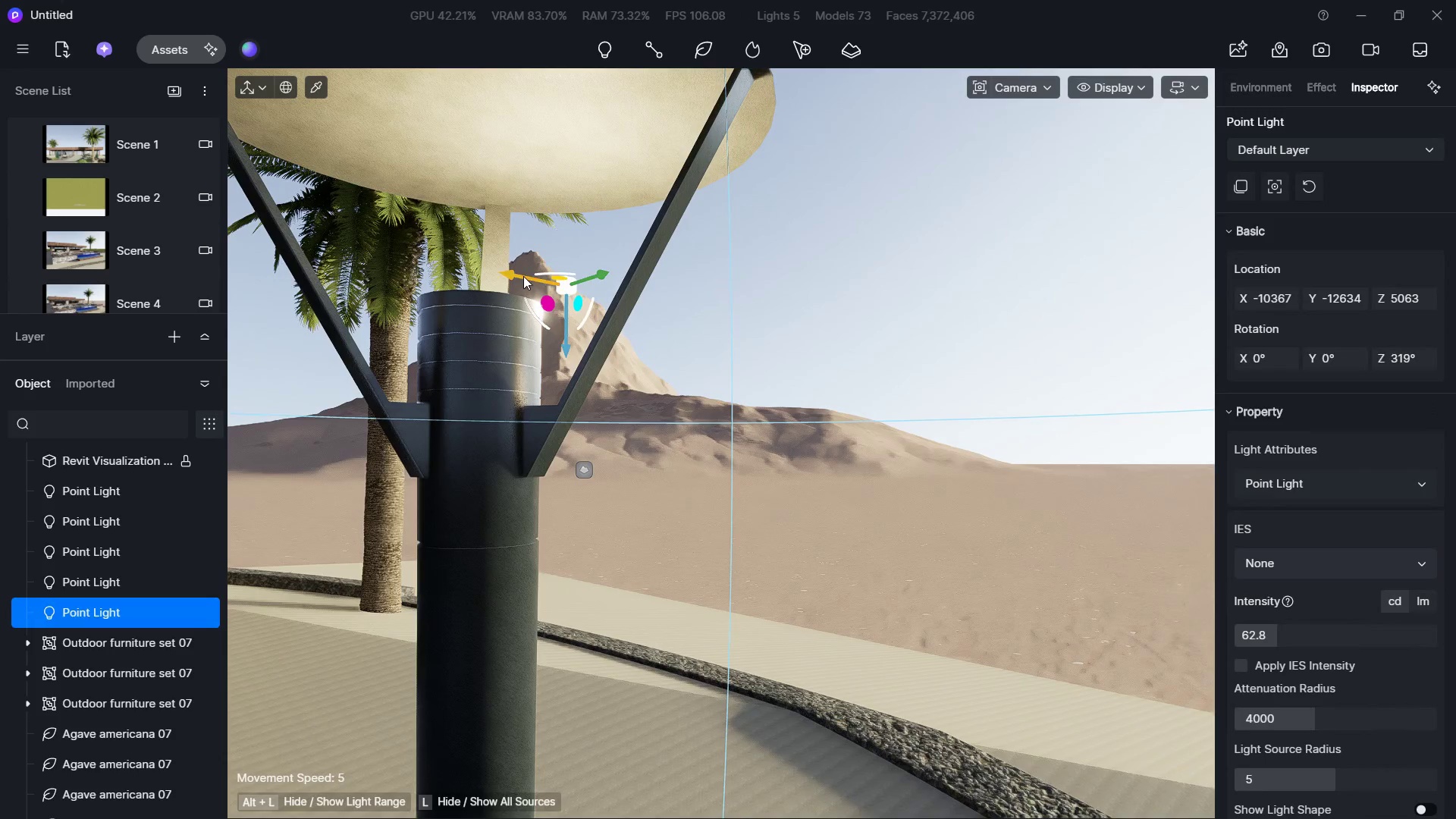 
left_click_drag(start_coordinate=[523, 273], to_coordinate=[434, 275])
 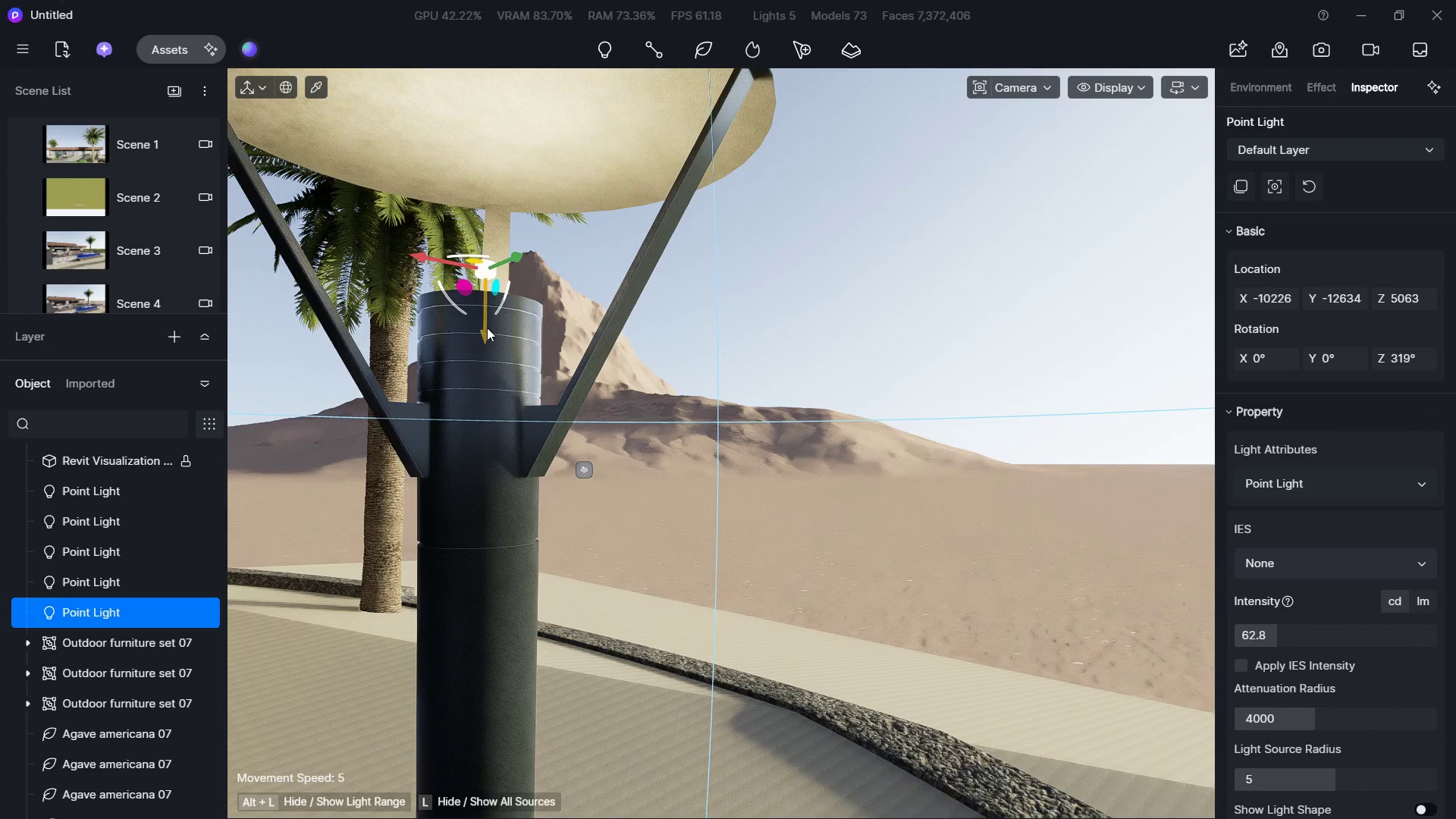 
left_click_drag(start_coordinate=[487, 328], to_coordinate=[487, 394])
 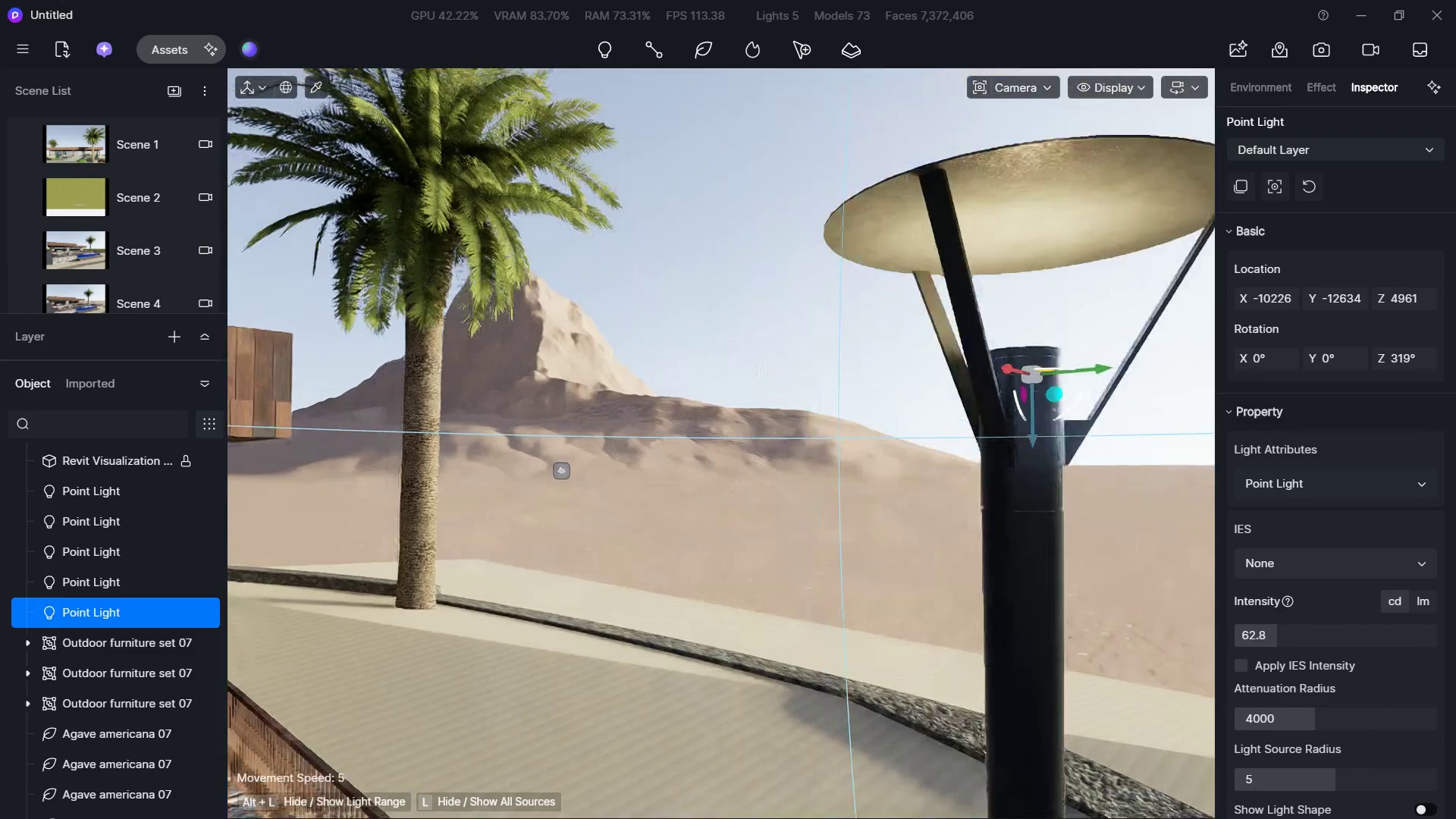 
hold_key(key=A, duration=0.62)
 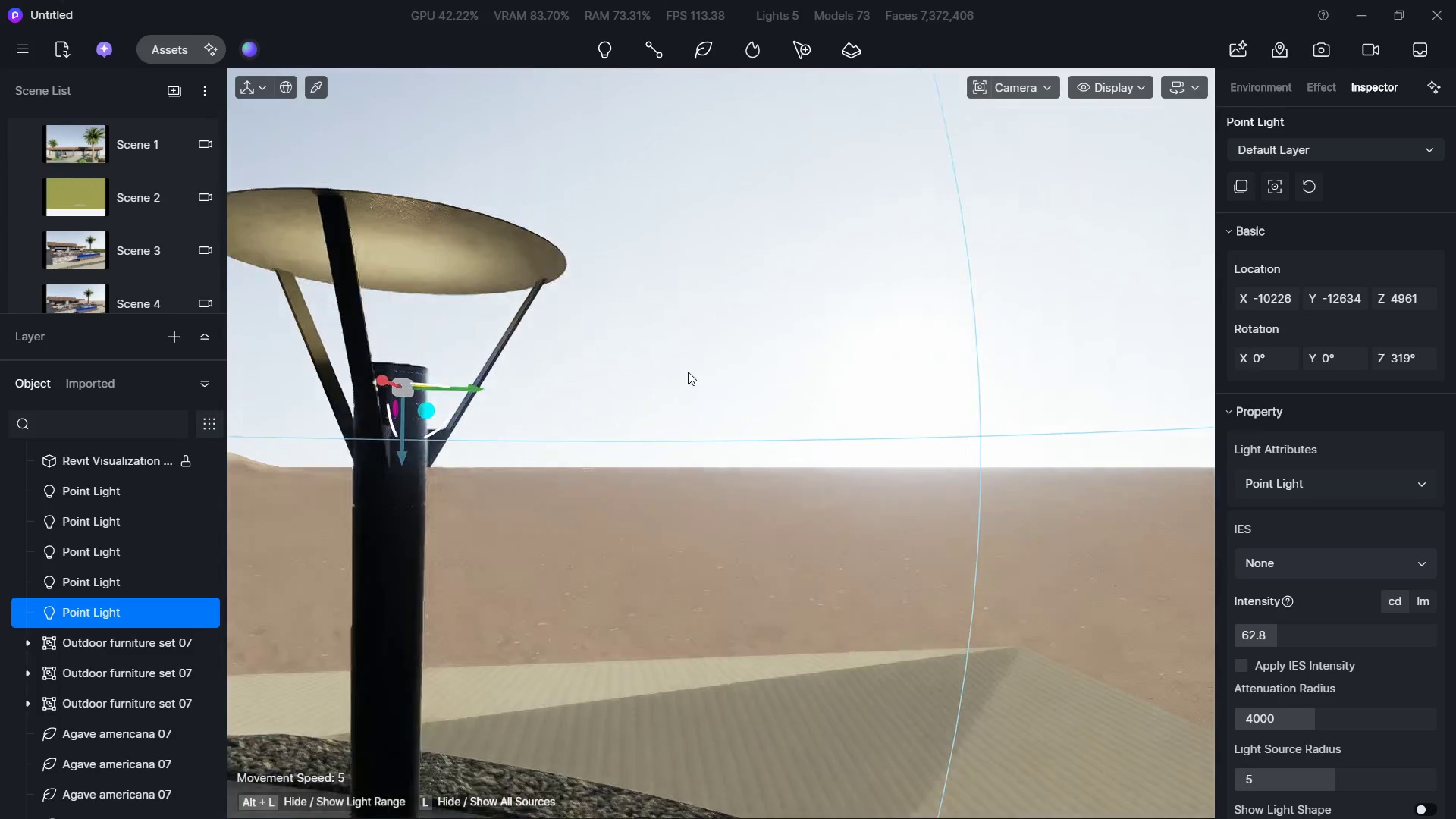 
hold_key(key=S, duration=0.42)
 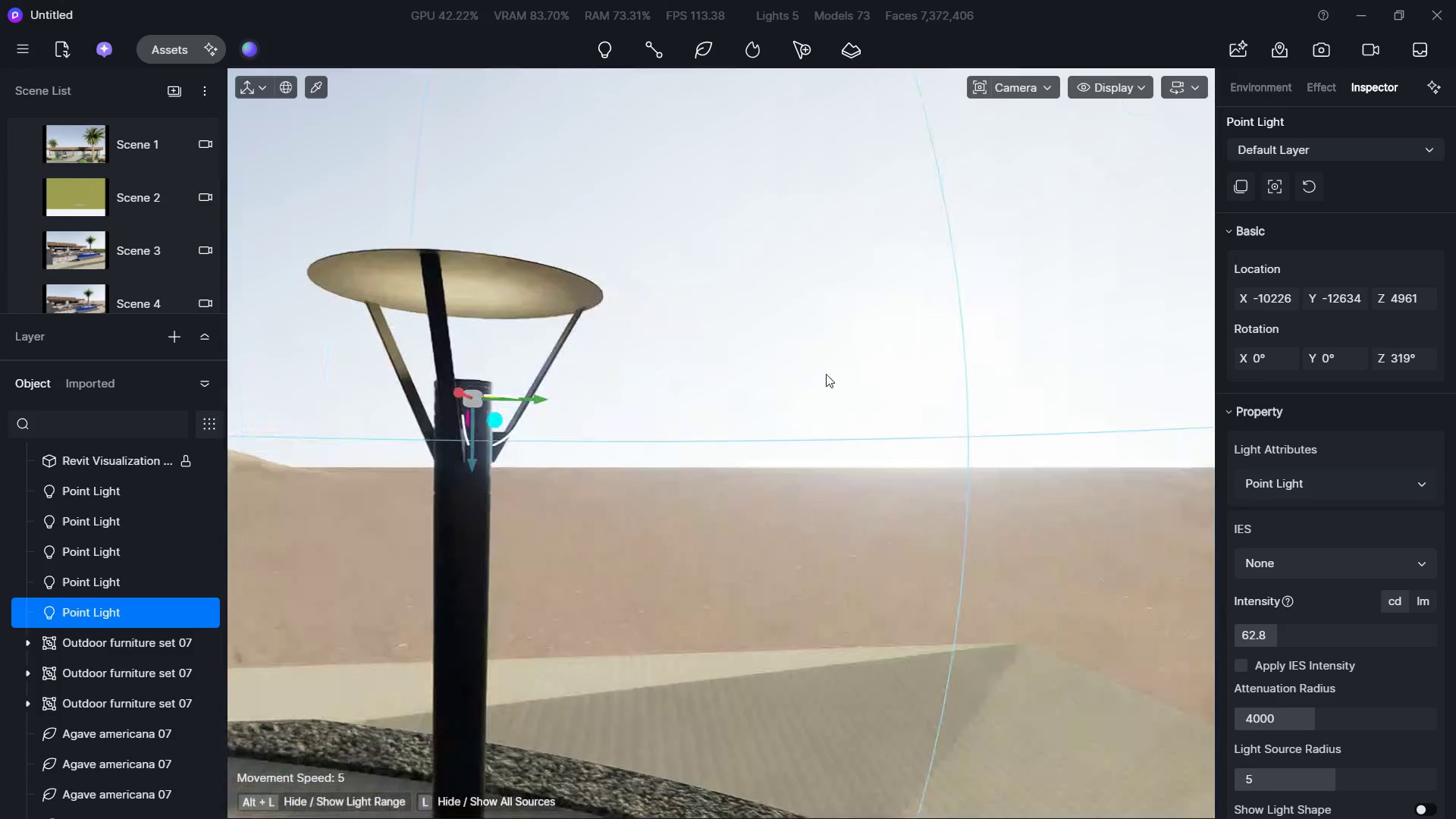 
hold_key(key=W, duration=0.31)
 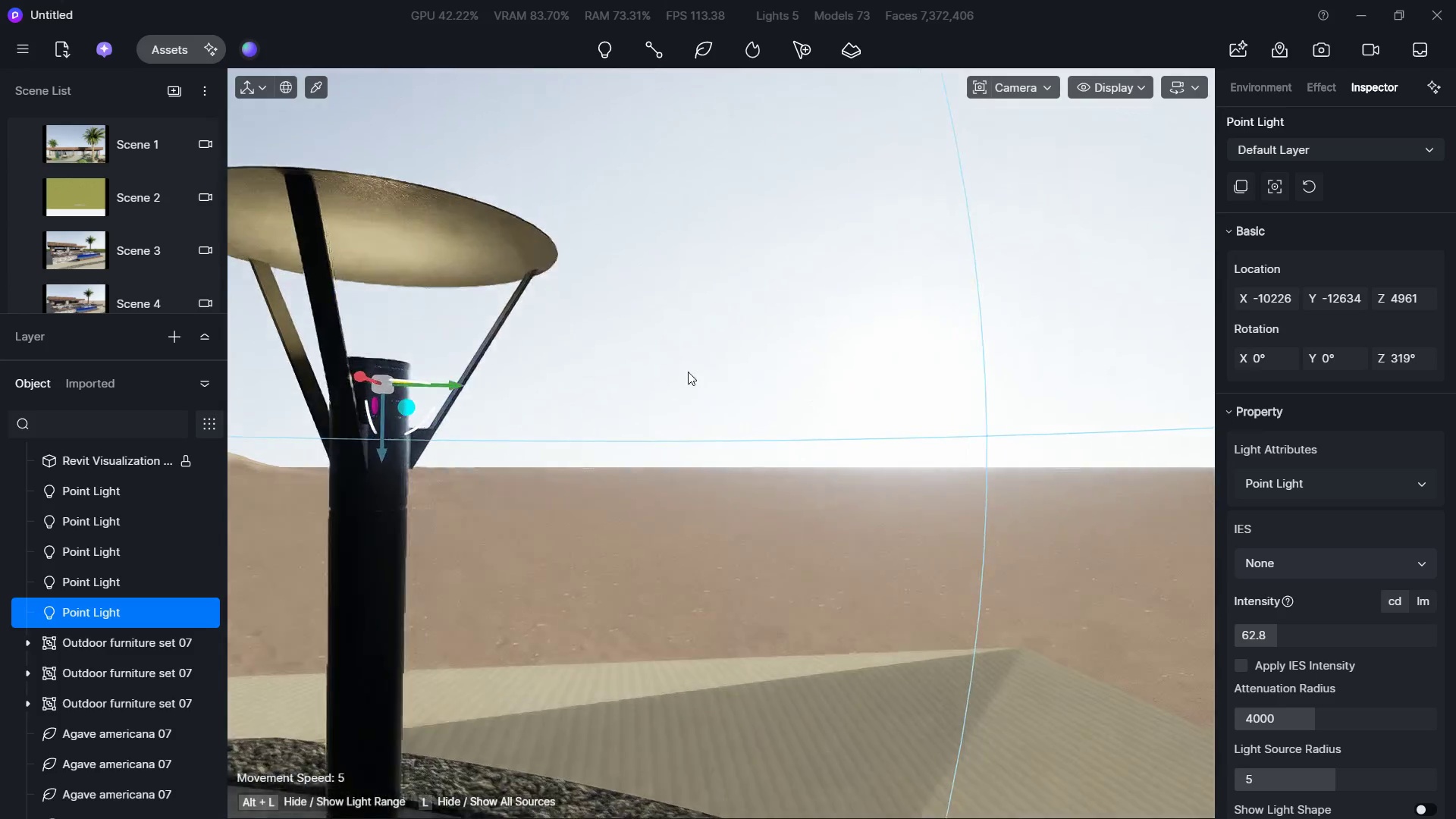 
right_click([688, 372])
 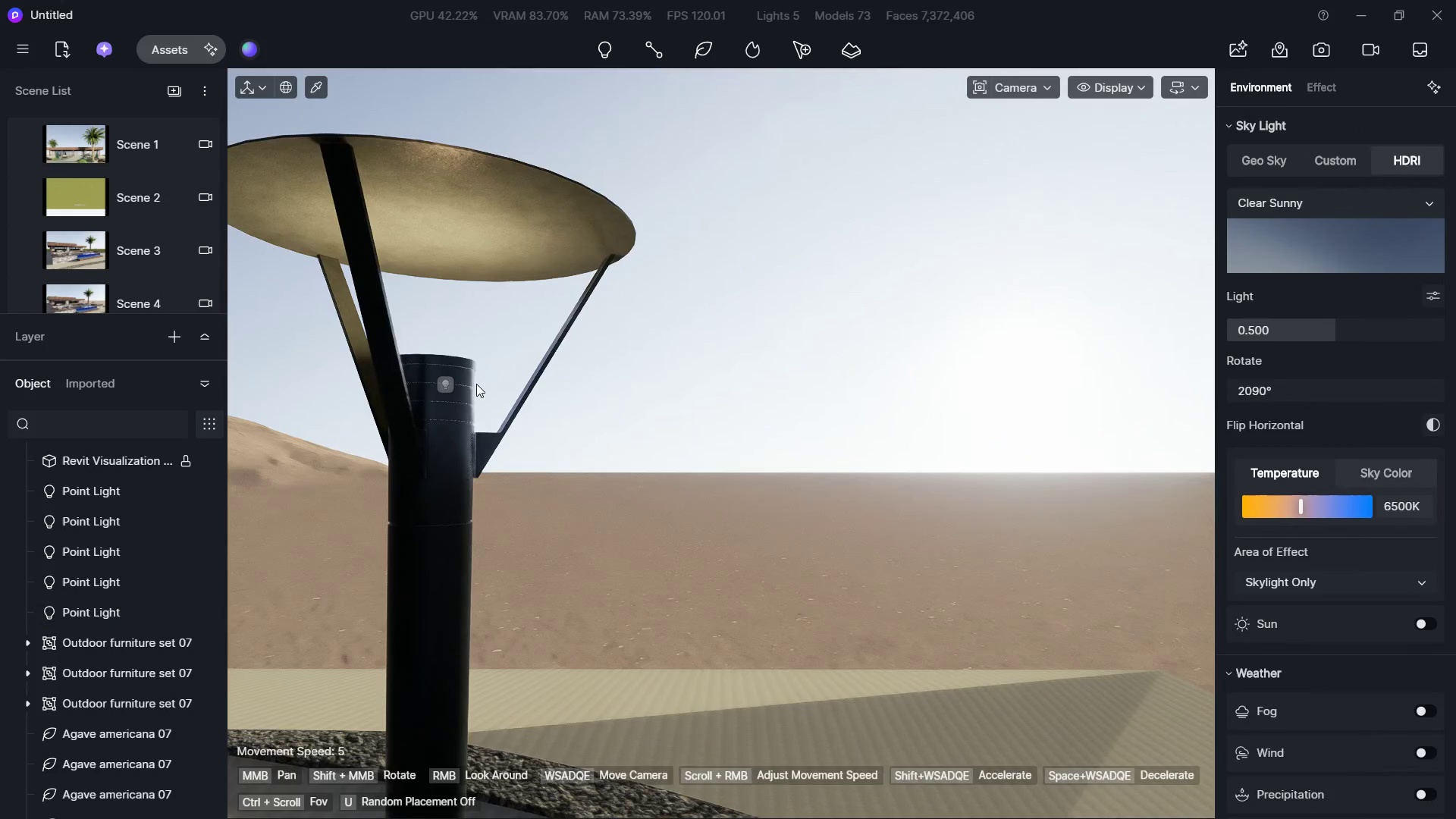 
left_click([439, 382])
 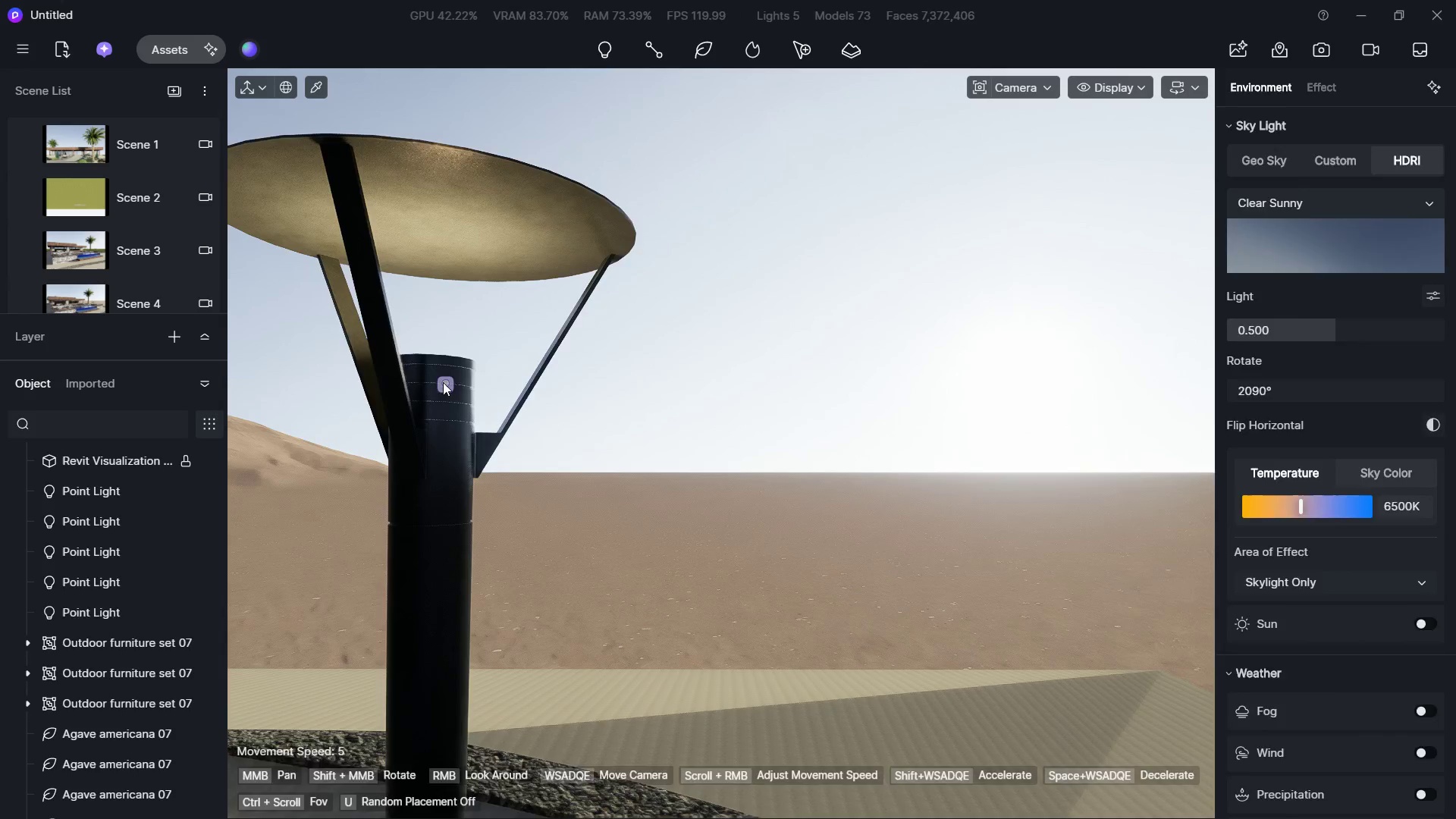 
hold_key(key=D, duration=0.78)
 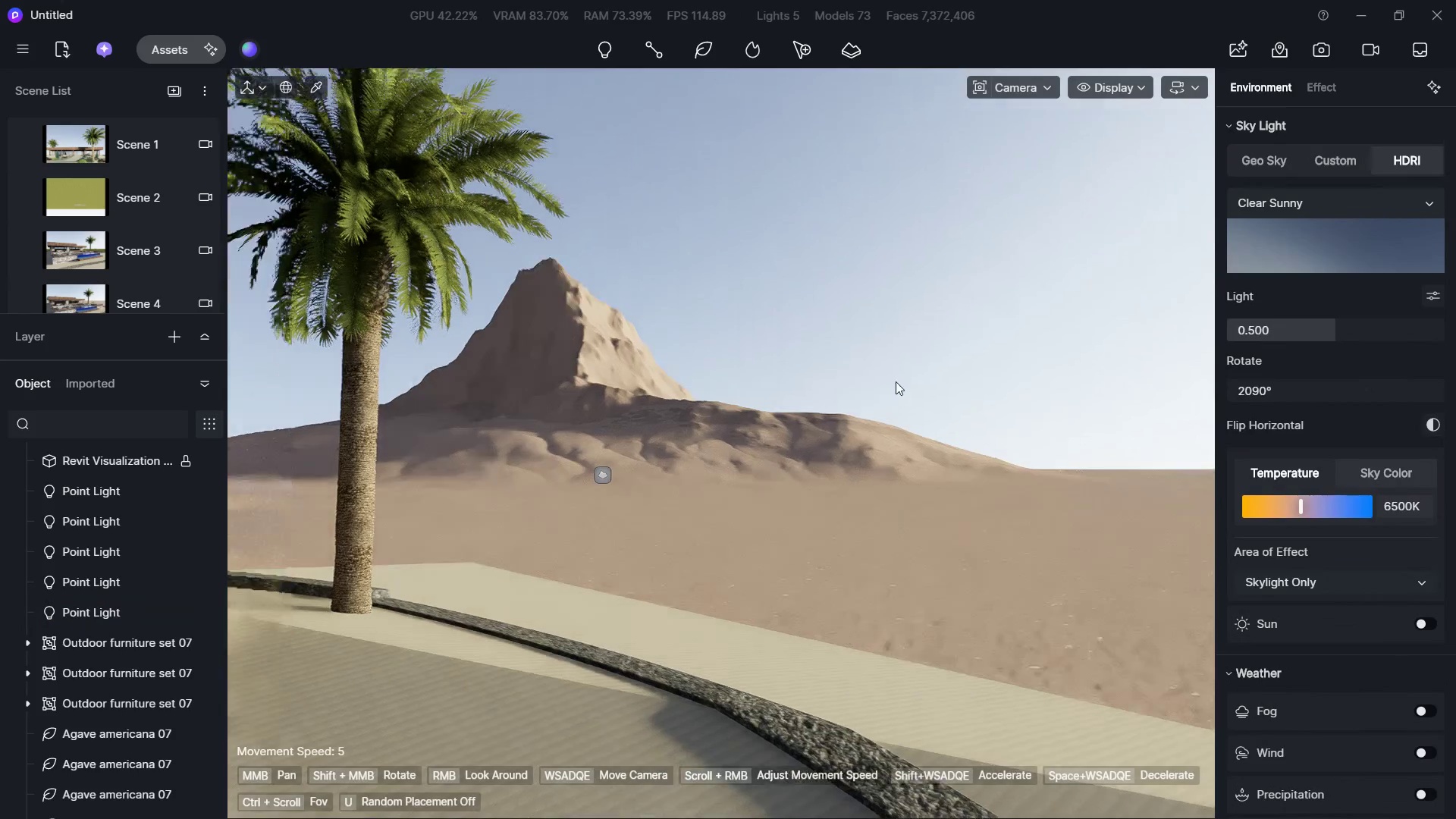 
hold_key(key=W, duration=0.45)
 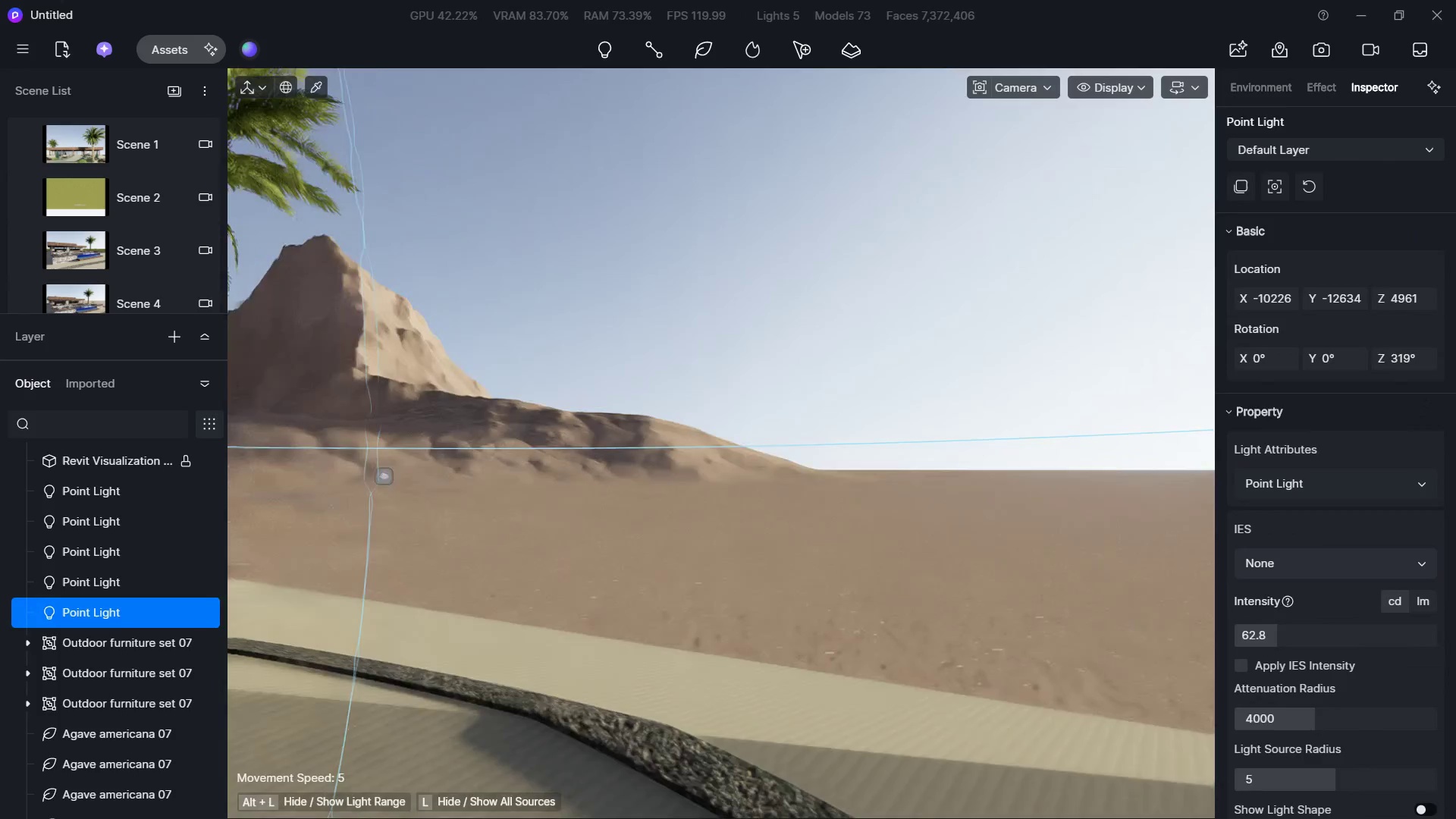 
triple_click([258, 388])
 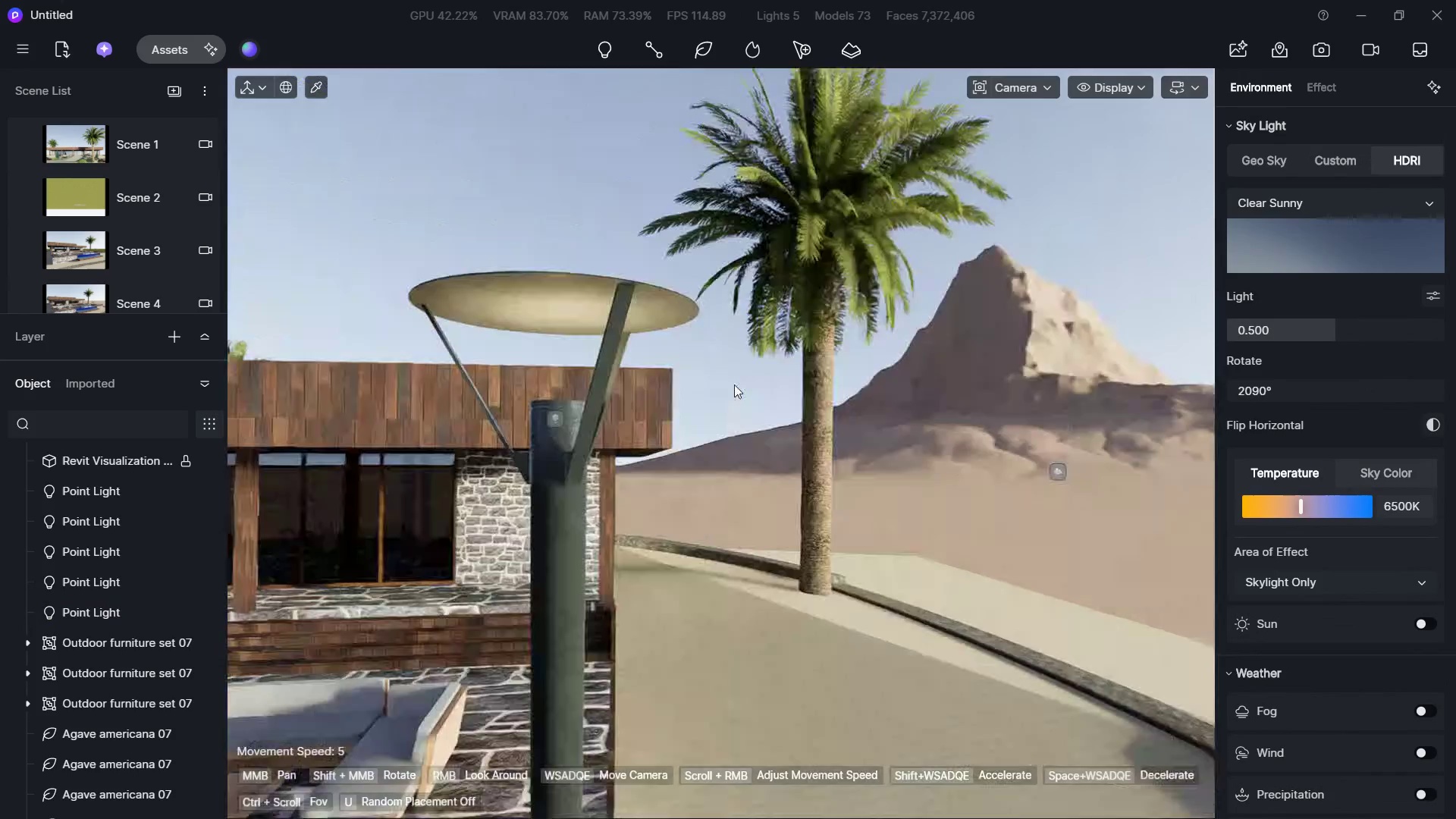 
triple_click([693, 390])
 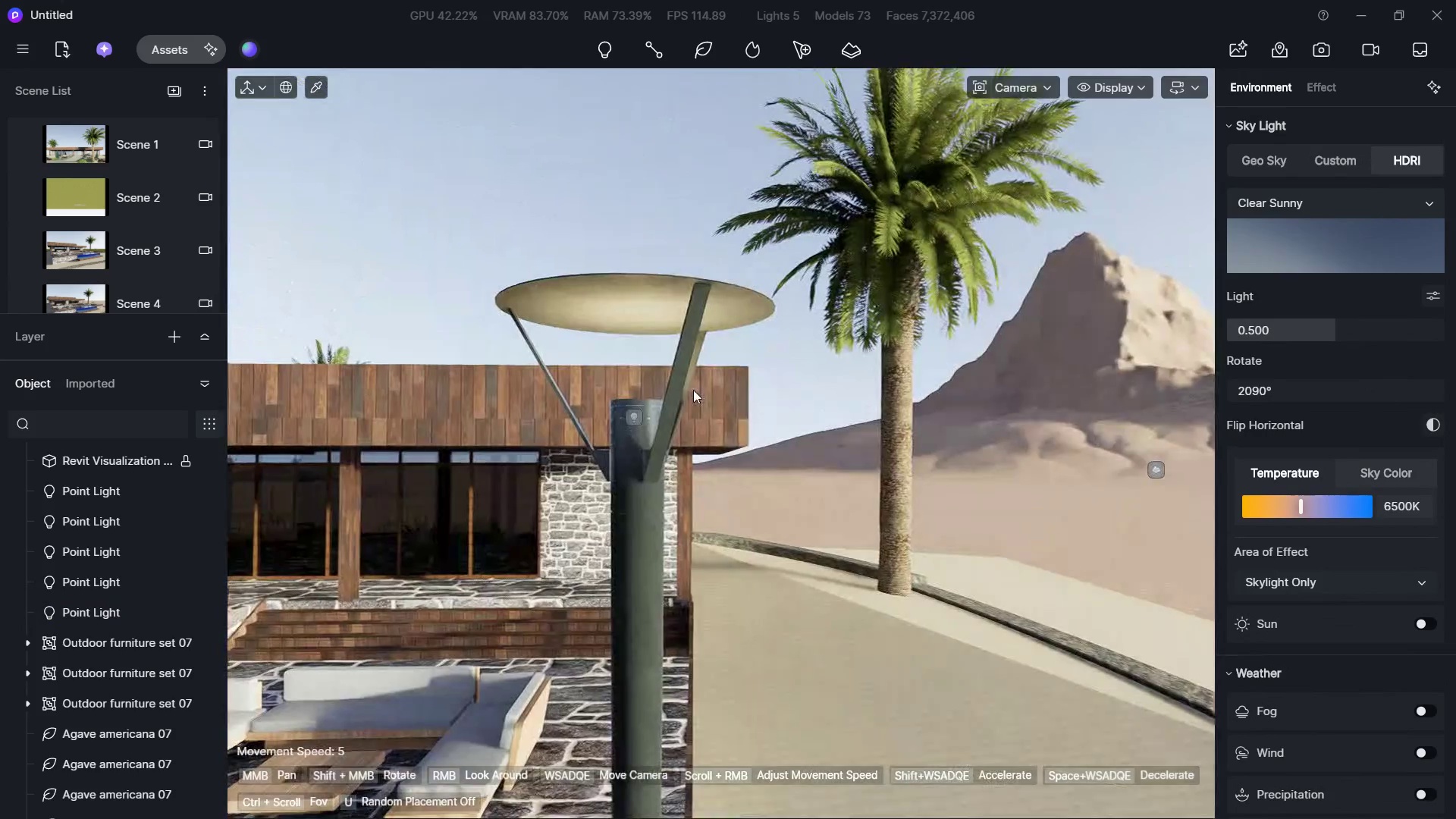 
type(dw)
 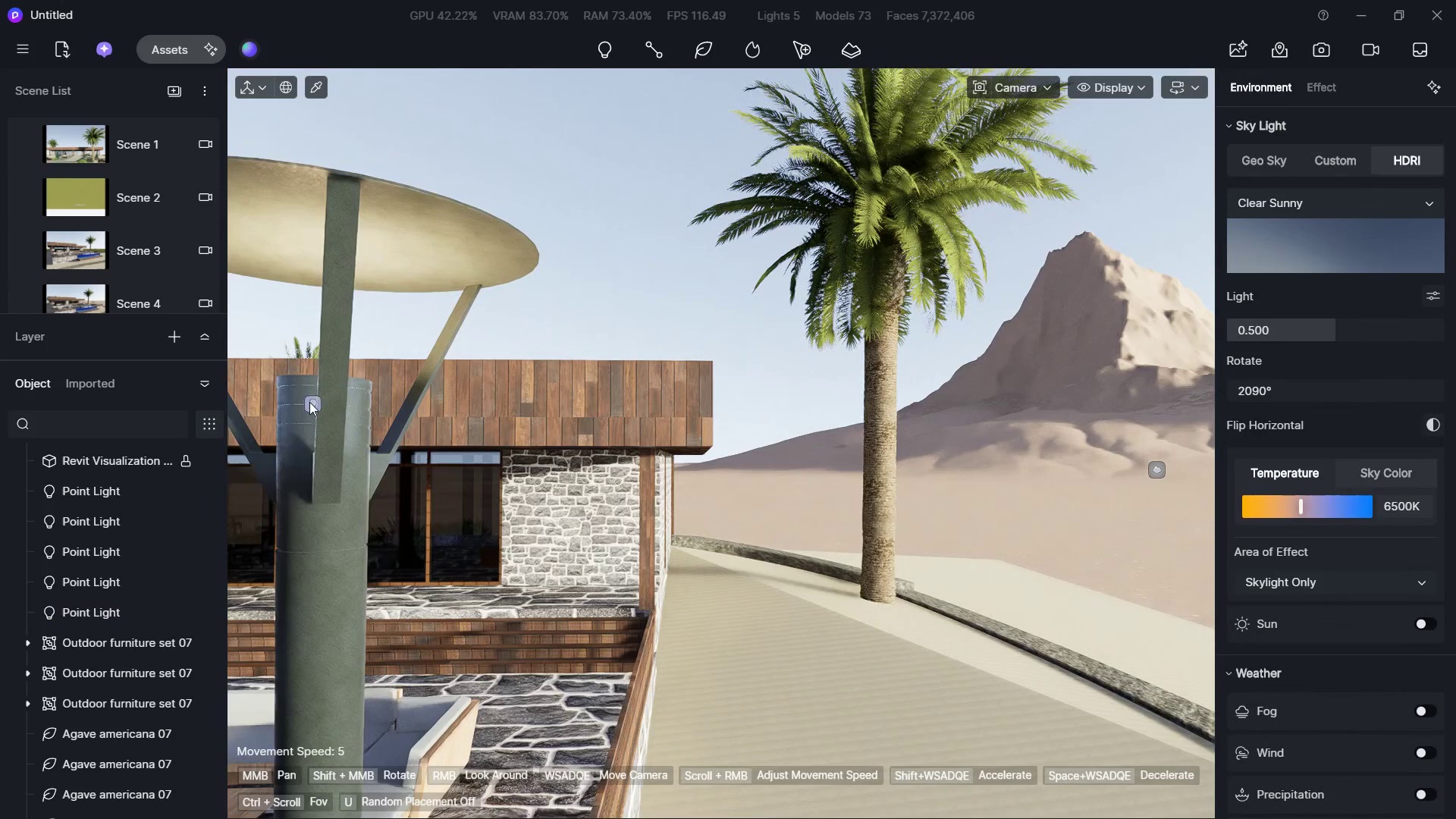 
left_click([328, 403])
 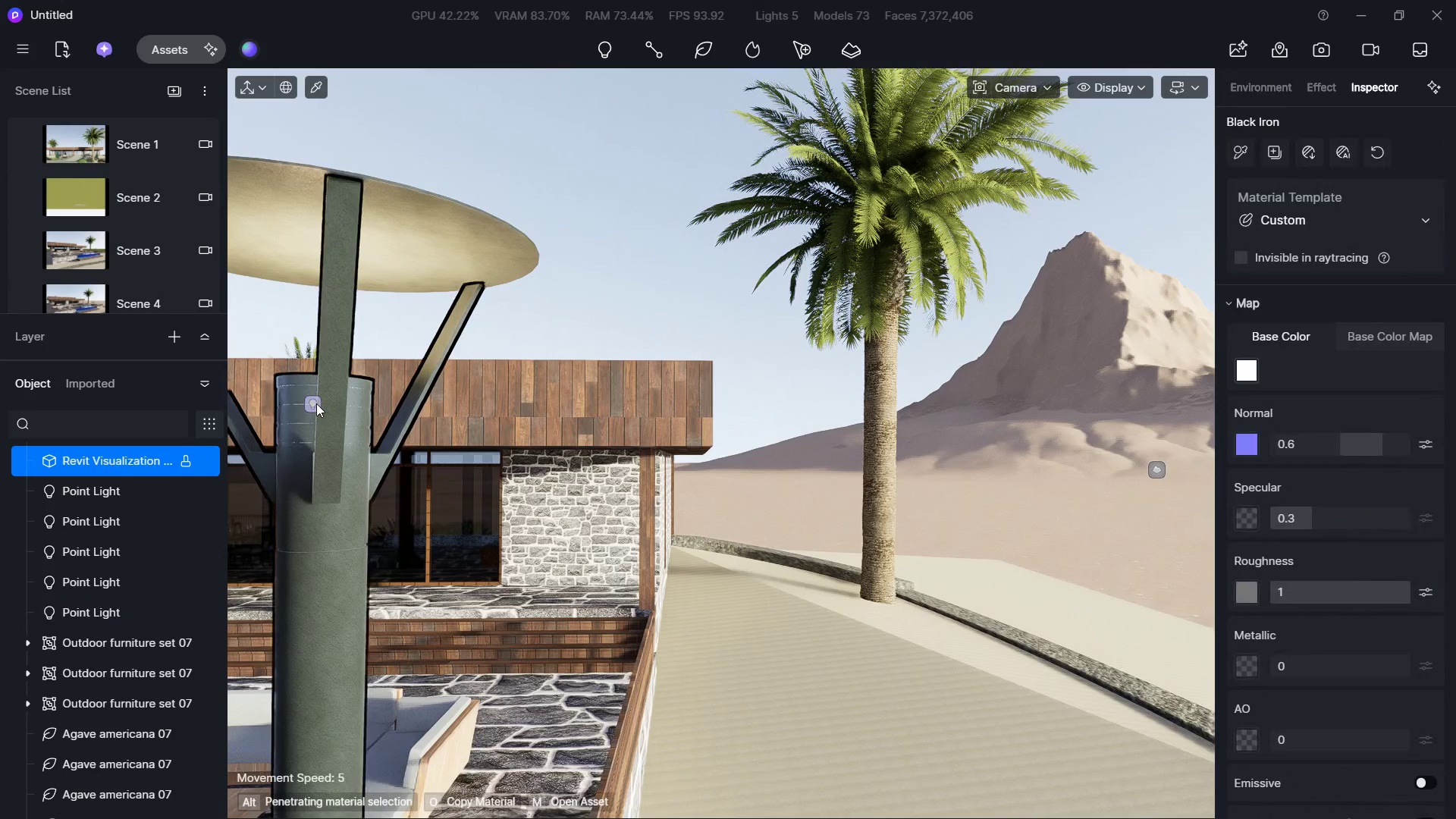 
left_click([316, 403])
 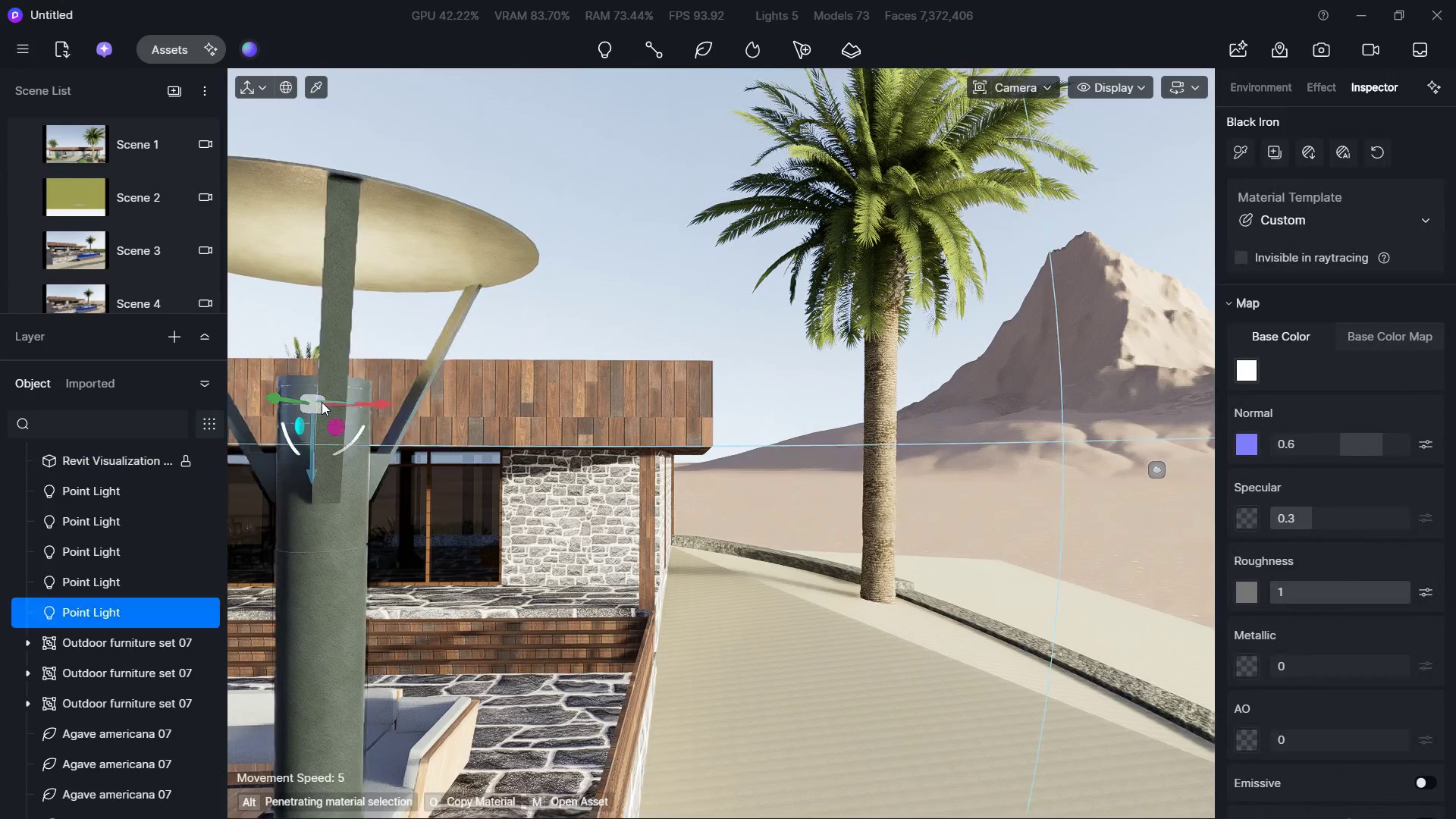 
hold_key(key=A, duration=0.52)
 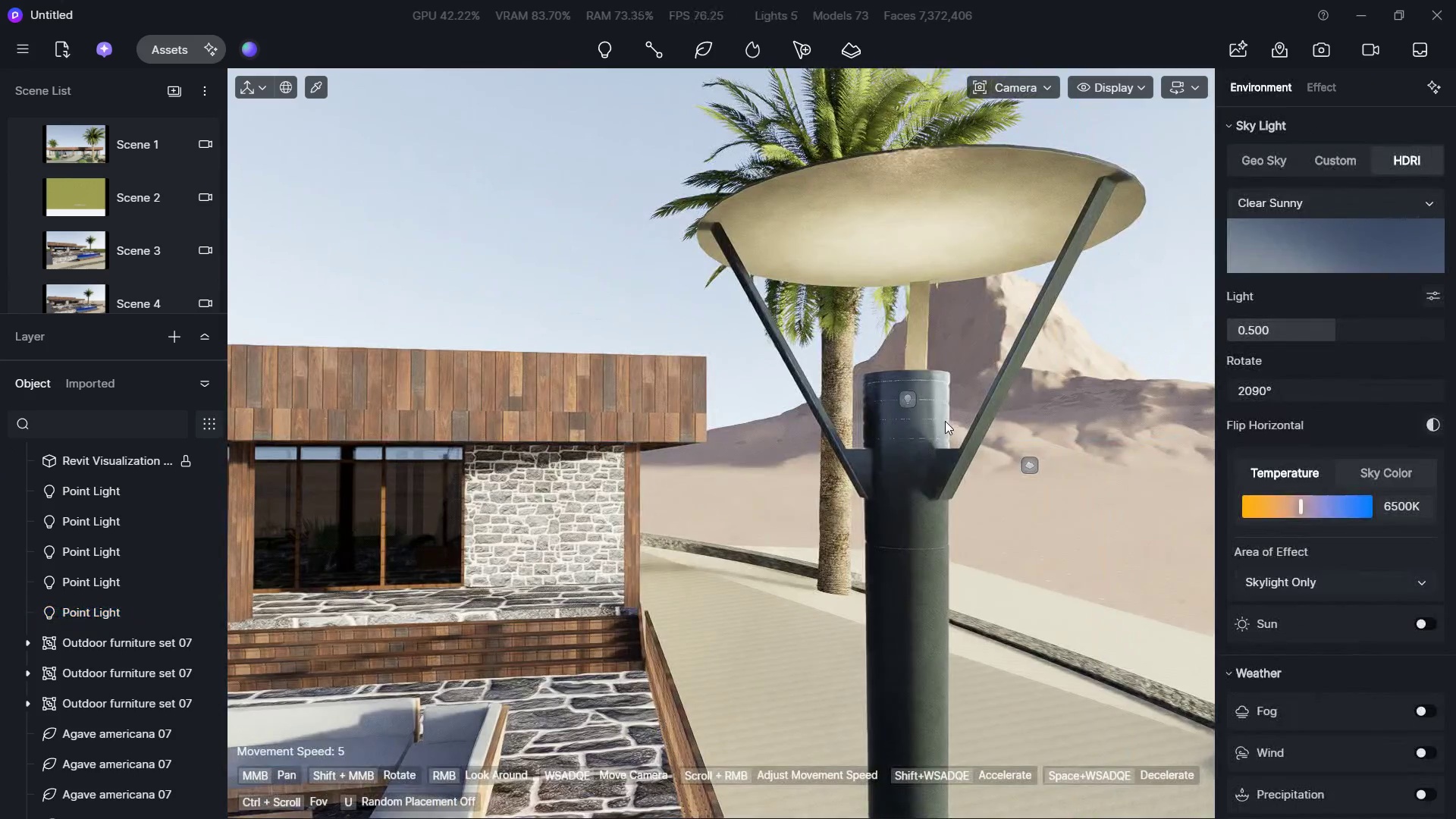 
triple_click([444, 416])
 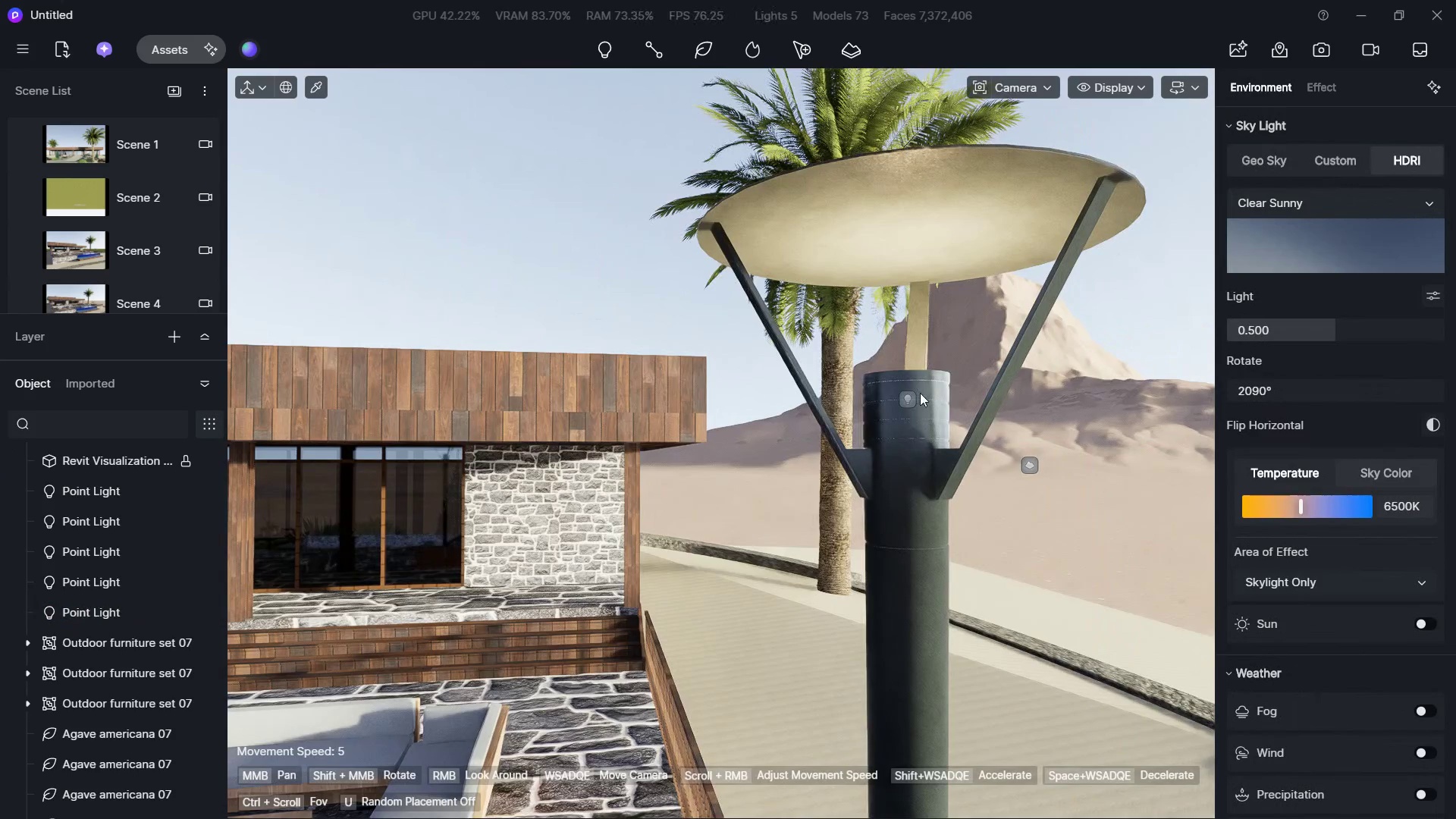 
left_click([902, 397])
 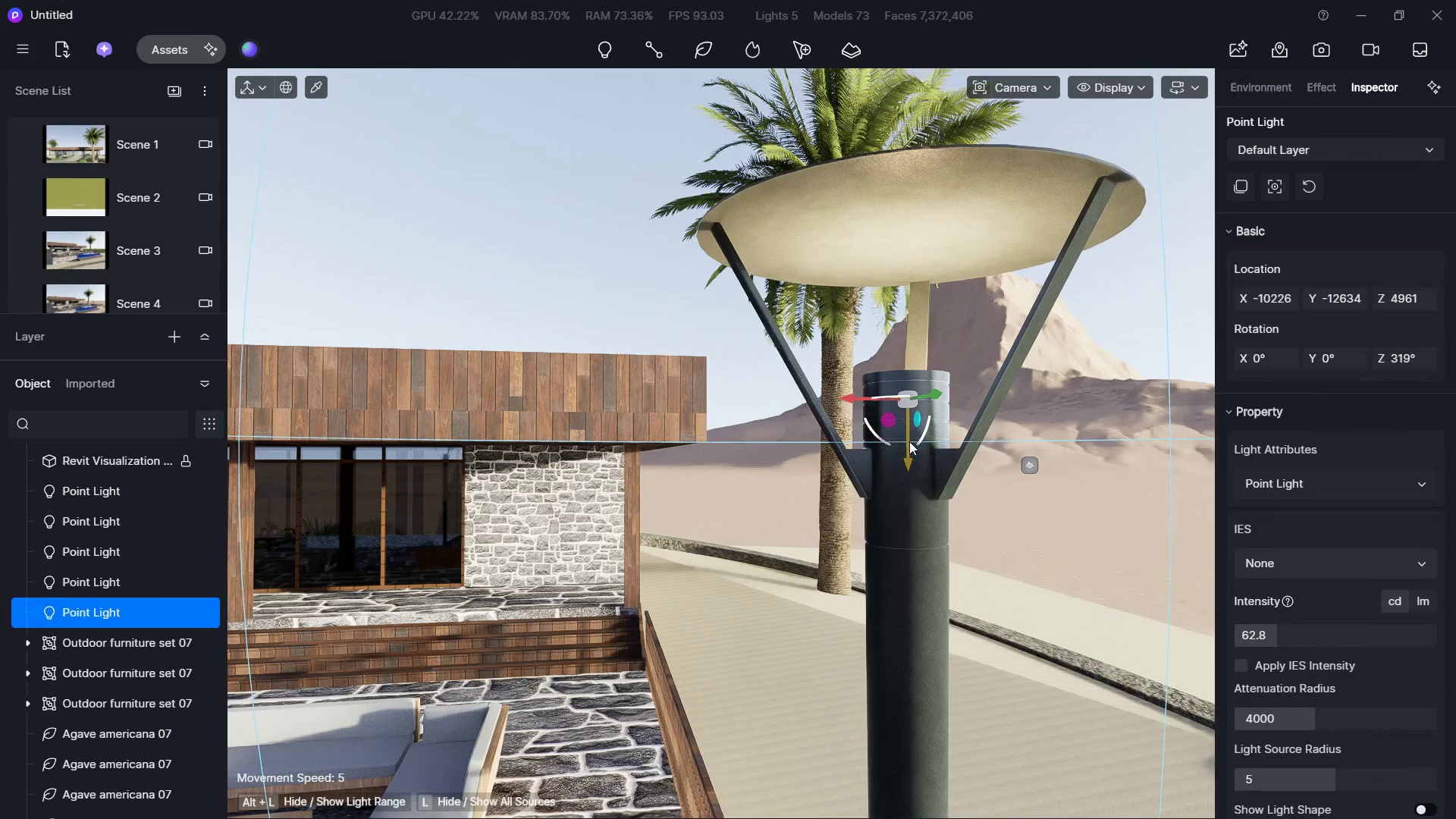 
left_click_drag(start_coordinate=[903, 451], to_coordinate=[904, 419])
 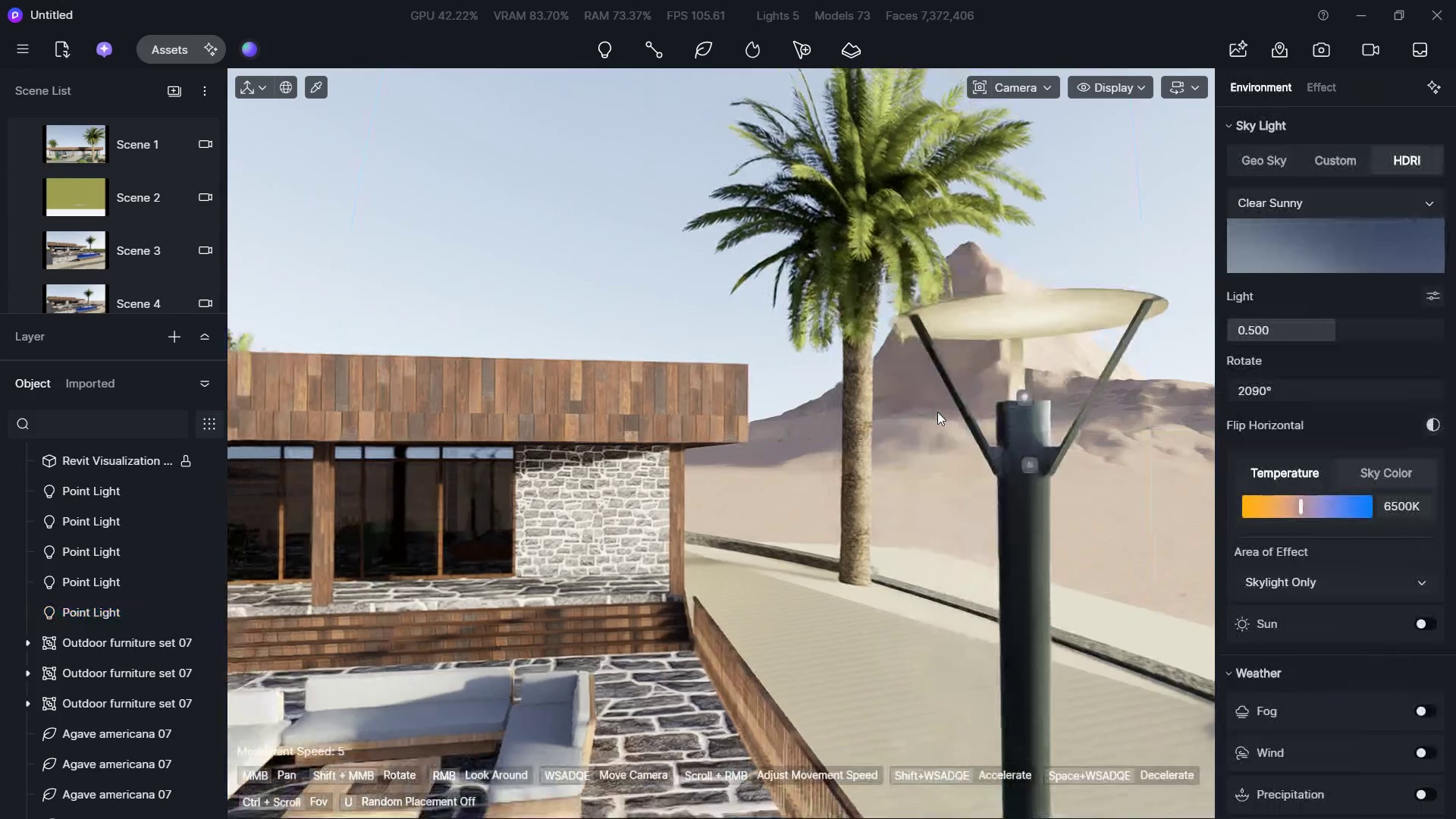 
hold_key(key=S, duration=2.2)
 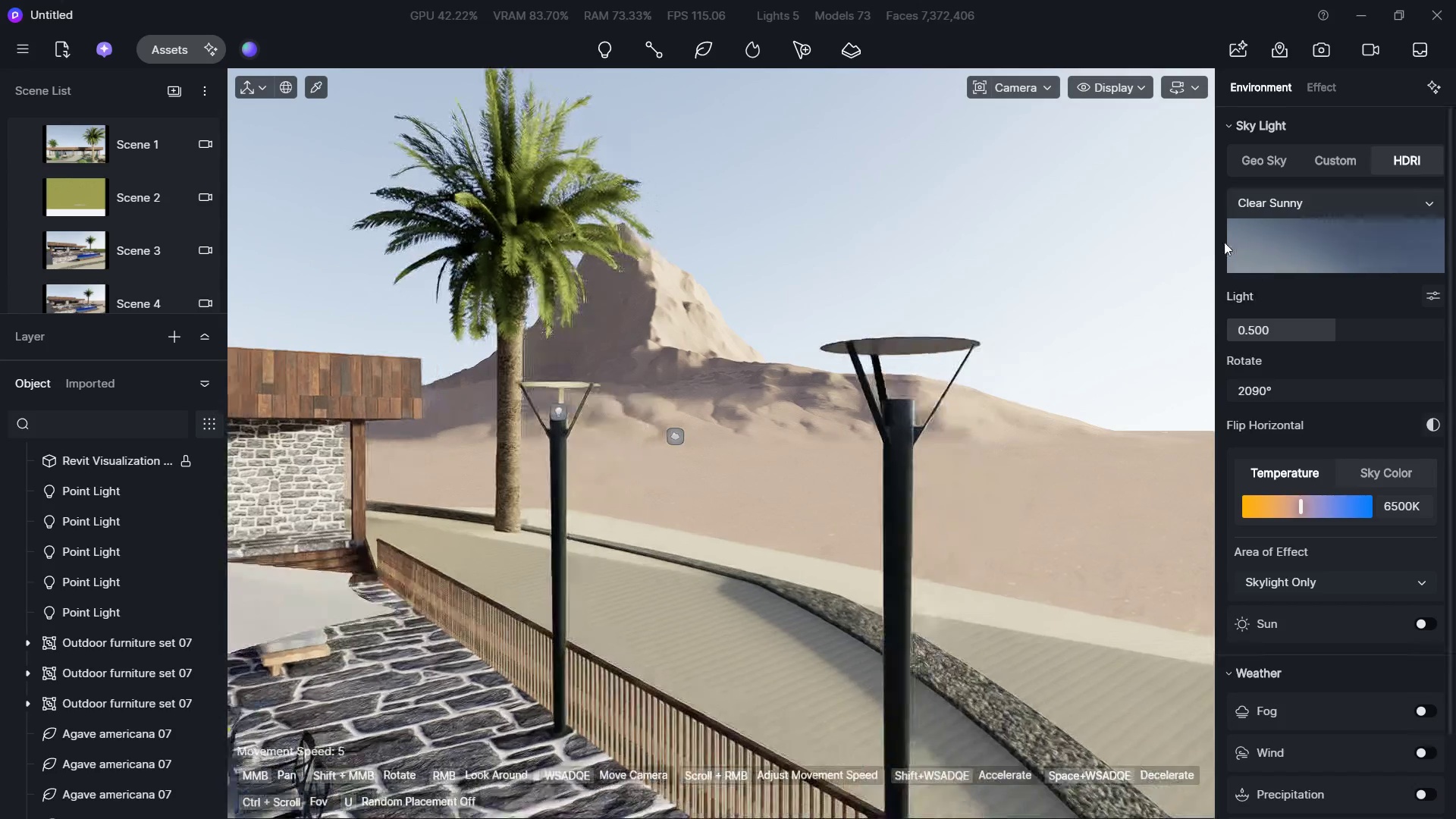 
hold_key(key=A, duration=2.05)
 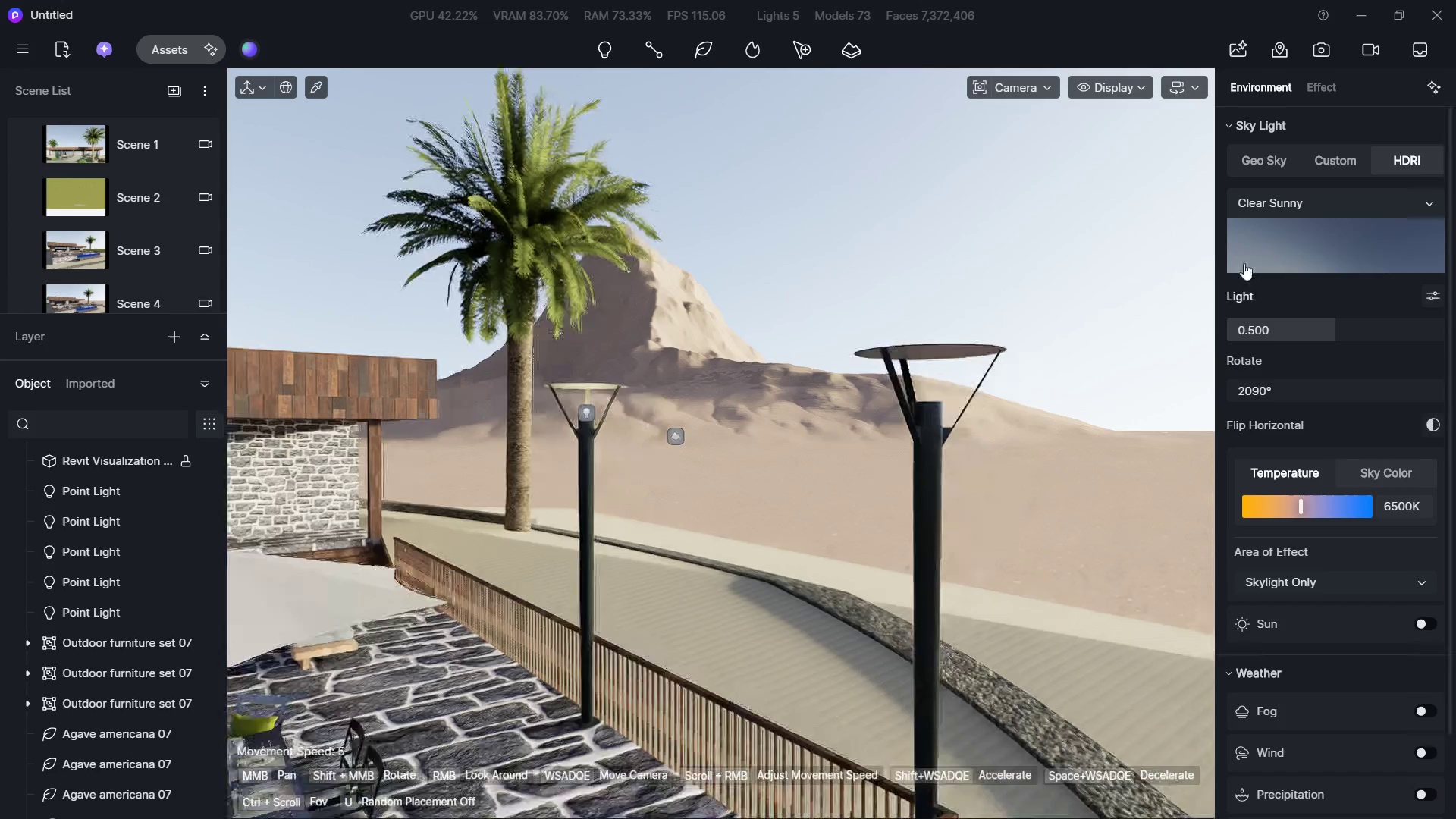 
right_click([910, 412])
 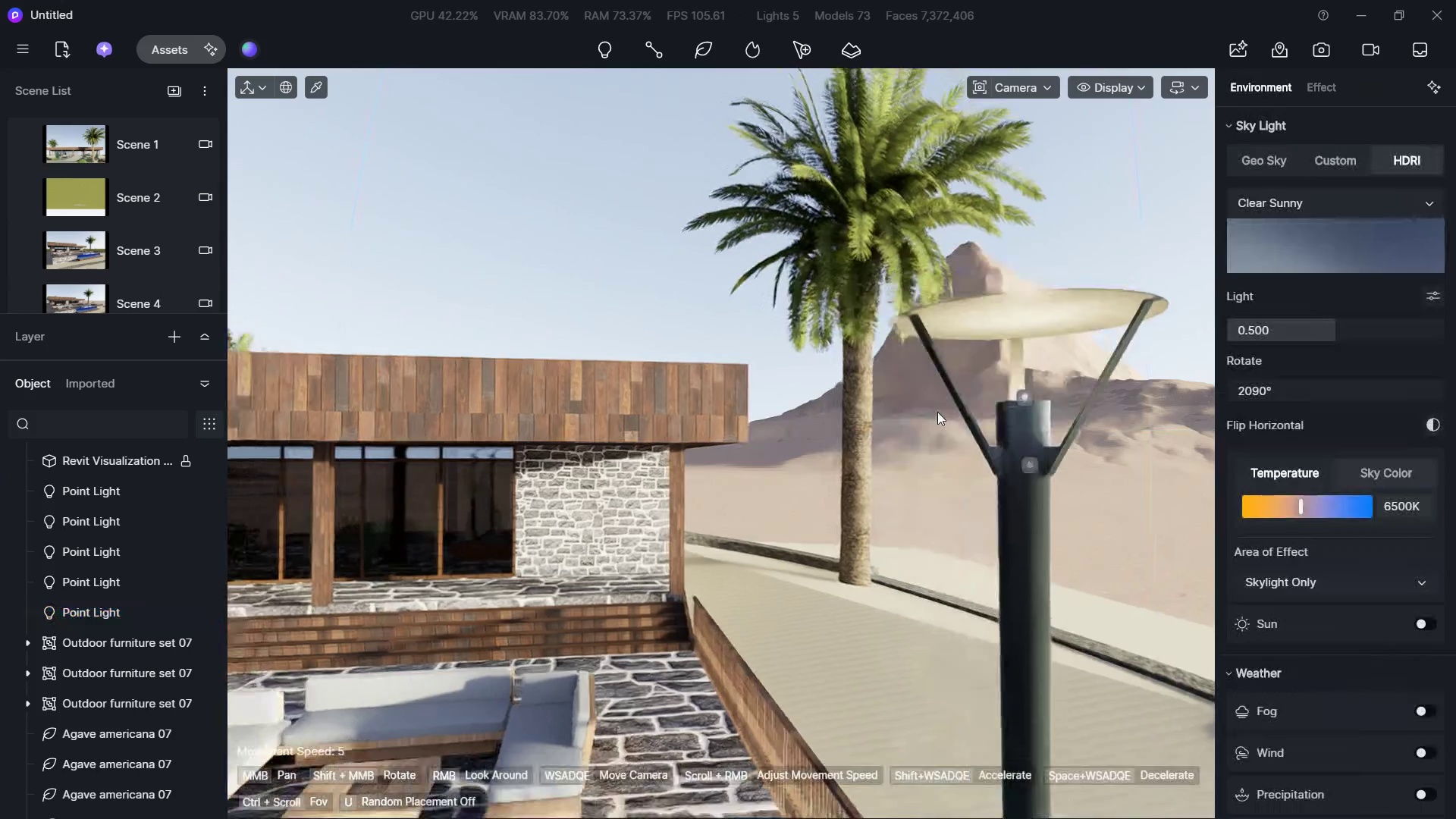 
hold_key(key=D, duration=1.5)
 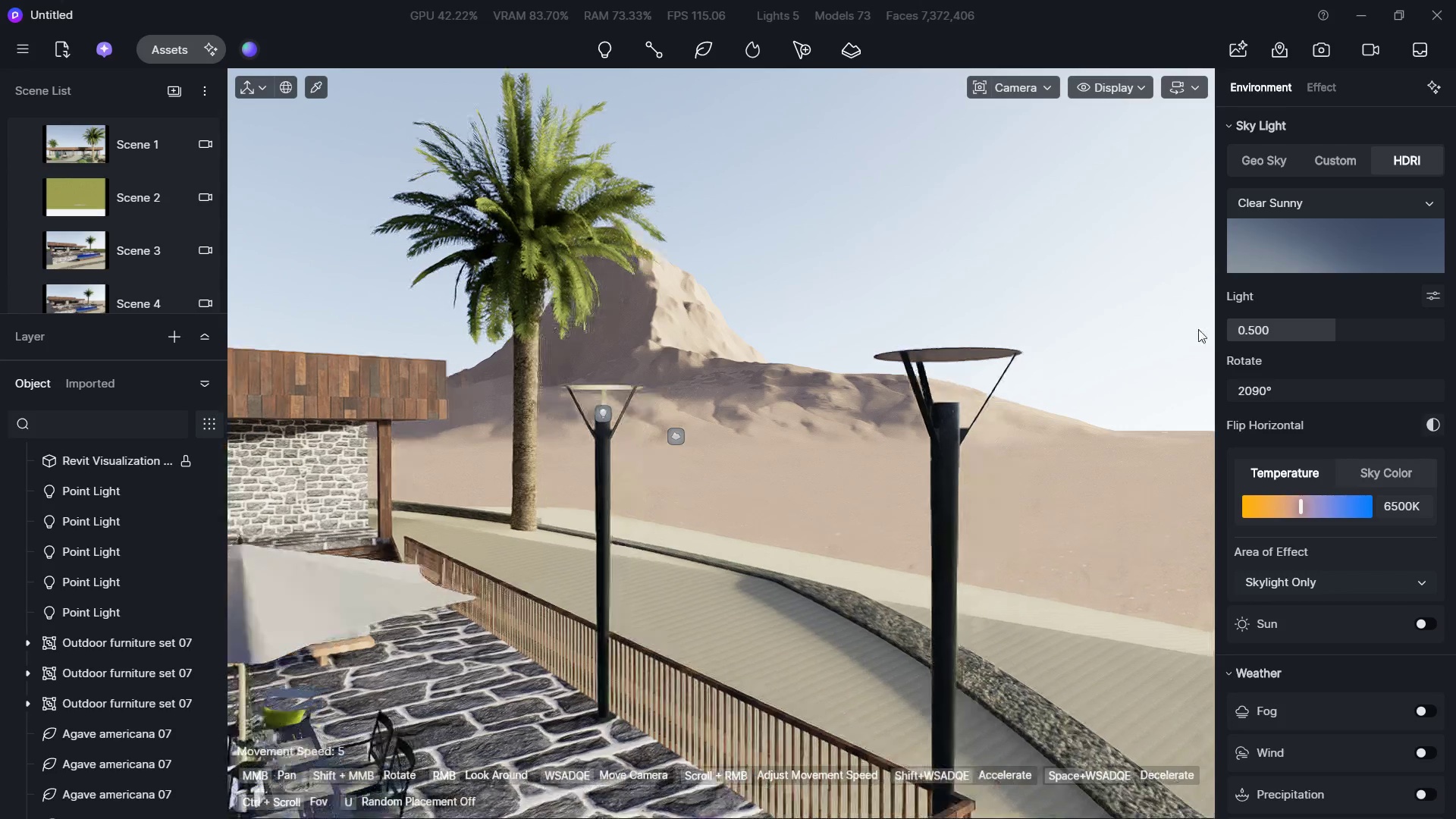 
triple_click([961, 423])
 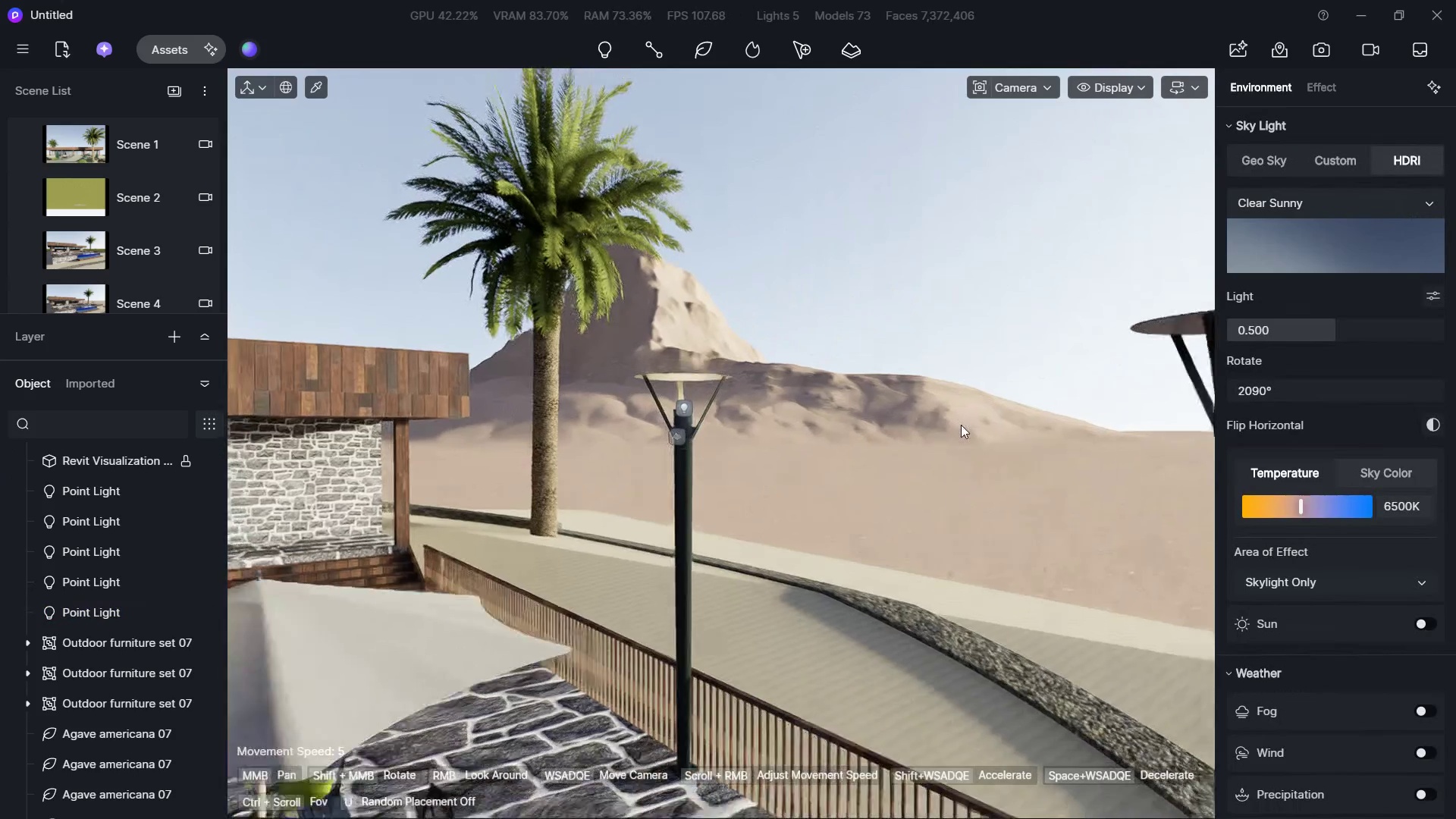 
triple_click([962, 426])
 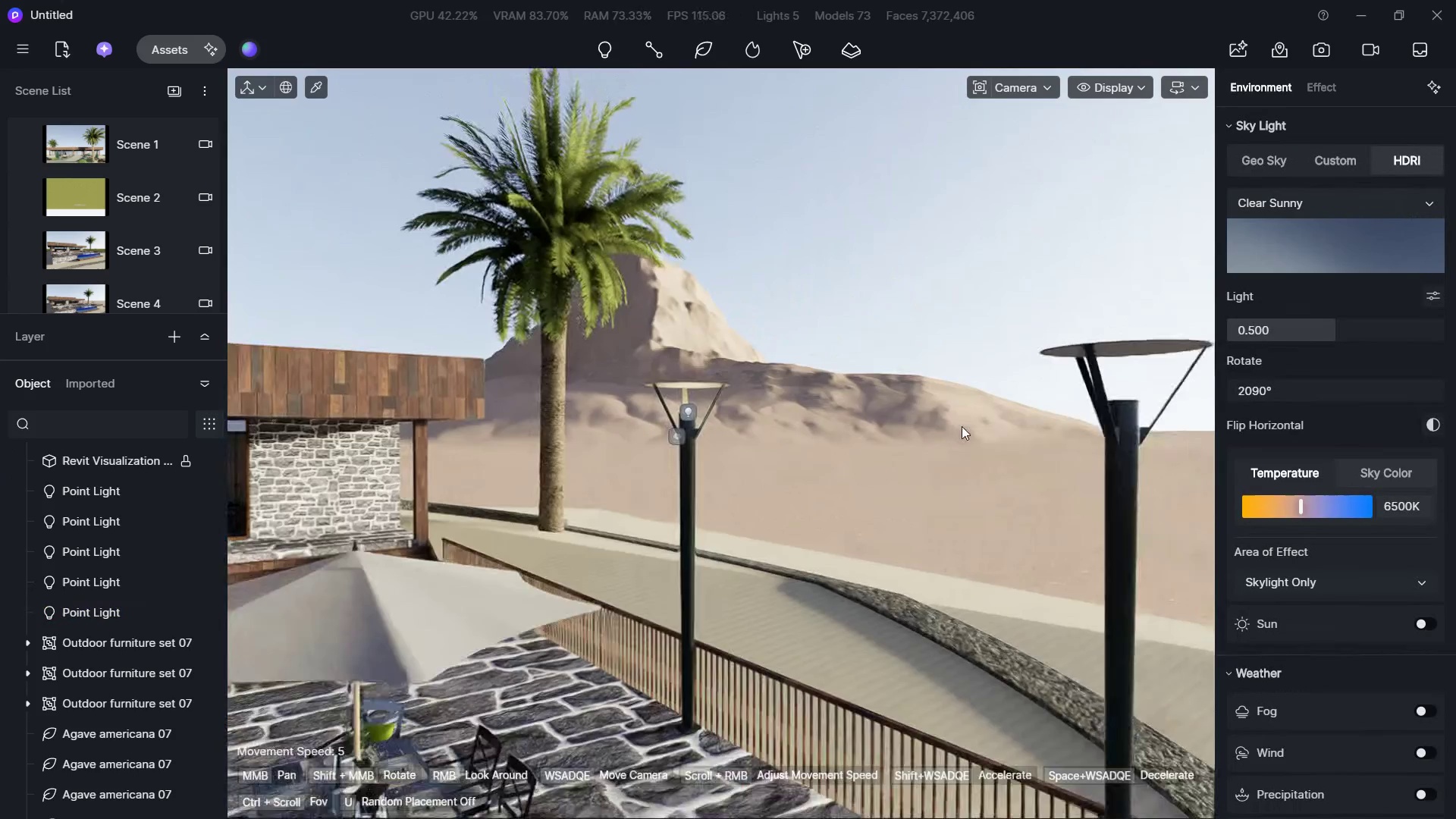 
hold_key(key=D, duration=0.75)
 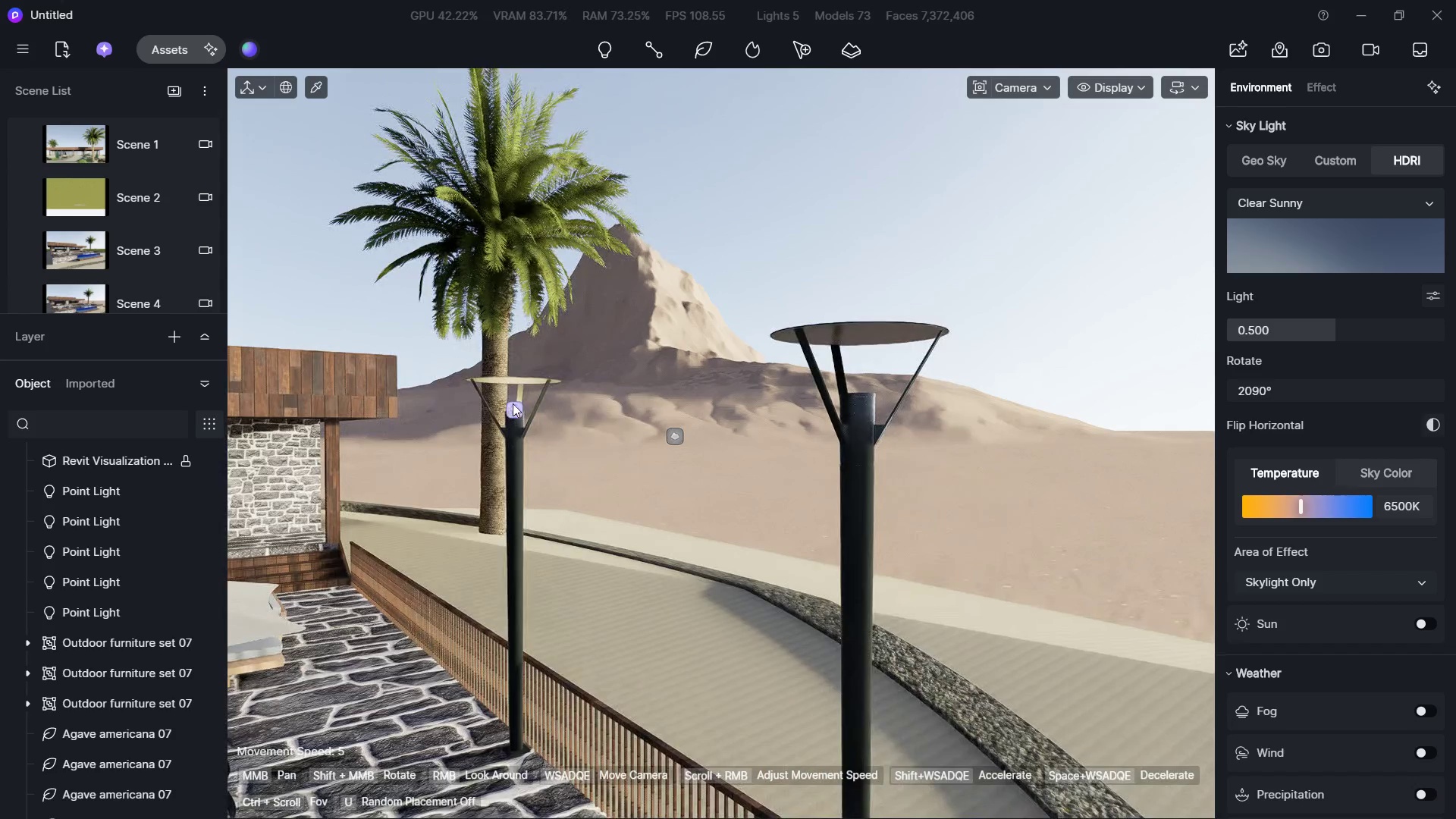 
hold_key(key=W, duration=0.53)
 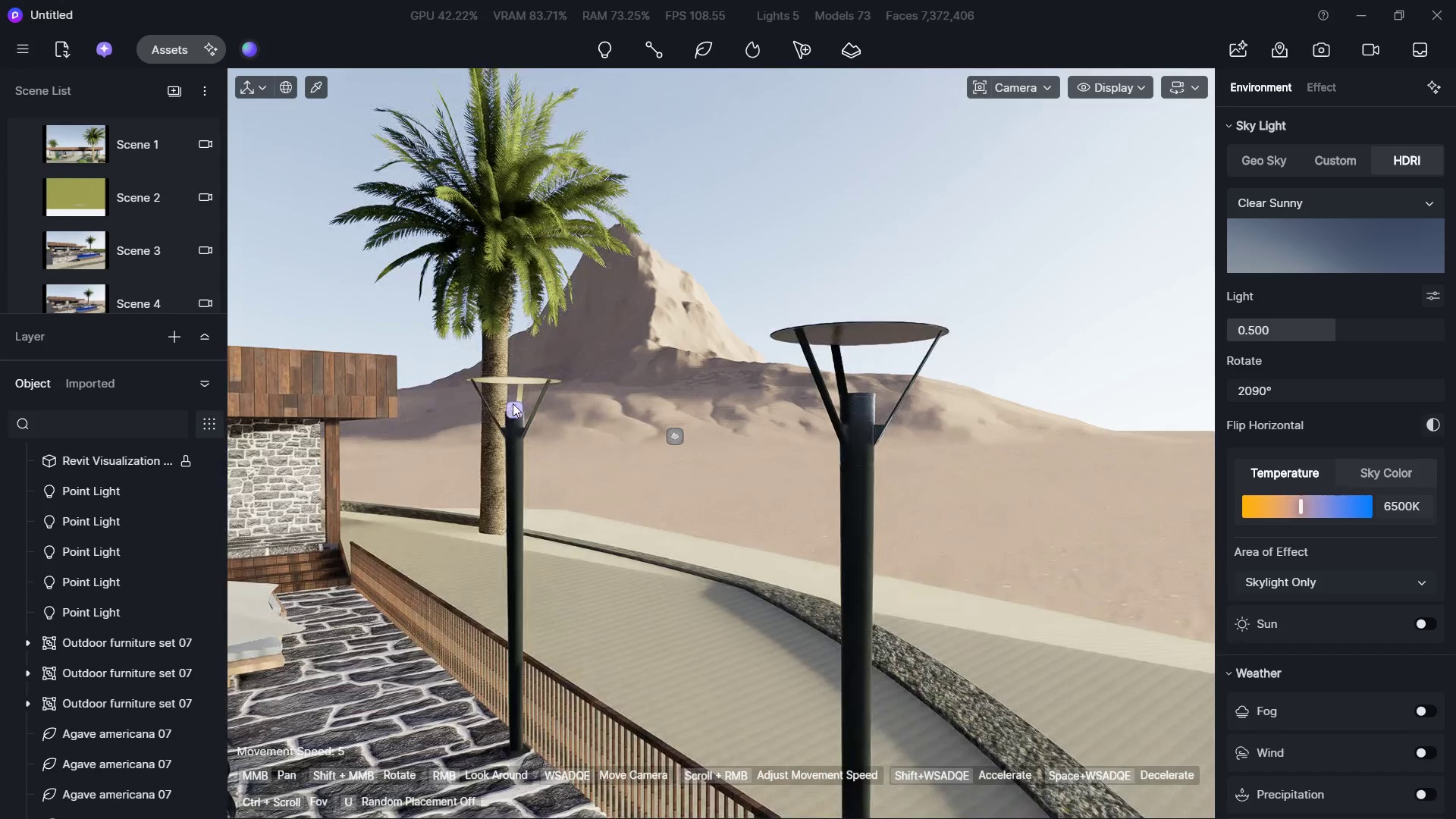 
left_click([513, 403])
 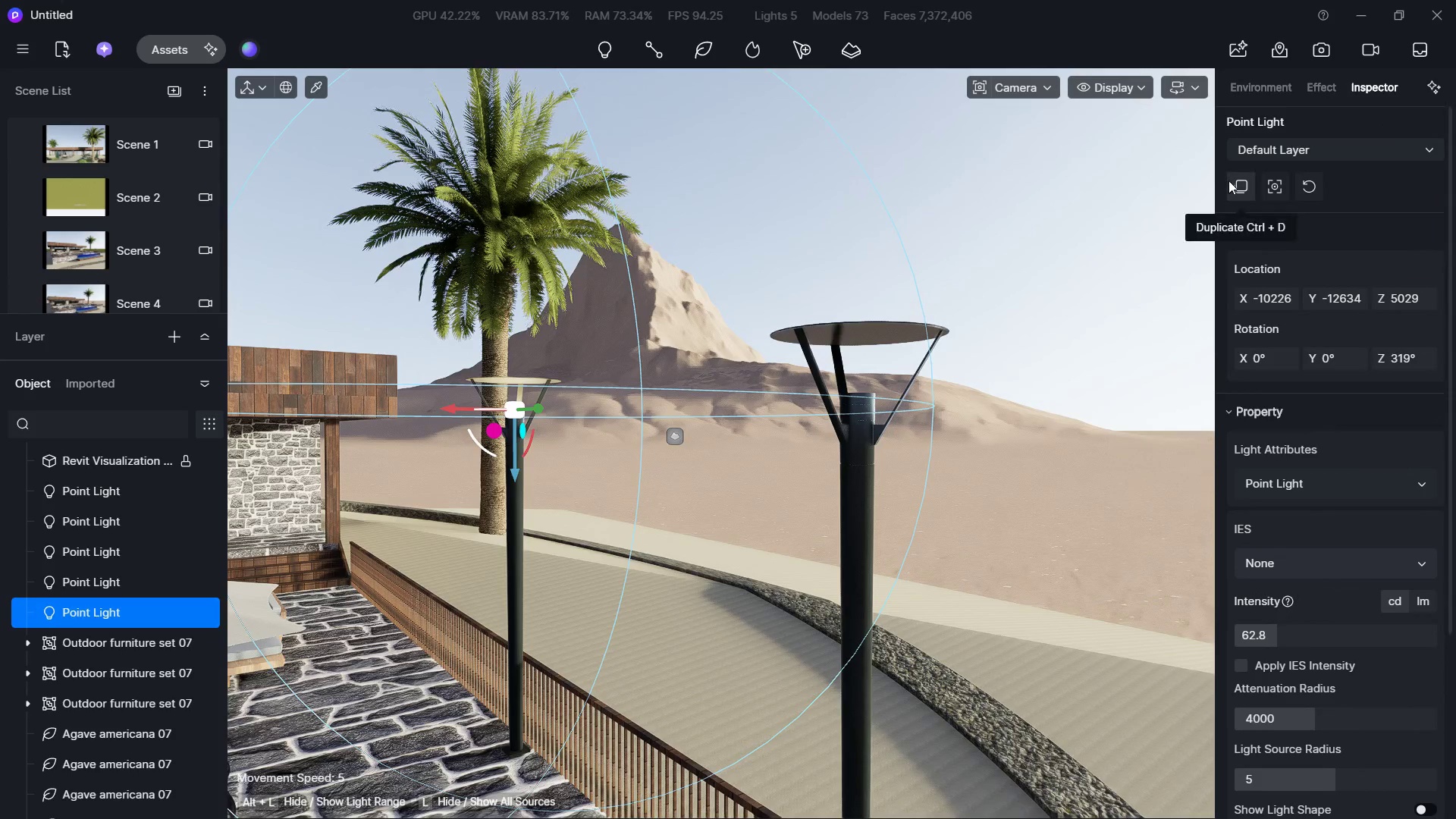 
left_click([1247, 185])
 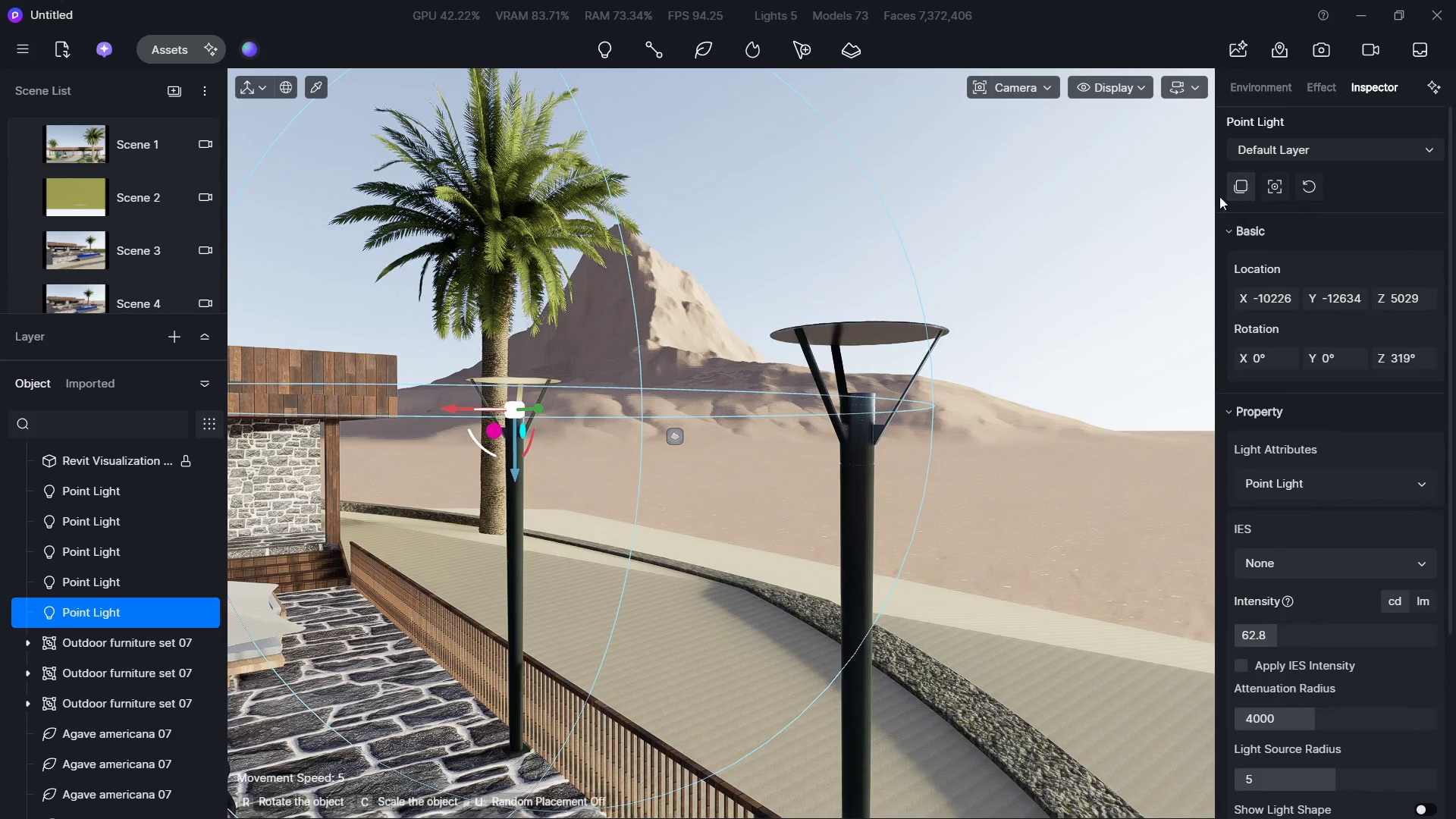 
hold_key(key=W, duration=0.88)
 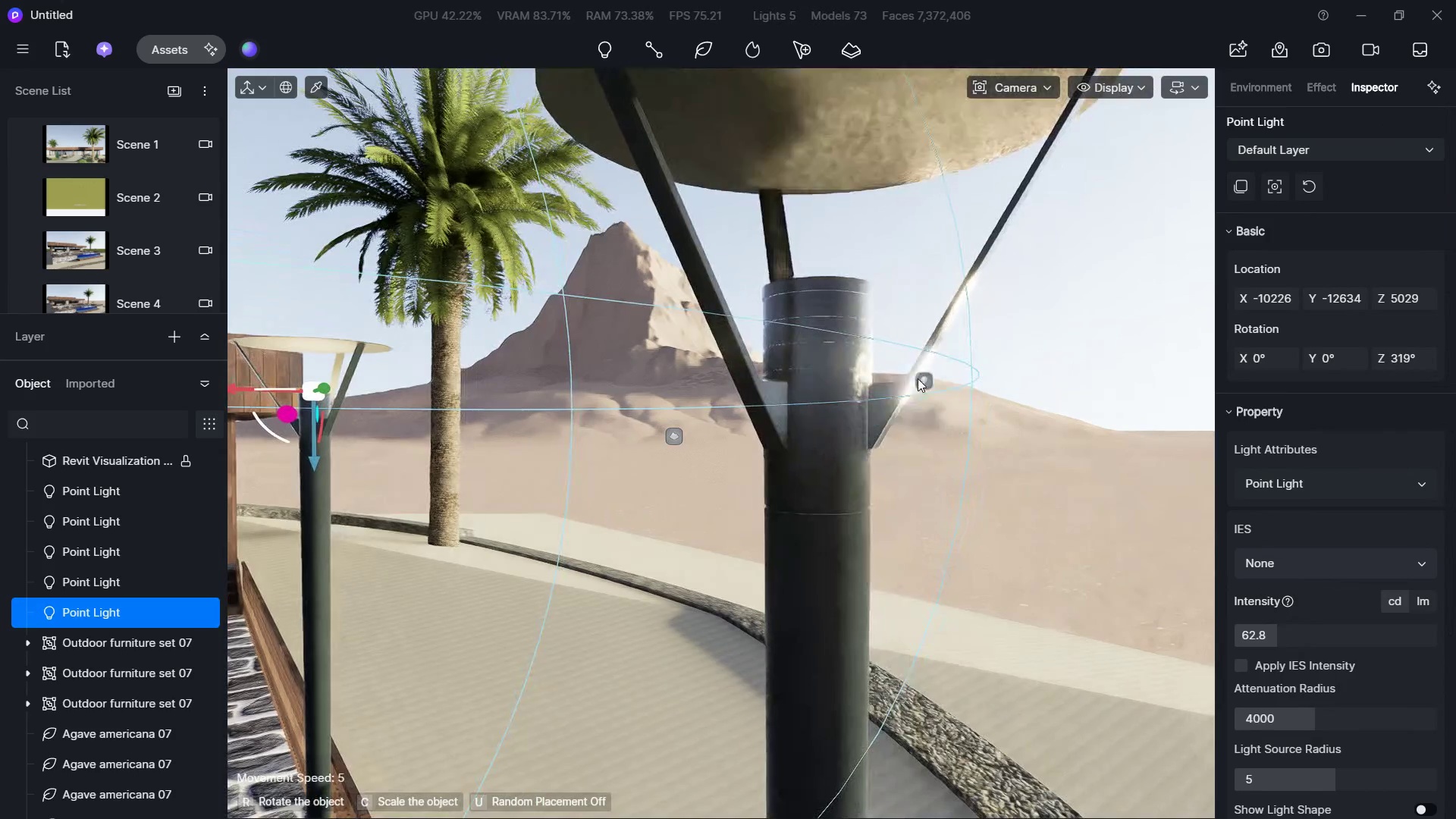 
key(D)
 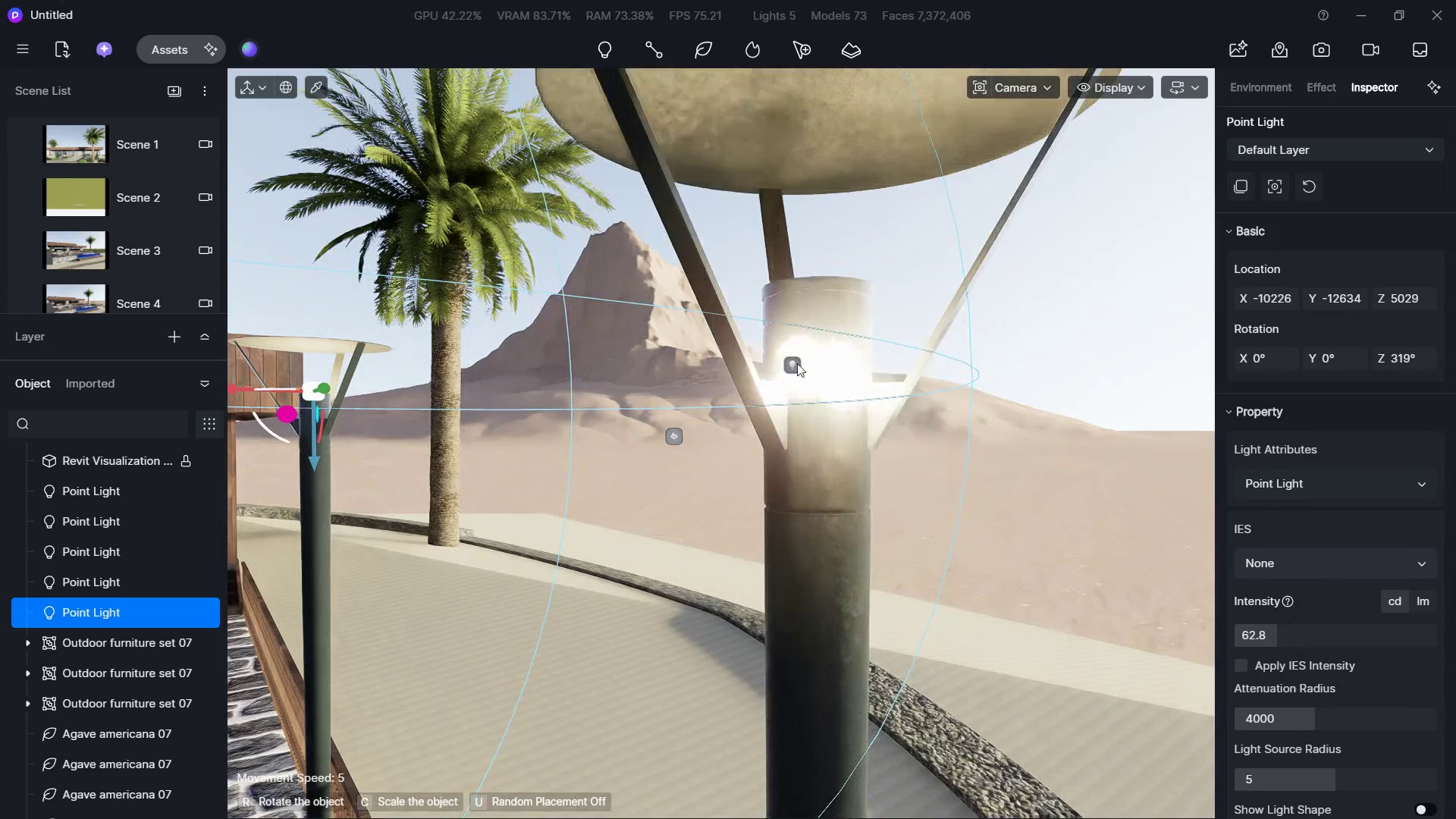 
left_click([815, 362])
 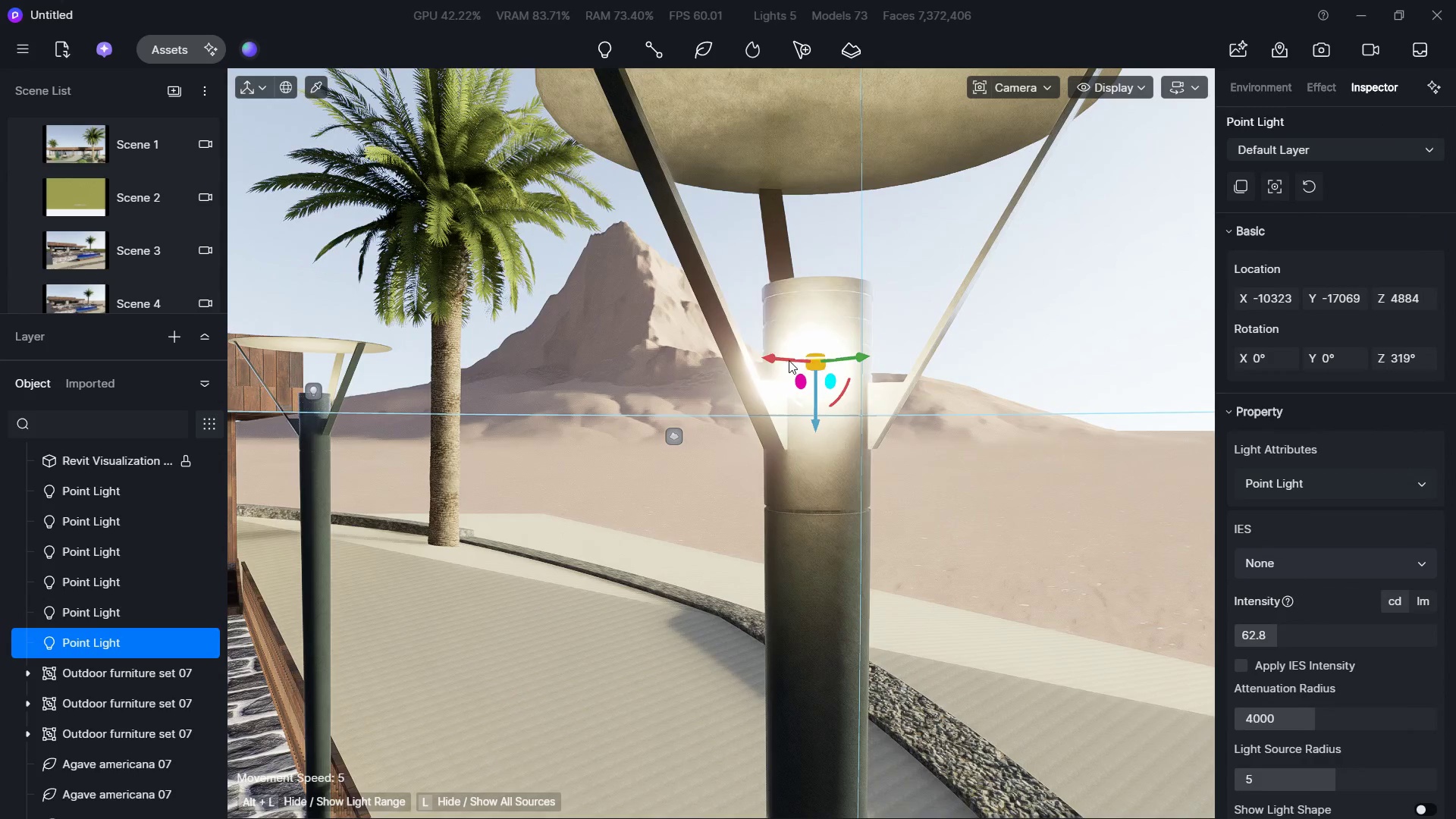 
left_click_drag(start_coordinate=[785, 359], to_coordinate=[809, 376])
 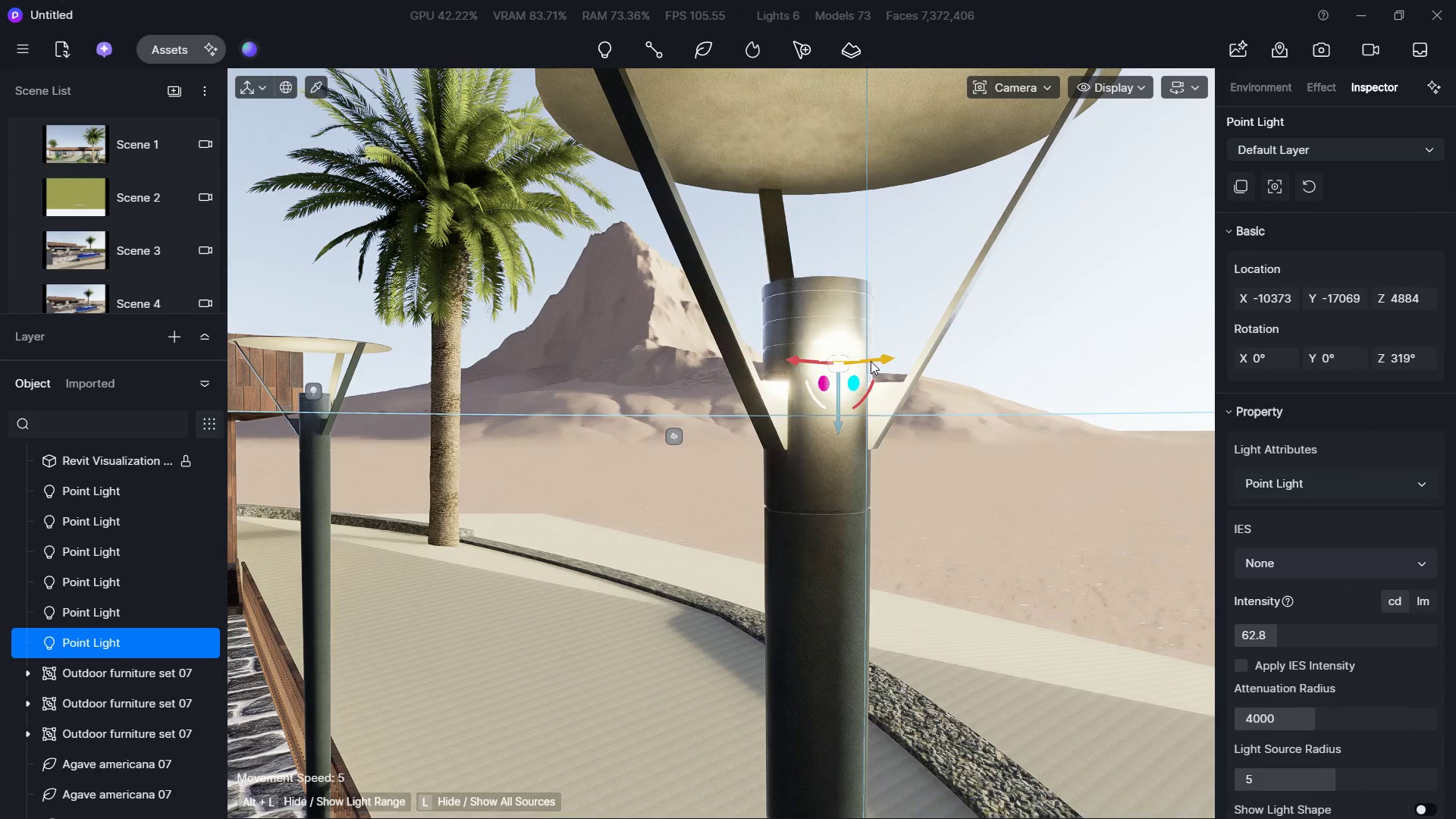 
left_click_drag(start_coordinate=[871, 361], to_coordinate=[852, 359])
 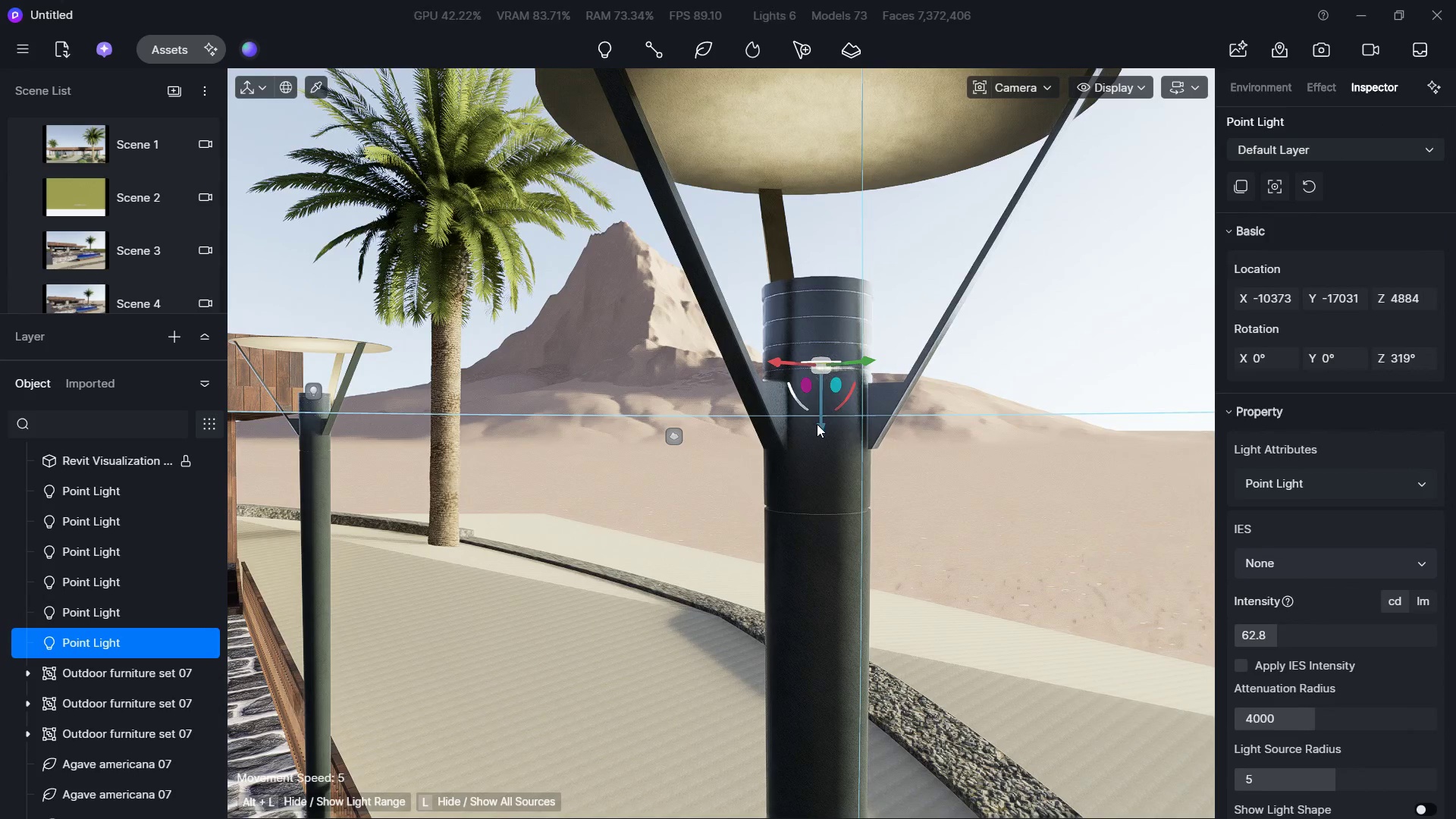 
left_click_drag(start_coordinate=[817, 426], to_coordinate=[815, 355])
 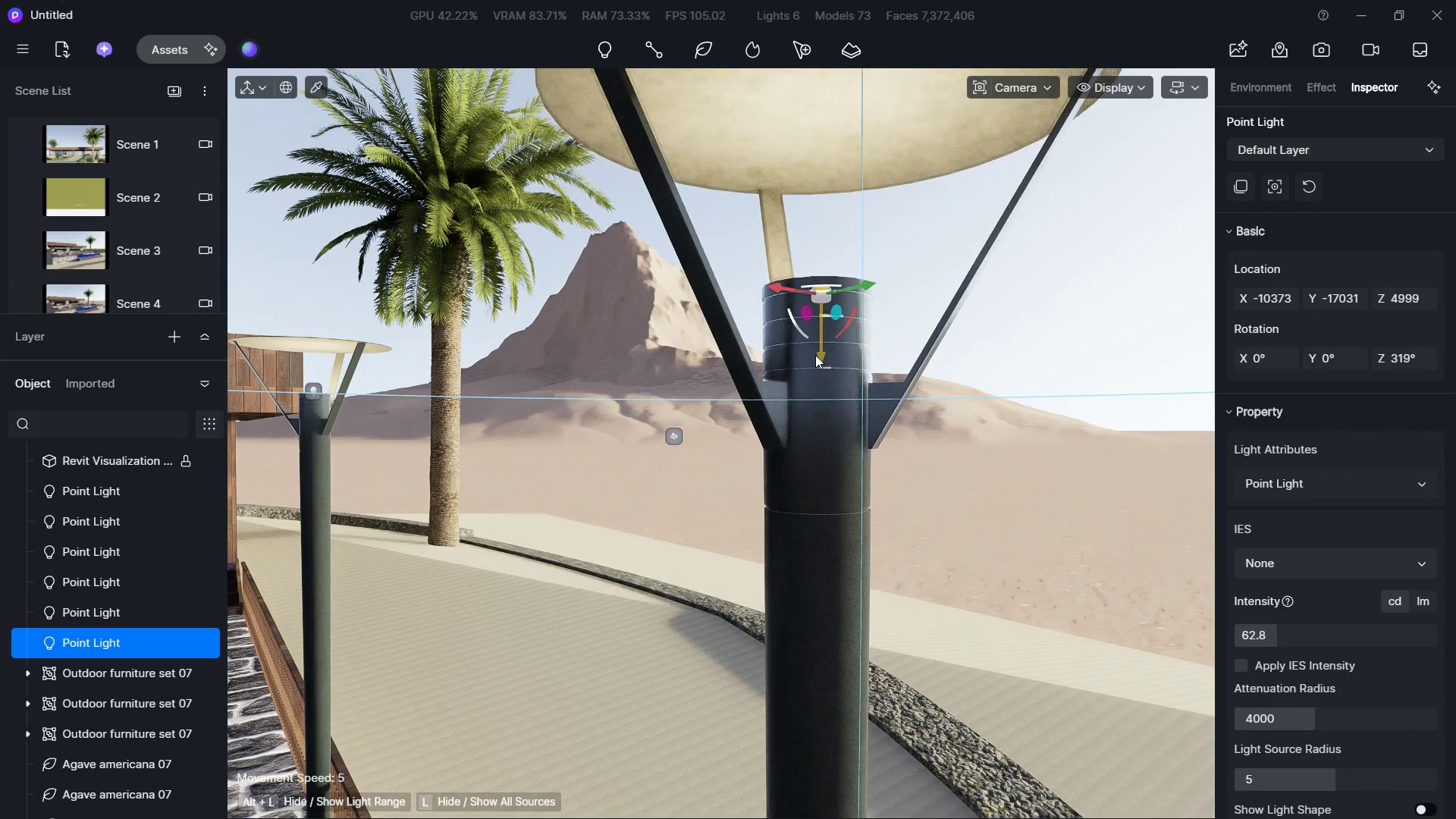 
hold_key(key=S, duration=1.42)
 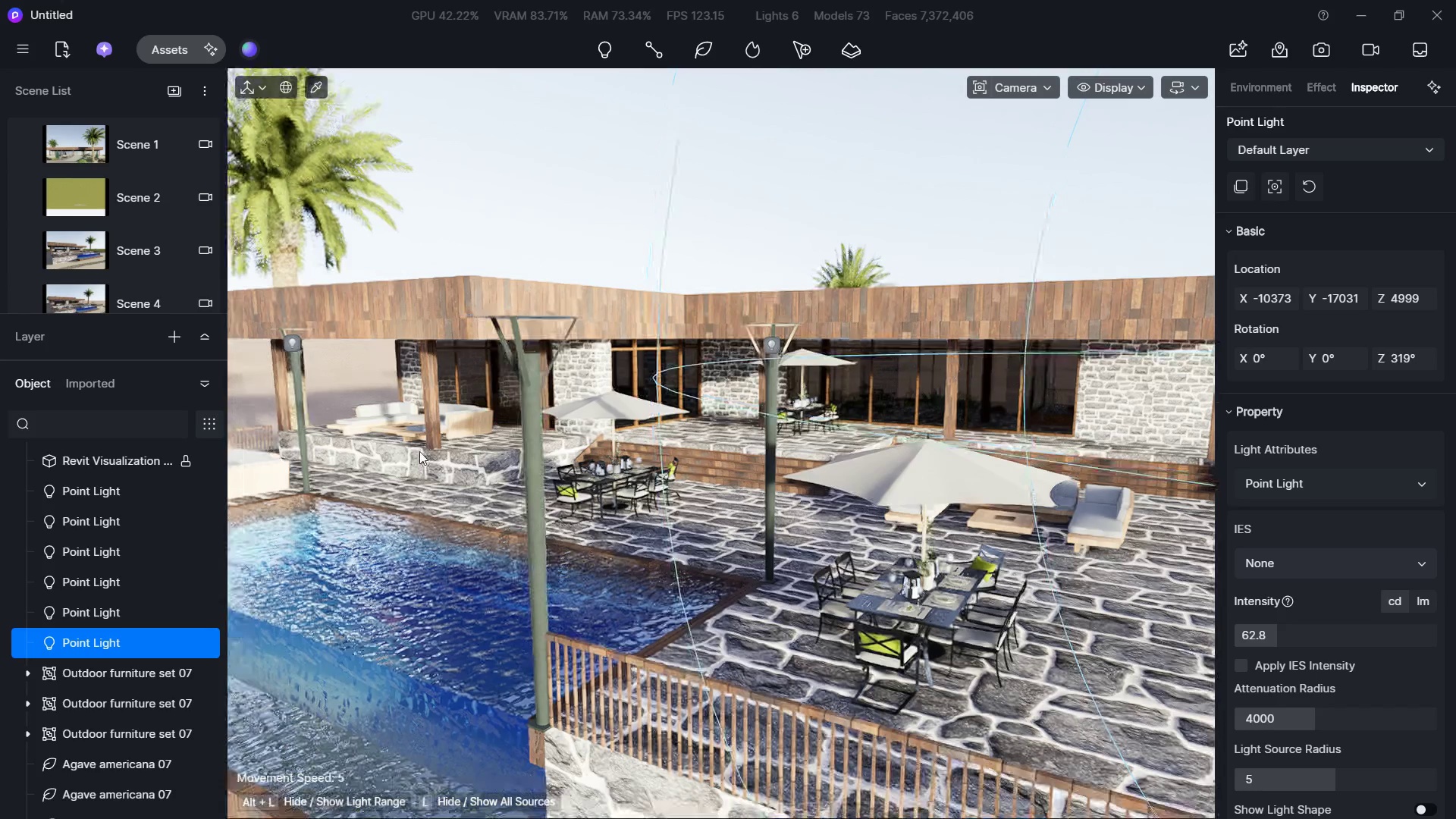 
hold_key(key=W, duration=0.69)
 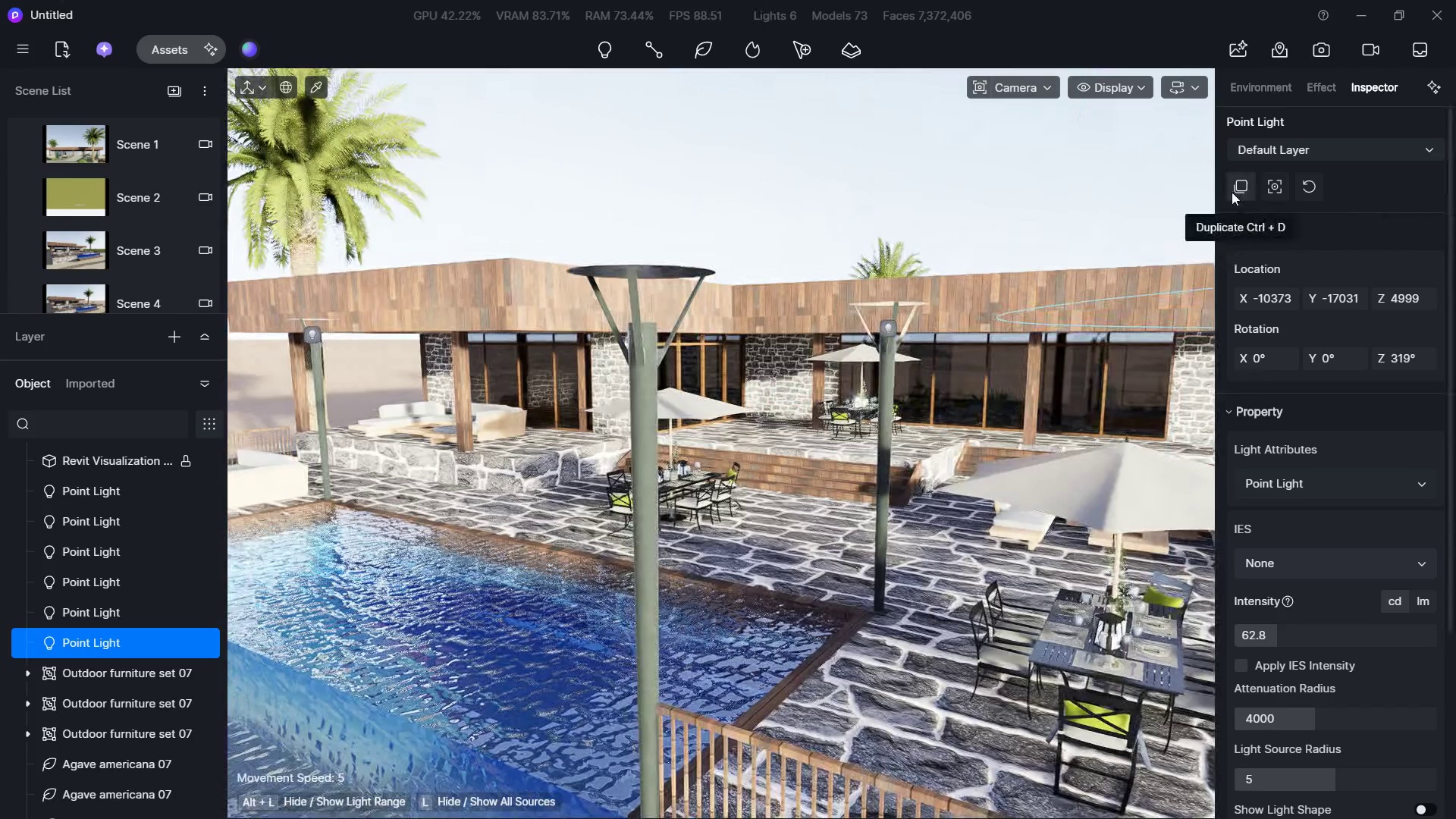 
hold_key(key=A, duration=0.41)
 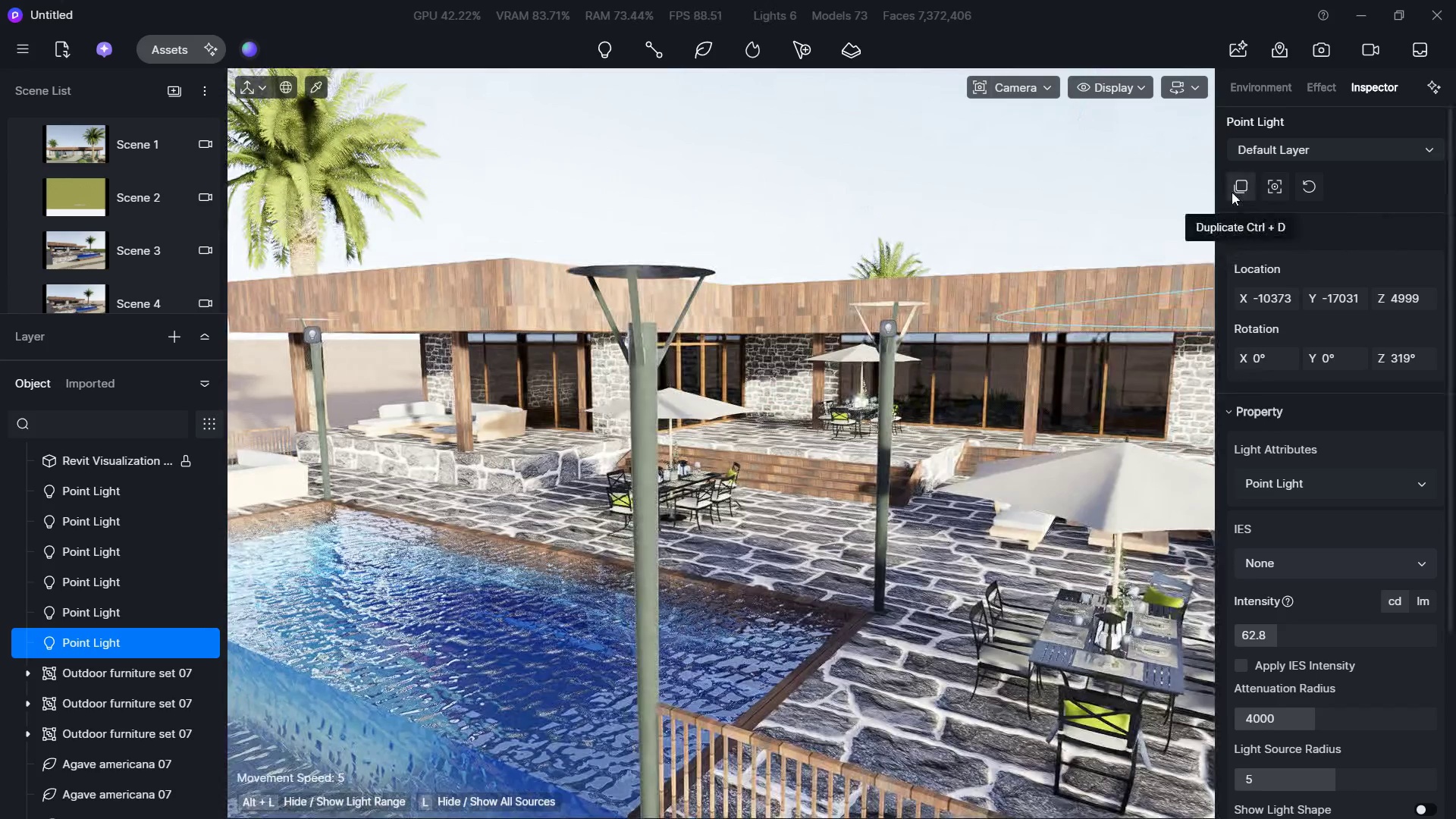 
left_click([1231, 192])
 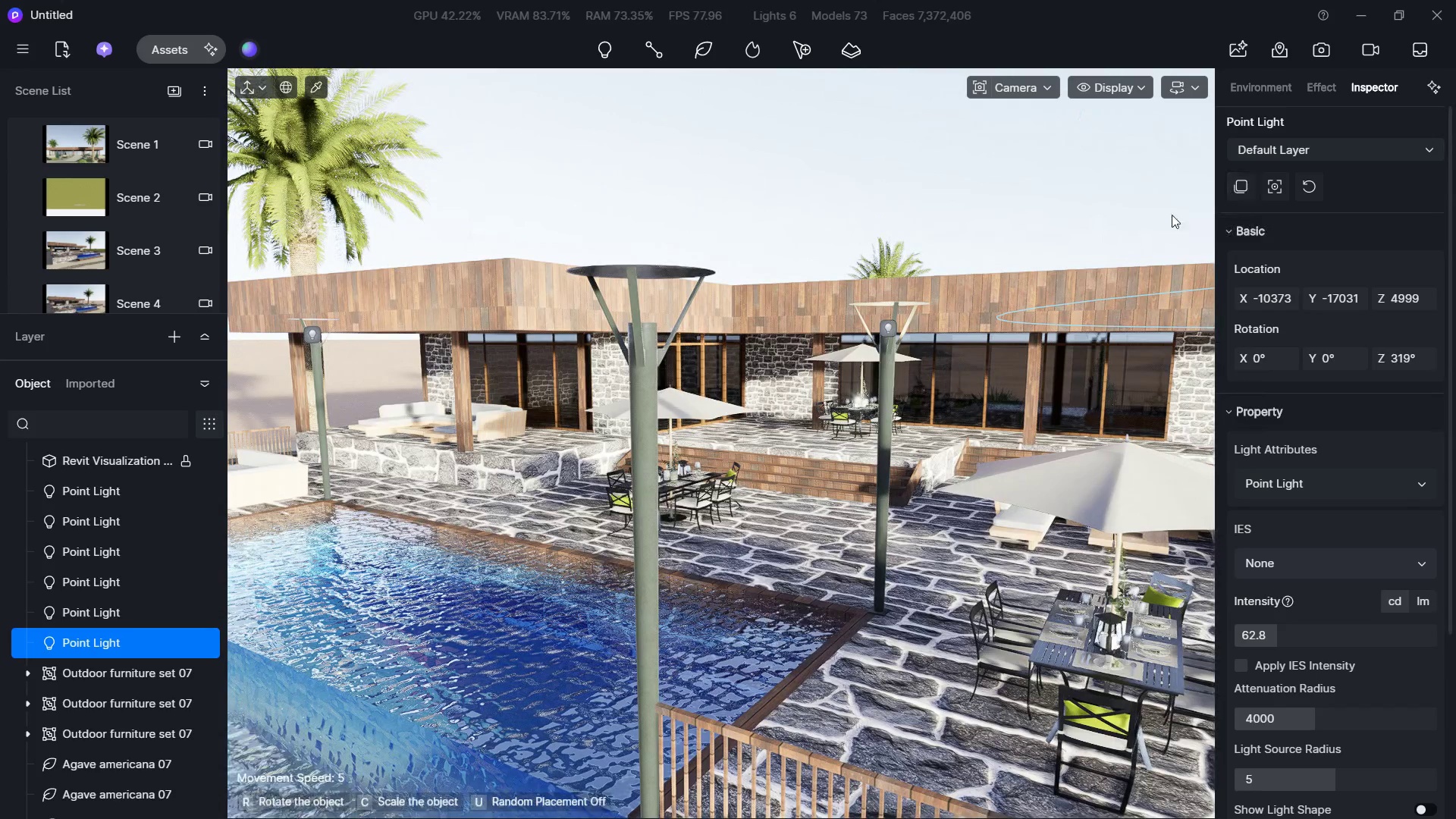 
hold_key(key=W, duration=1.14)
 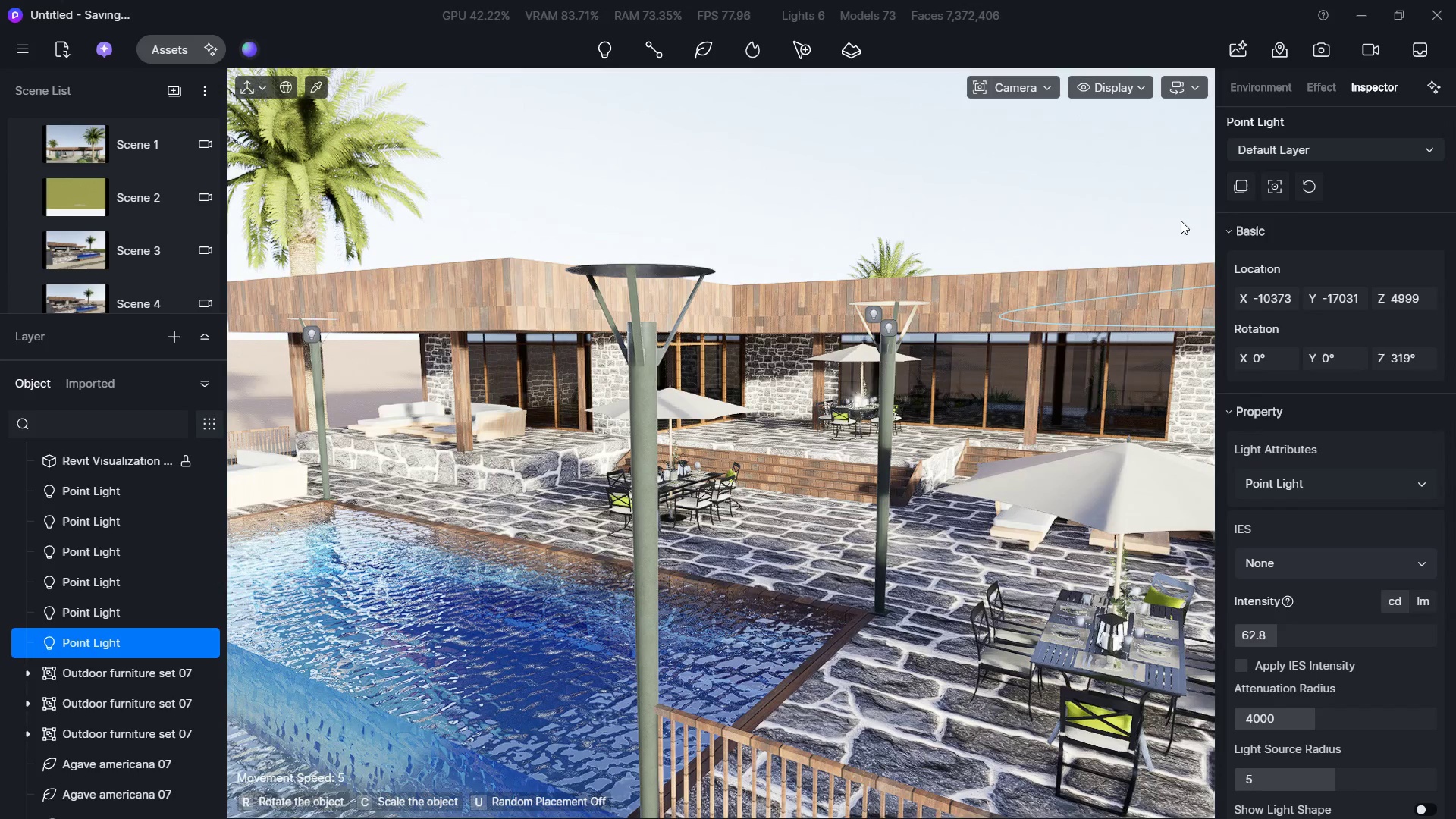 
hold_key(key=A, duration=0.48)
 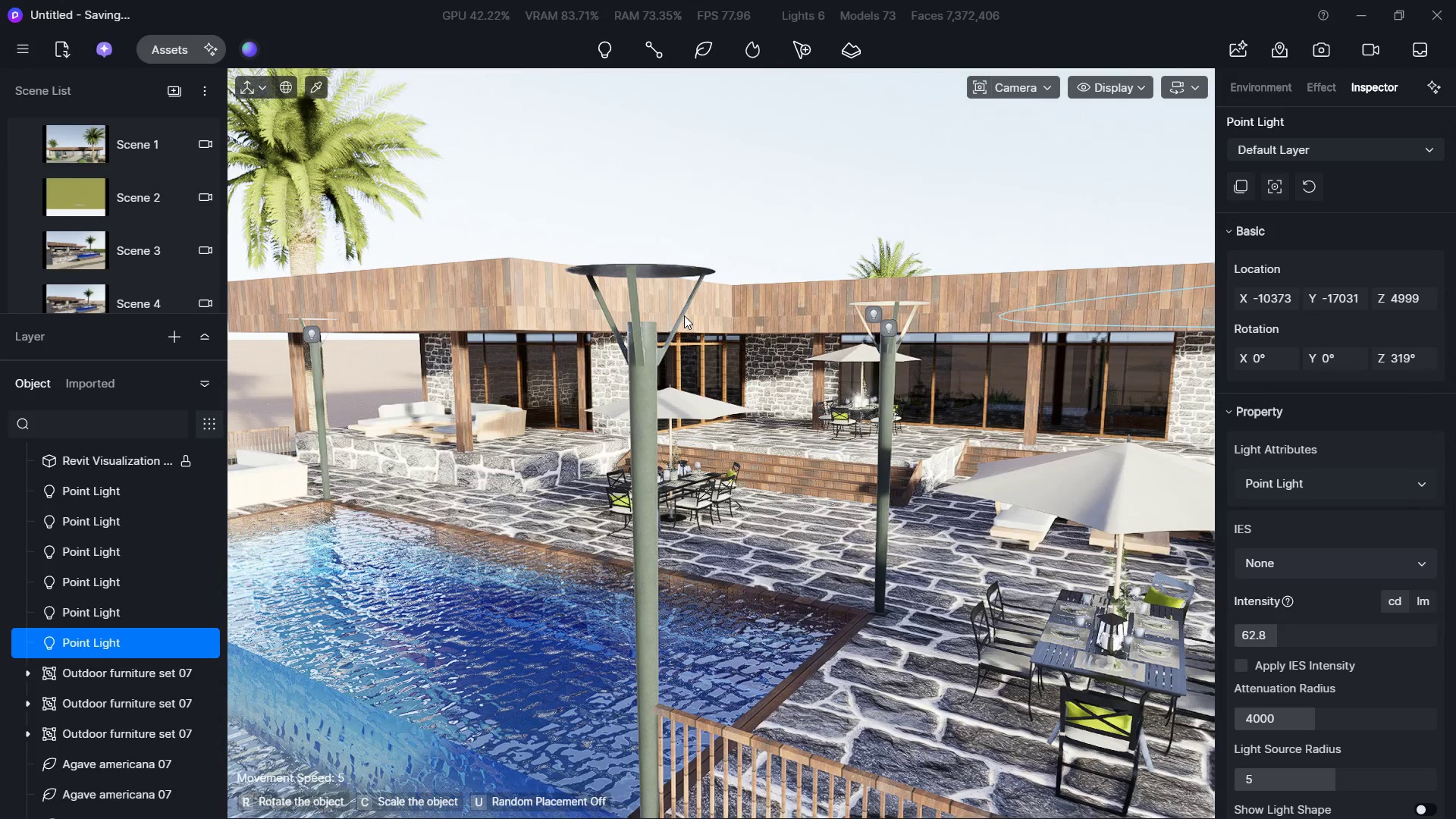 
double_click([684, 315])
 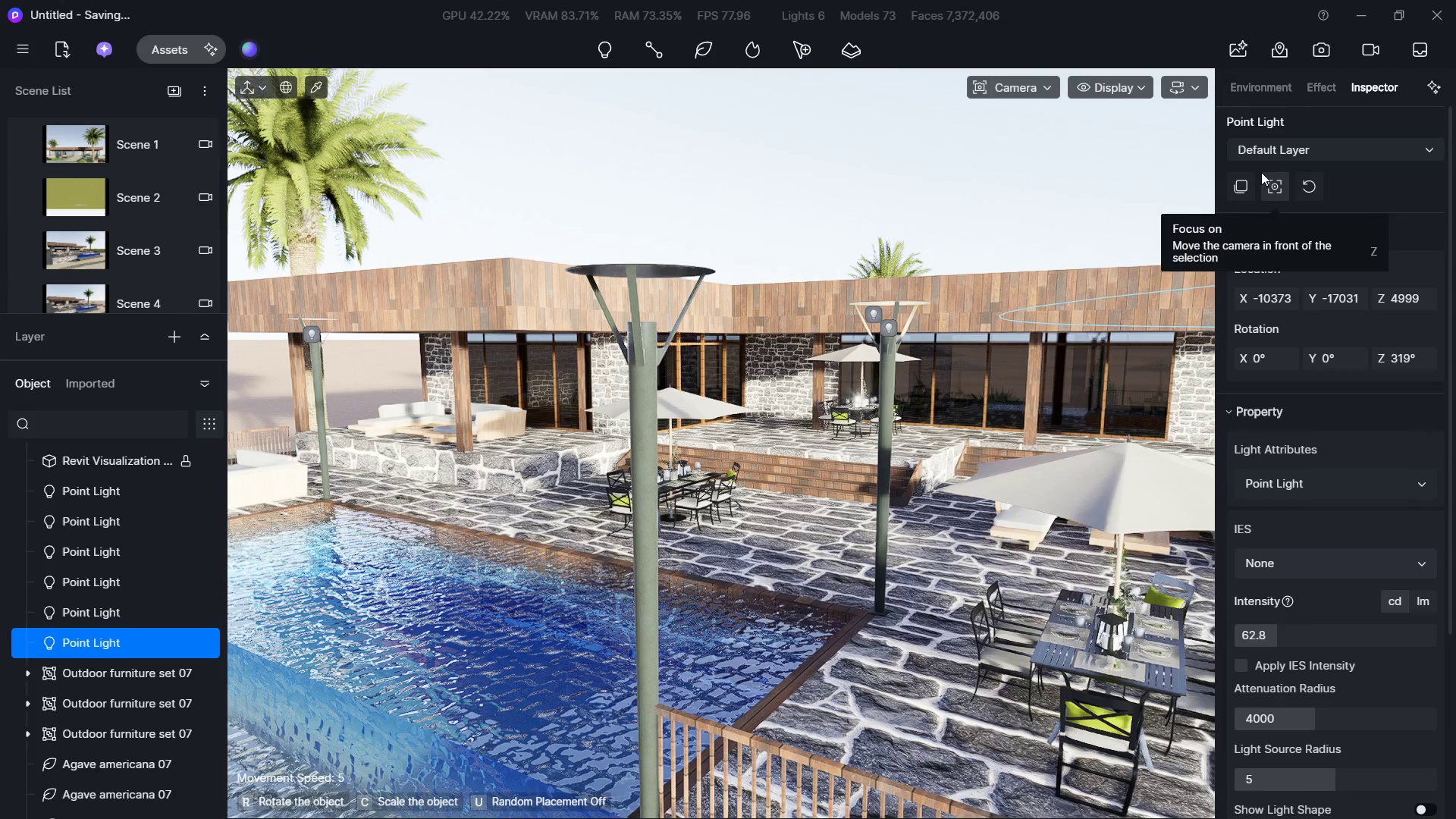 
left_click([1245, 179])
 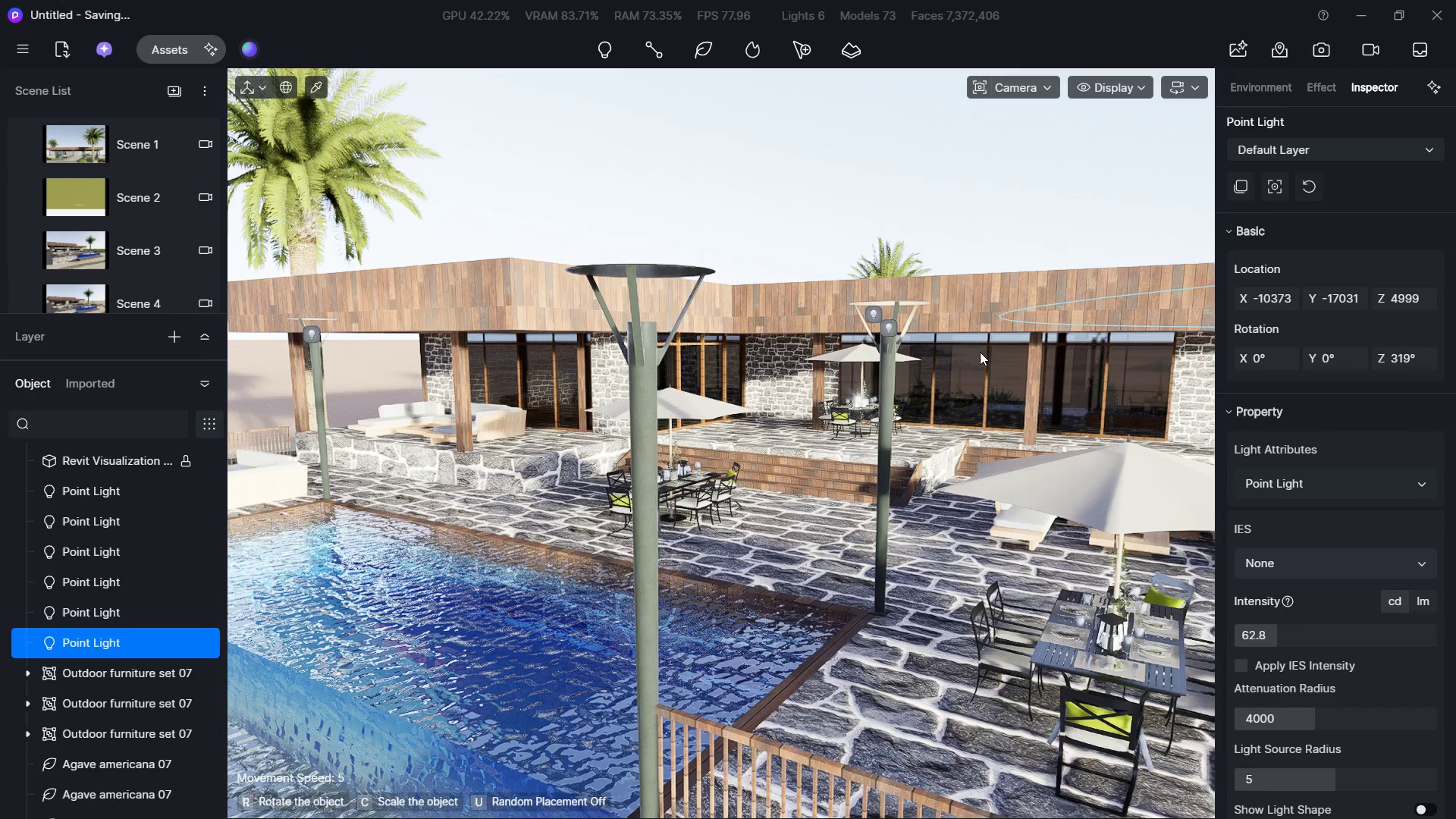 
hold_key(key=W, duration=0.61)
 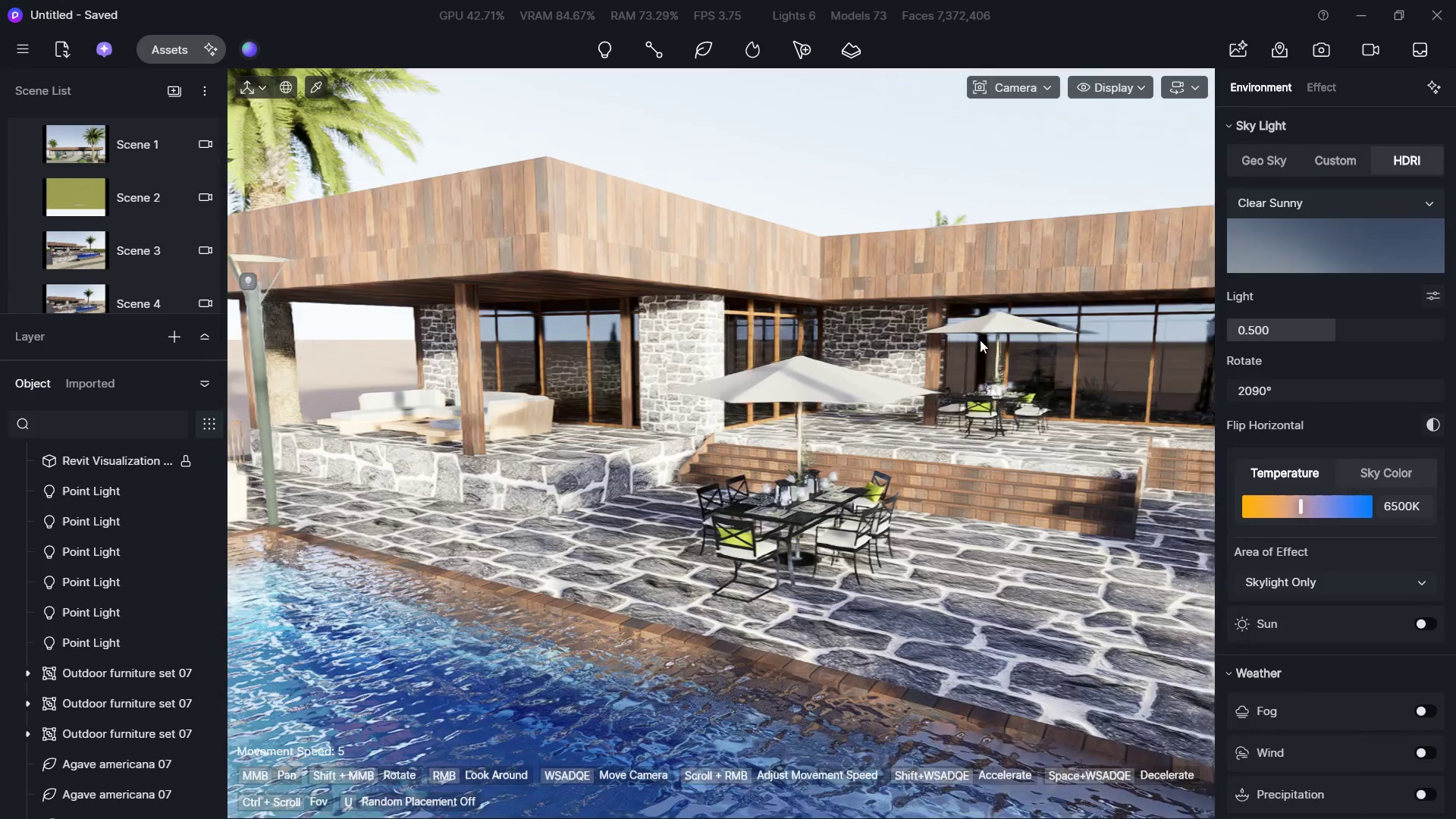 
hold_key(key=A, duration=0.41)
 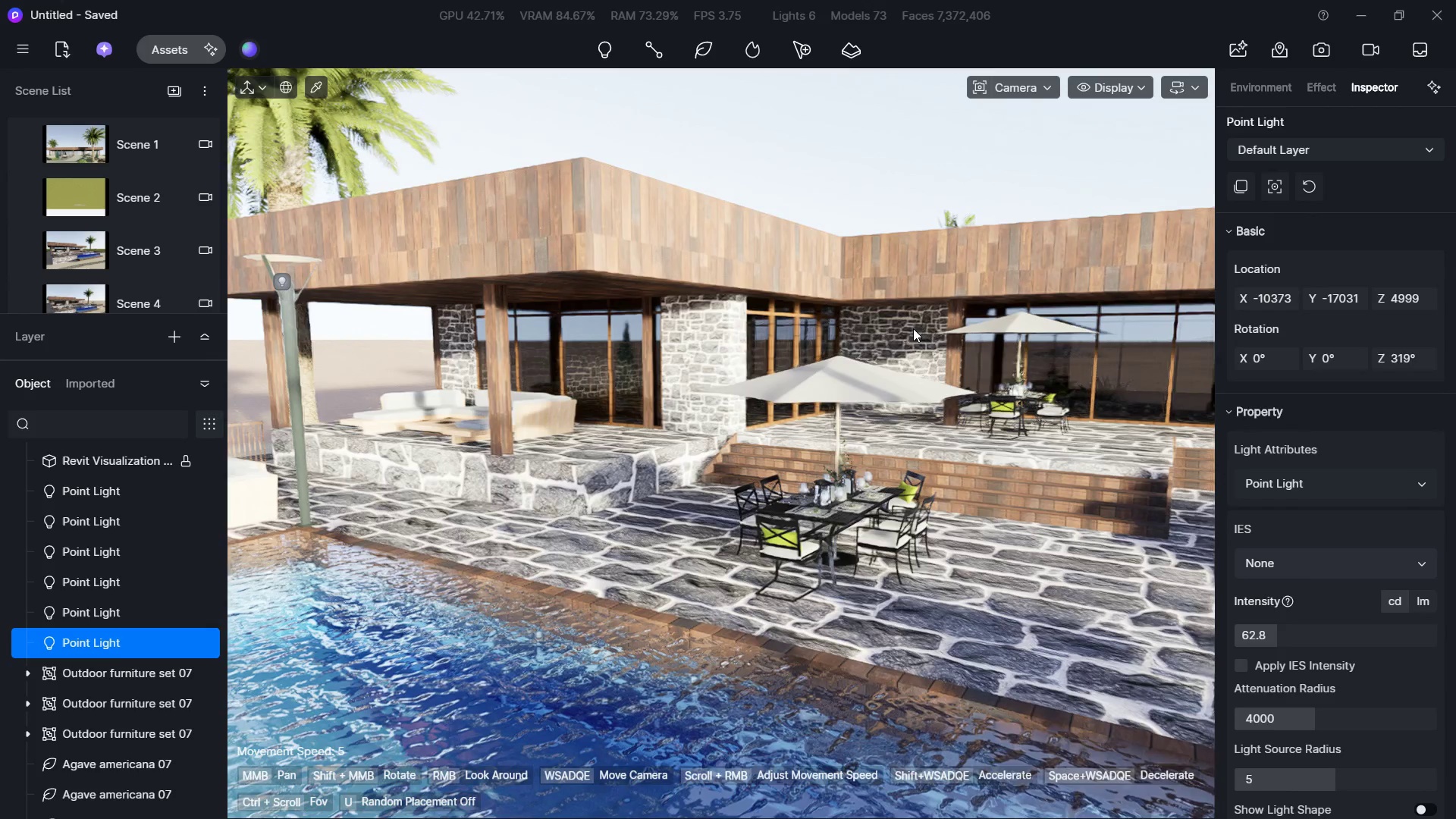 
hold_key(key=D, duration=0.8)
 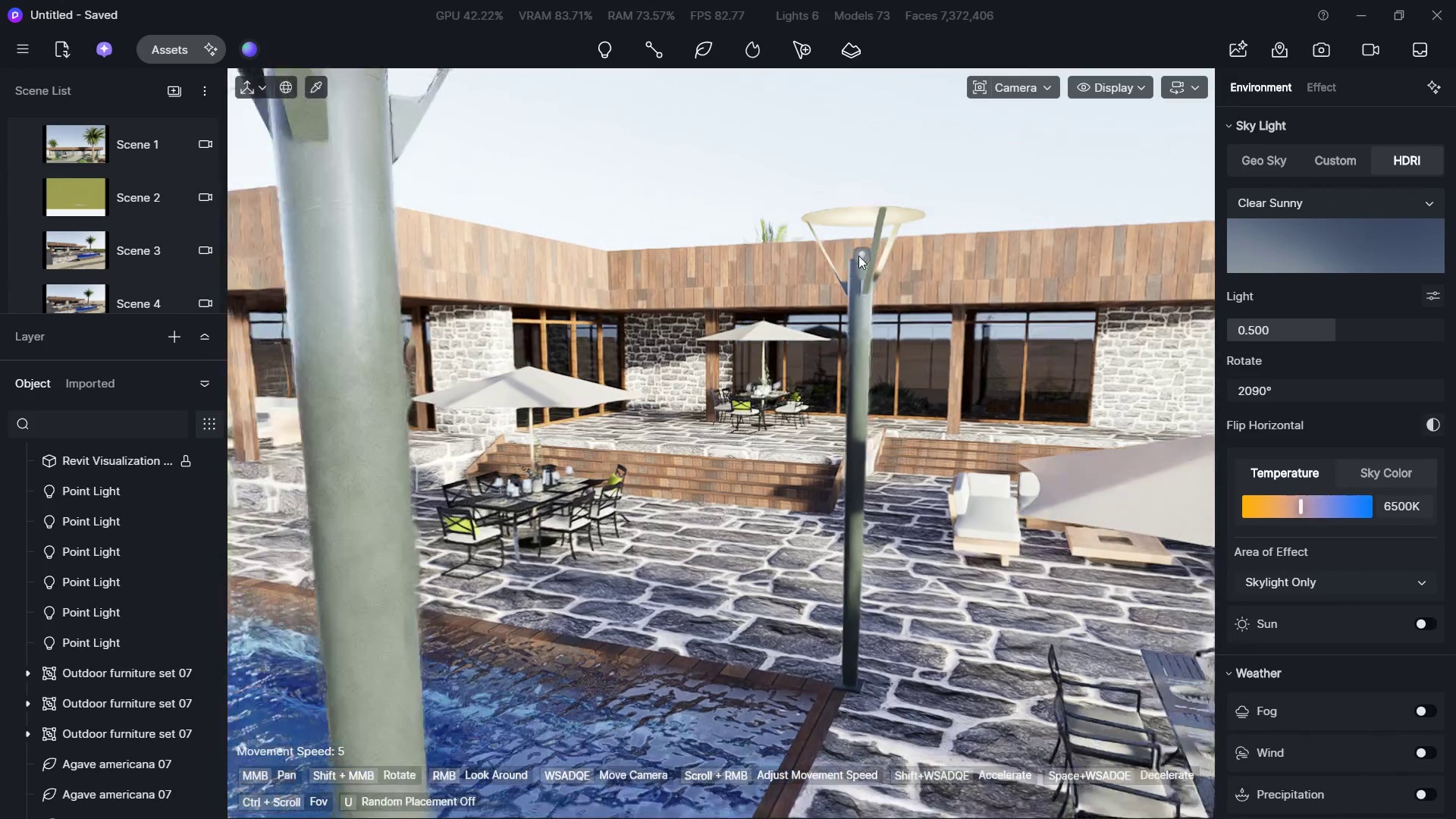 
right_click([913, 328])
 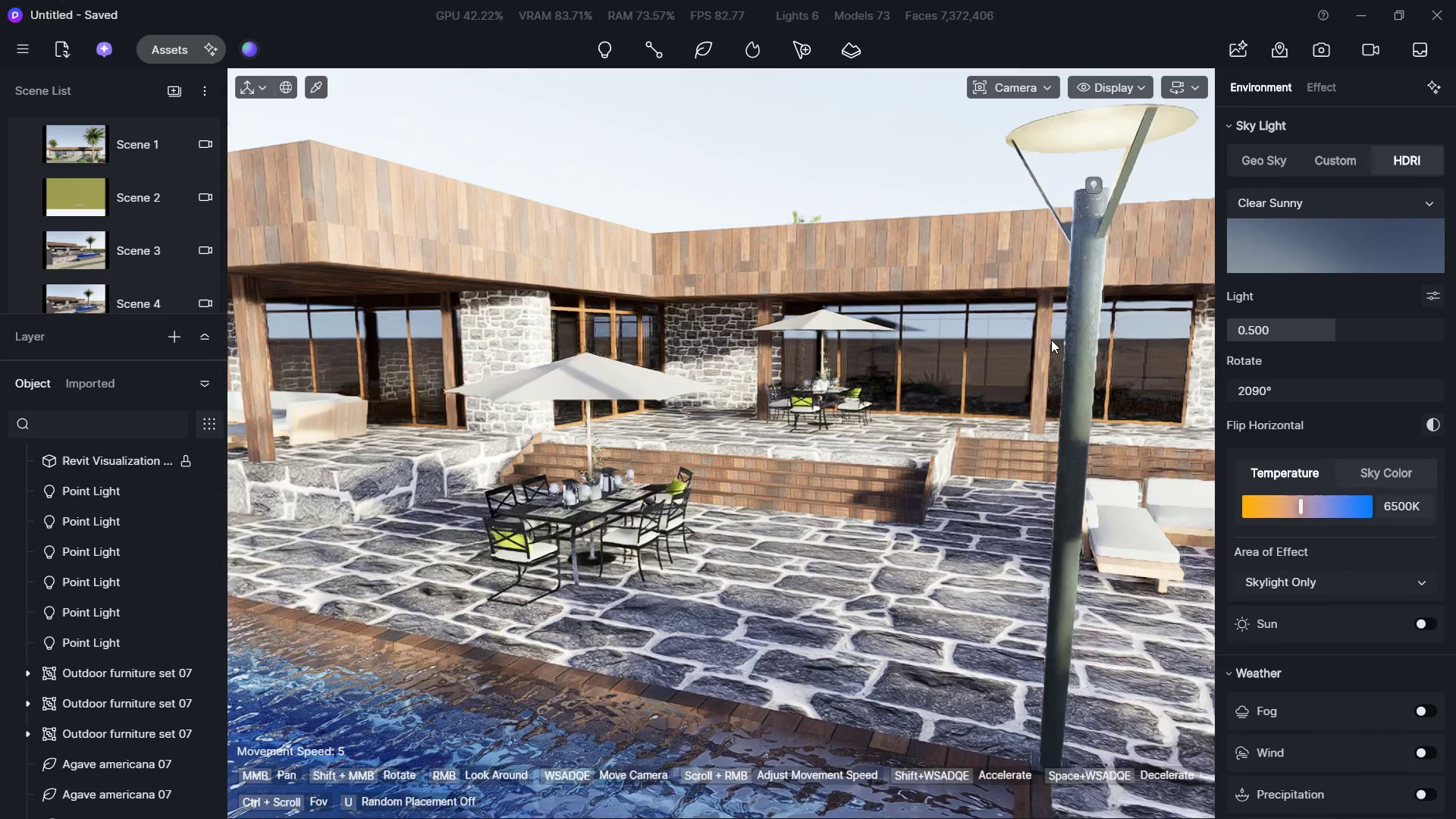 
hold_key(key=S, duration=1.03)
 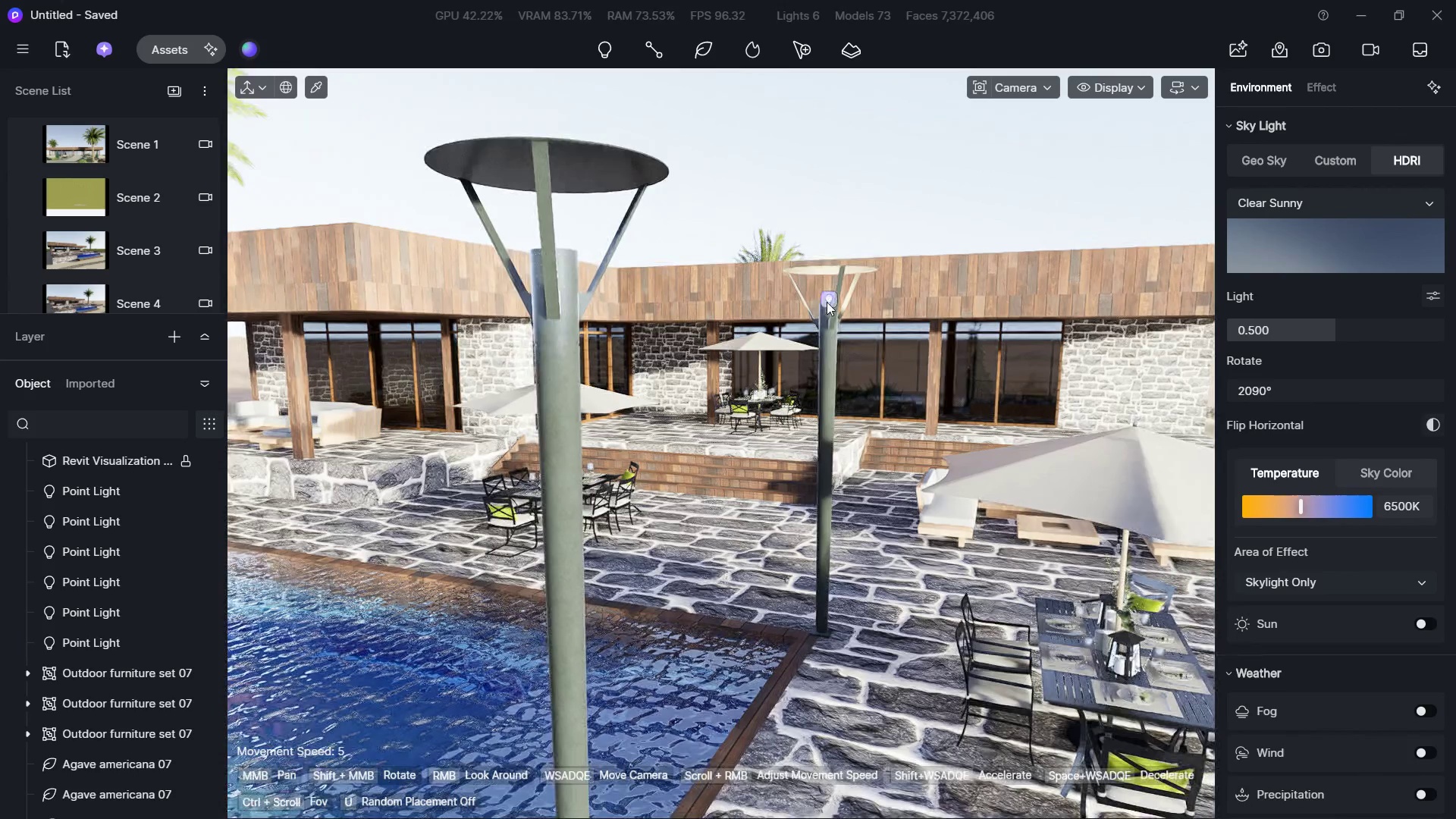 
triple_click([1060, 340])
 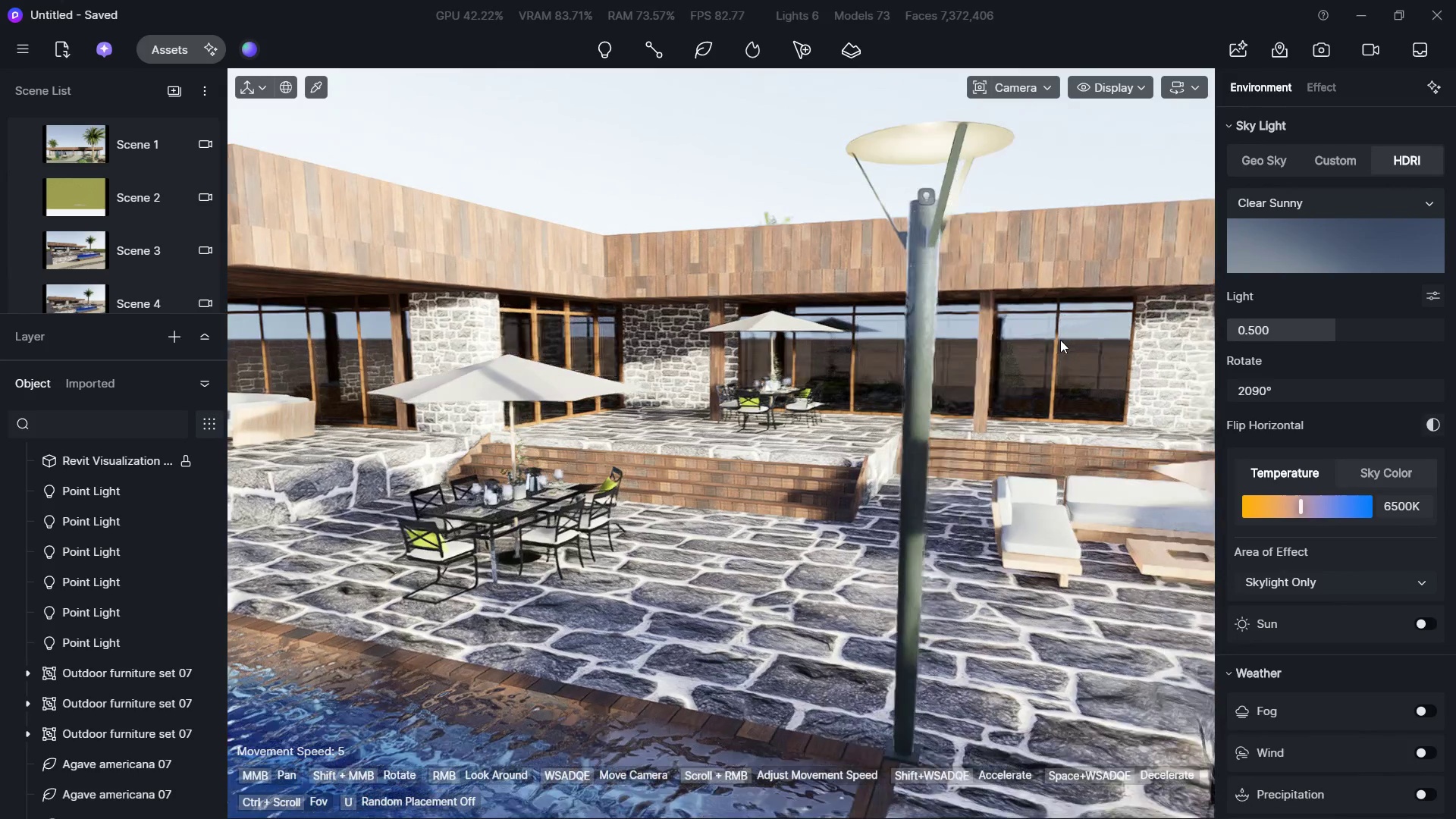 
triple_click([1060, 340])
 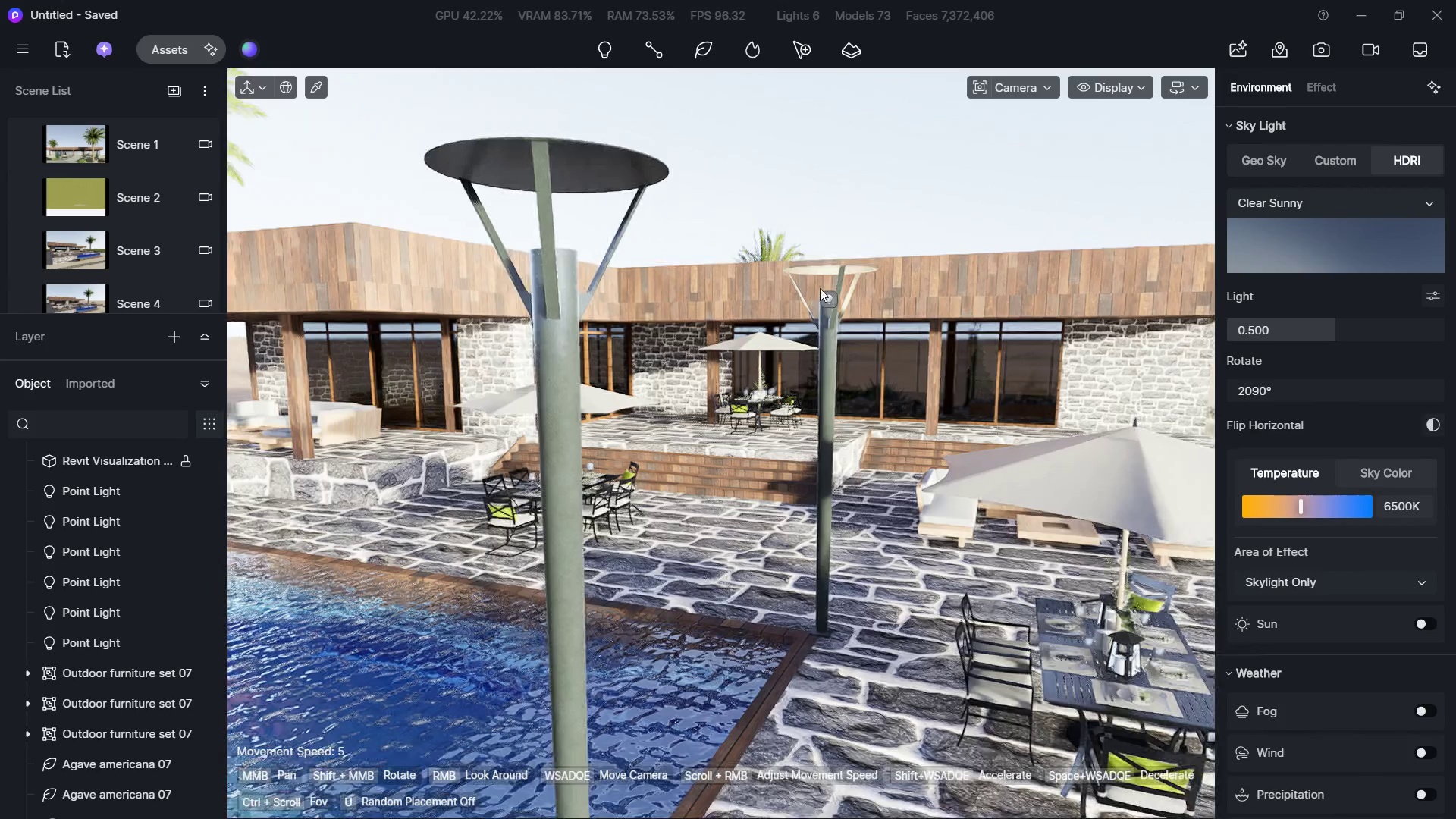 
left_click([827, 303])
 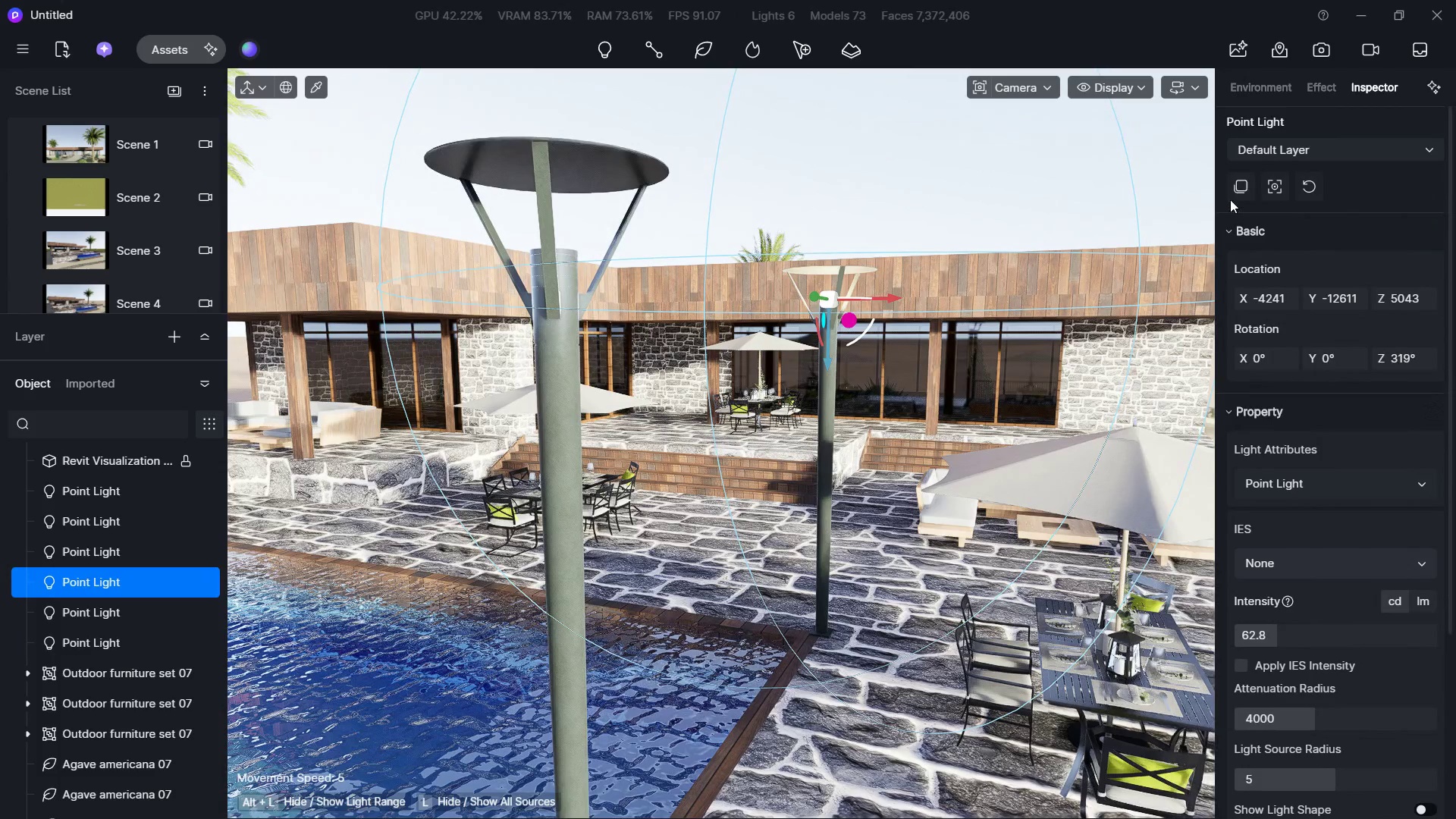 
left_click([1235, 190])
 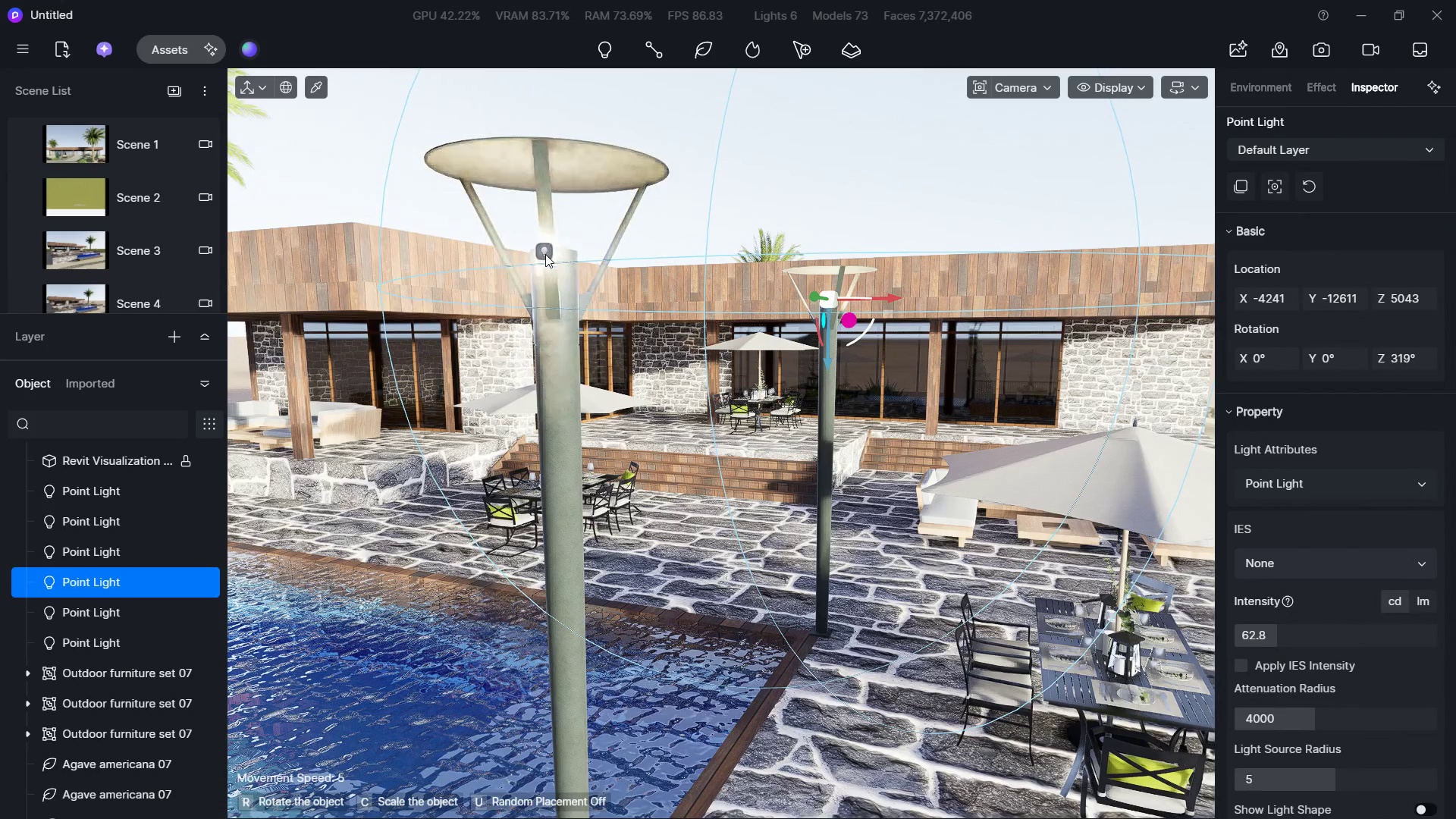 
left_click([545, 261])
 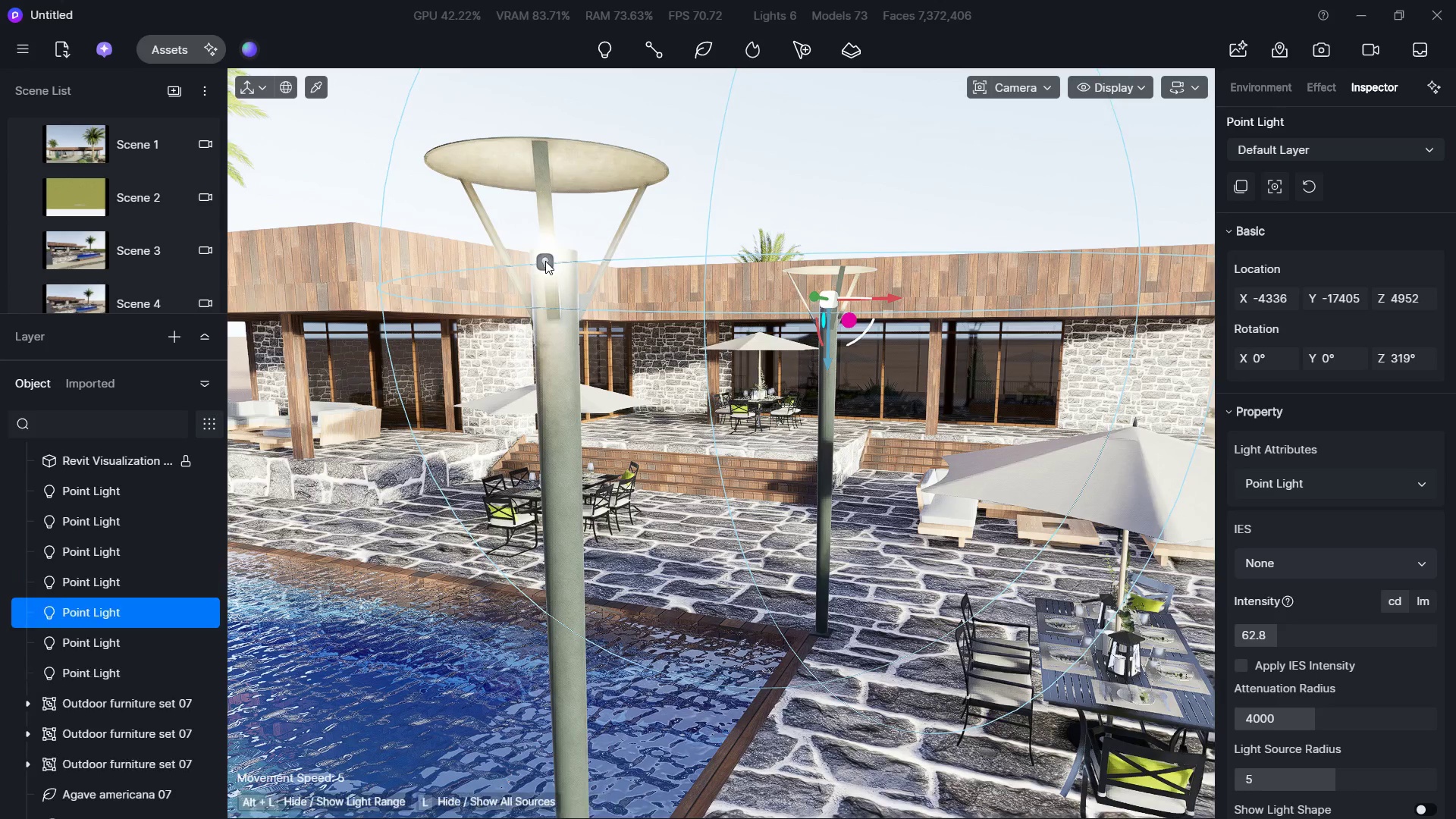 
hold_key(key=W, duration=0.44)
 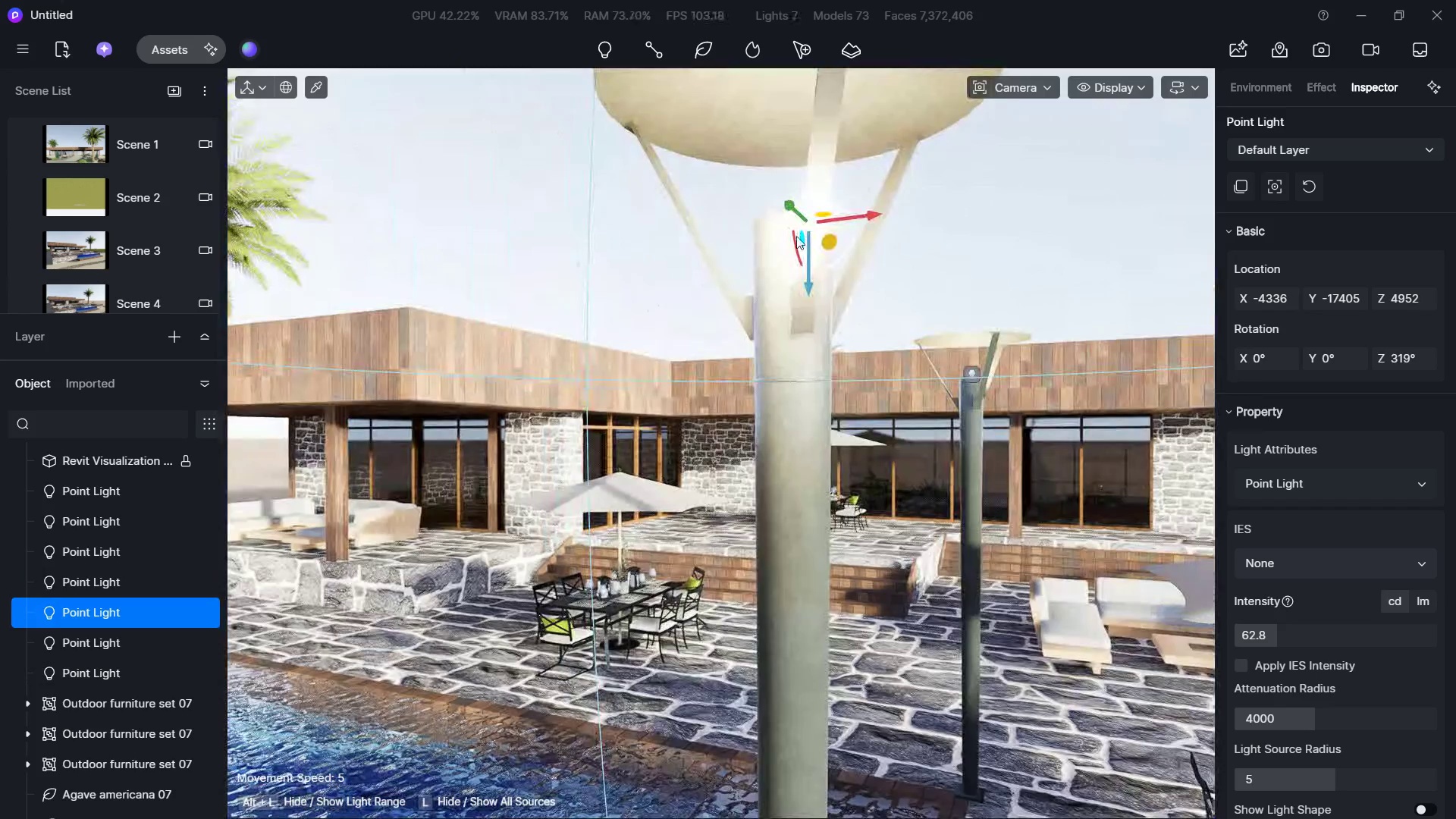 
key(A)
 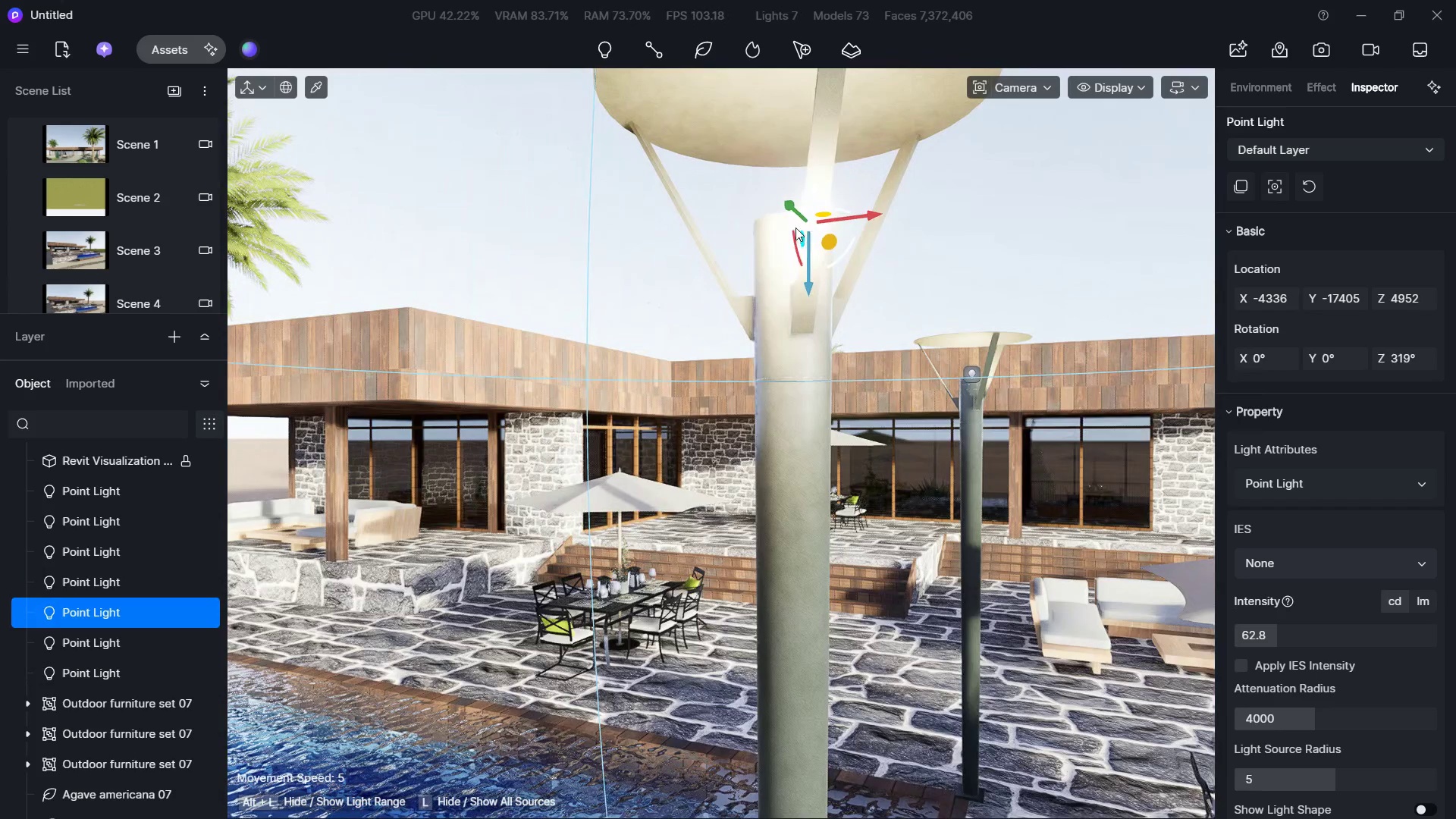 
left_click_drag(start_coordinate=[784, 207], to_coordinate=[811, 241])
 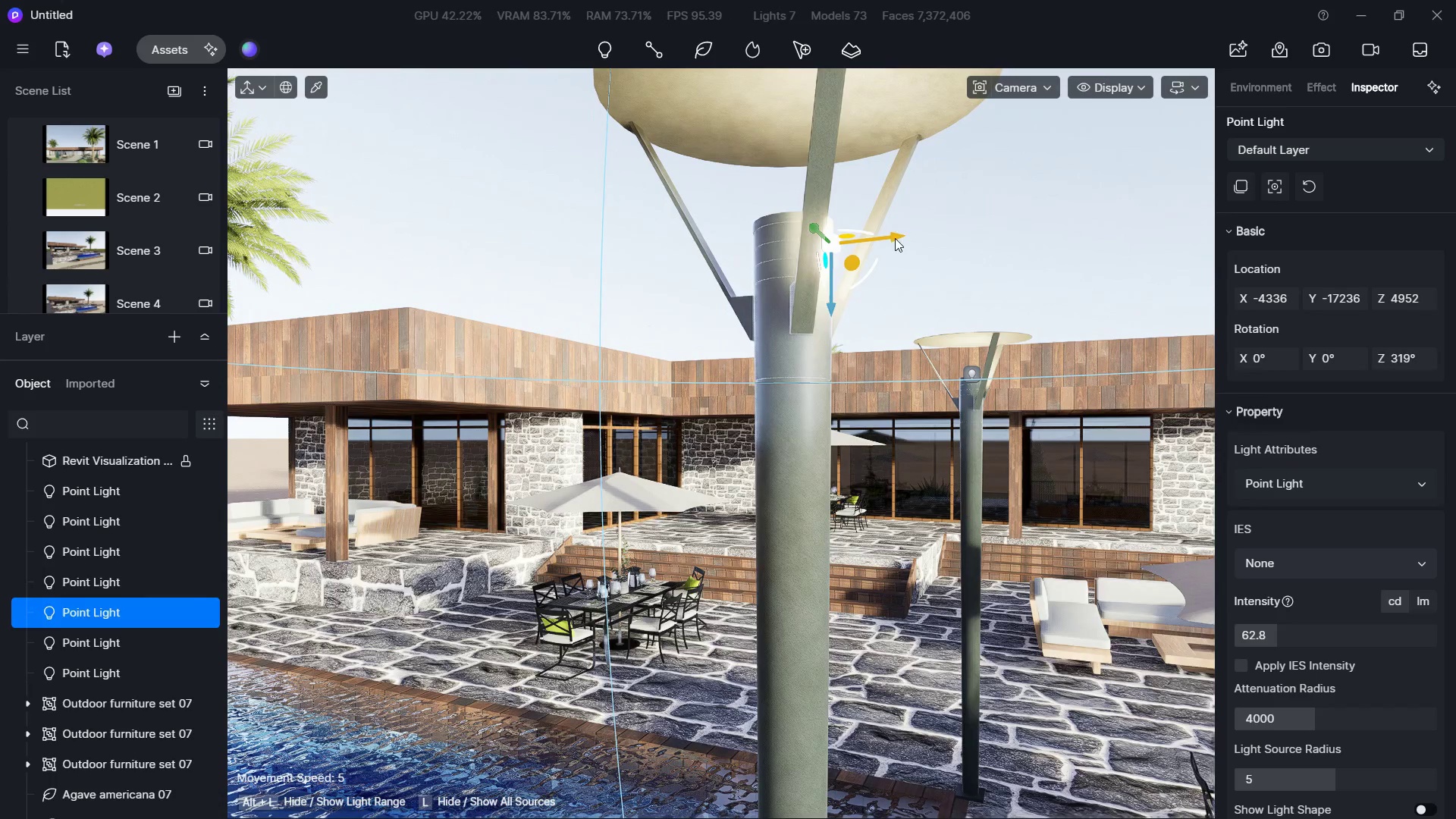 
left_click_drag(start_coordinate=[895, 238], to_coordinate=[855, 238])
 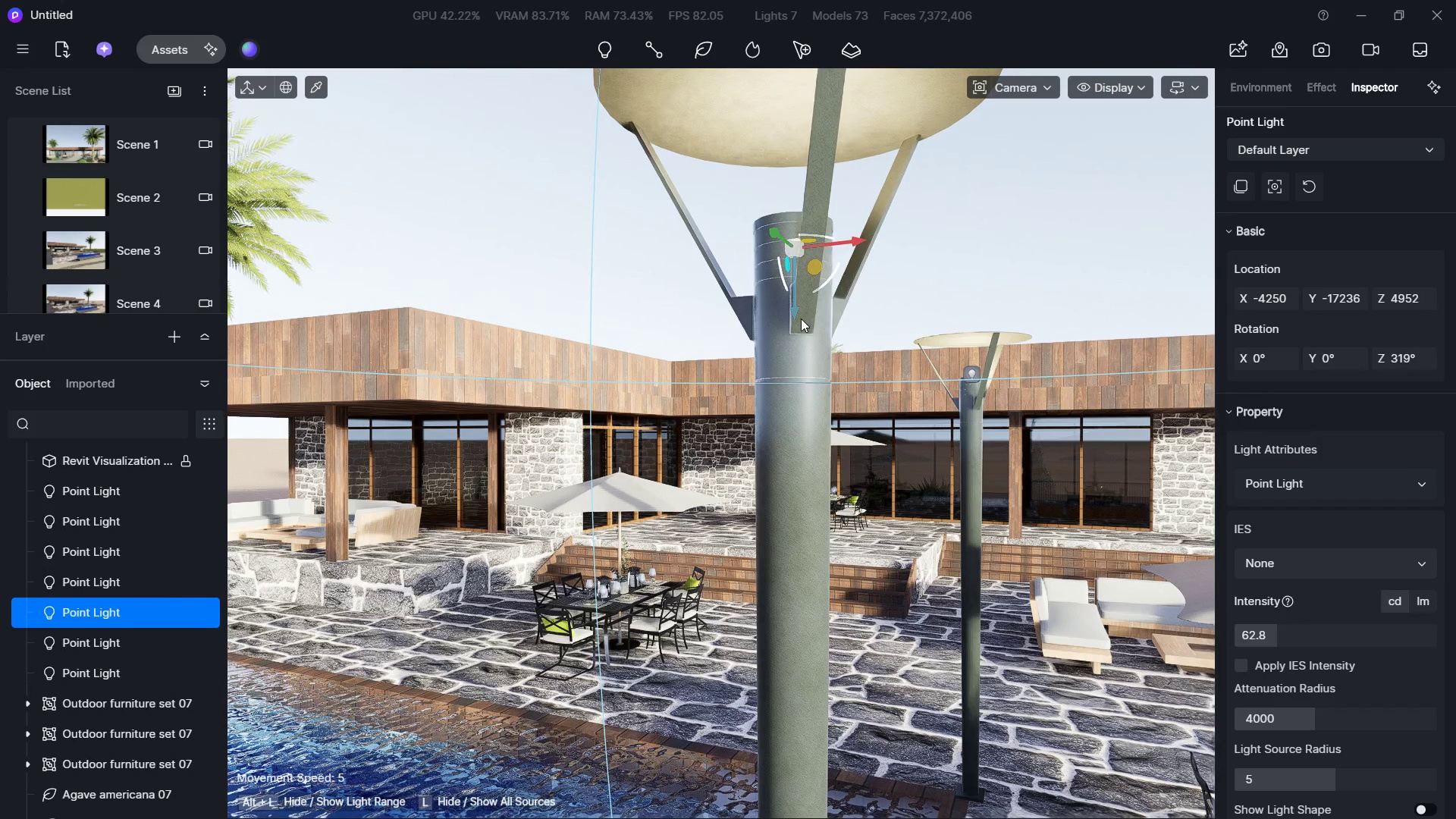 
left_click_drag(start_coordinate=[797, 314], to_coordinate=[796, 280])
 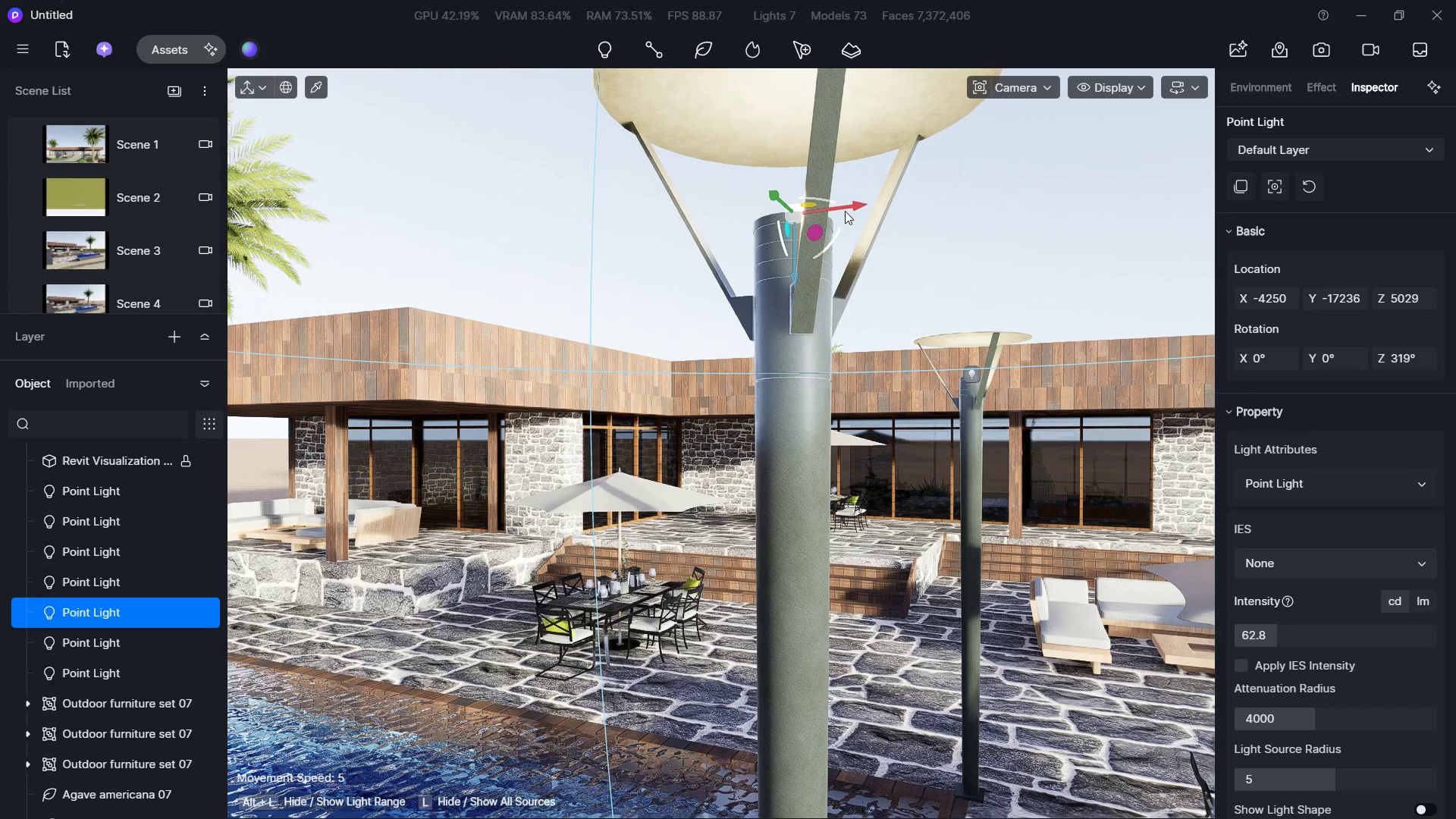 
left_click_drag(start_coordinate=[846, 207], to_coordinate=[824, 209])
 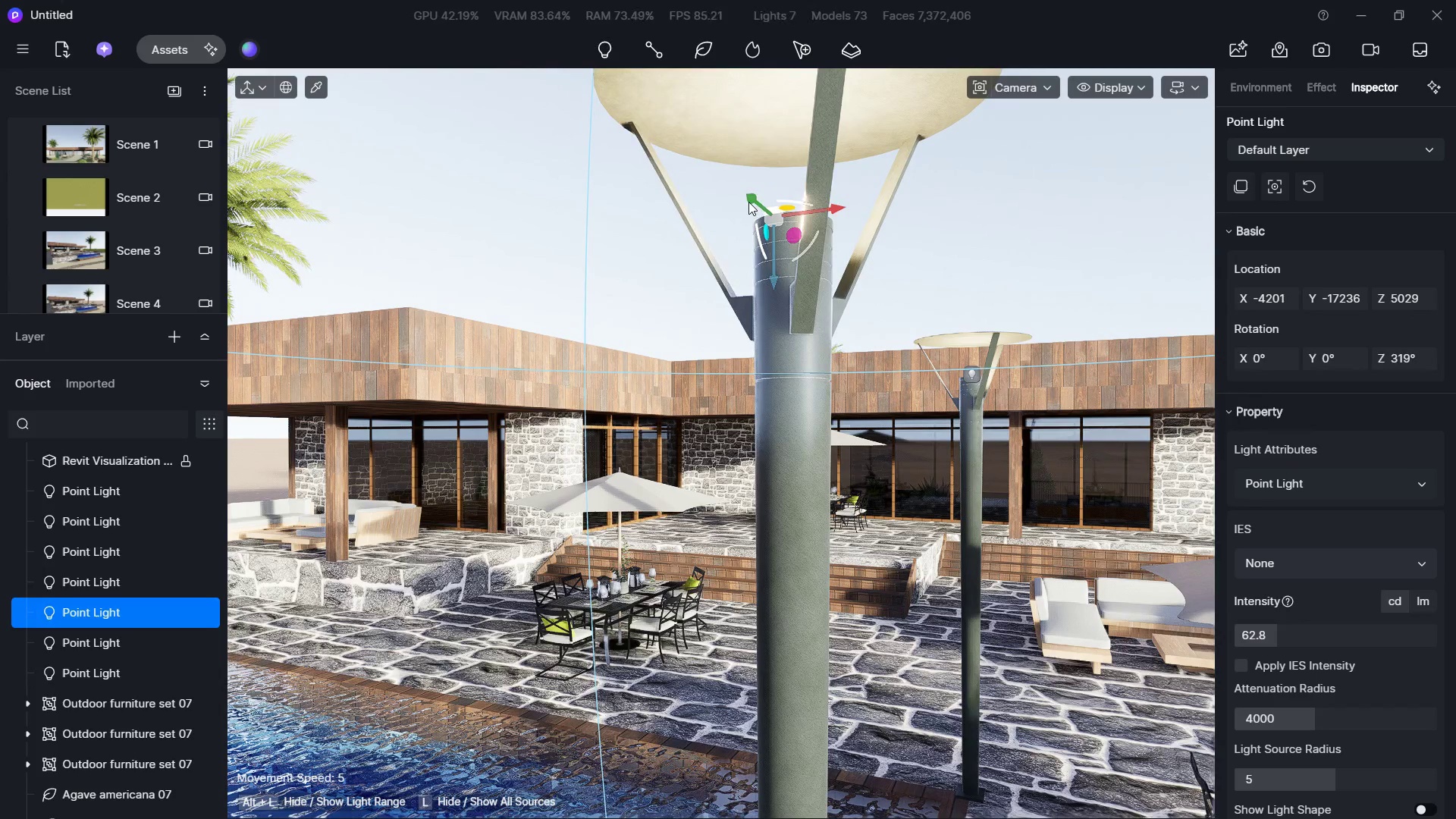 
left_click_drag(start_coordinate=[748, 200], to_coordinate=[768, 221])
 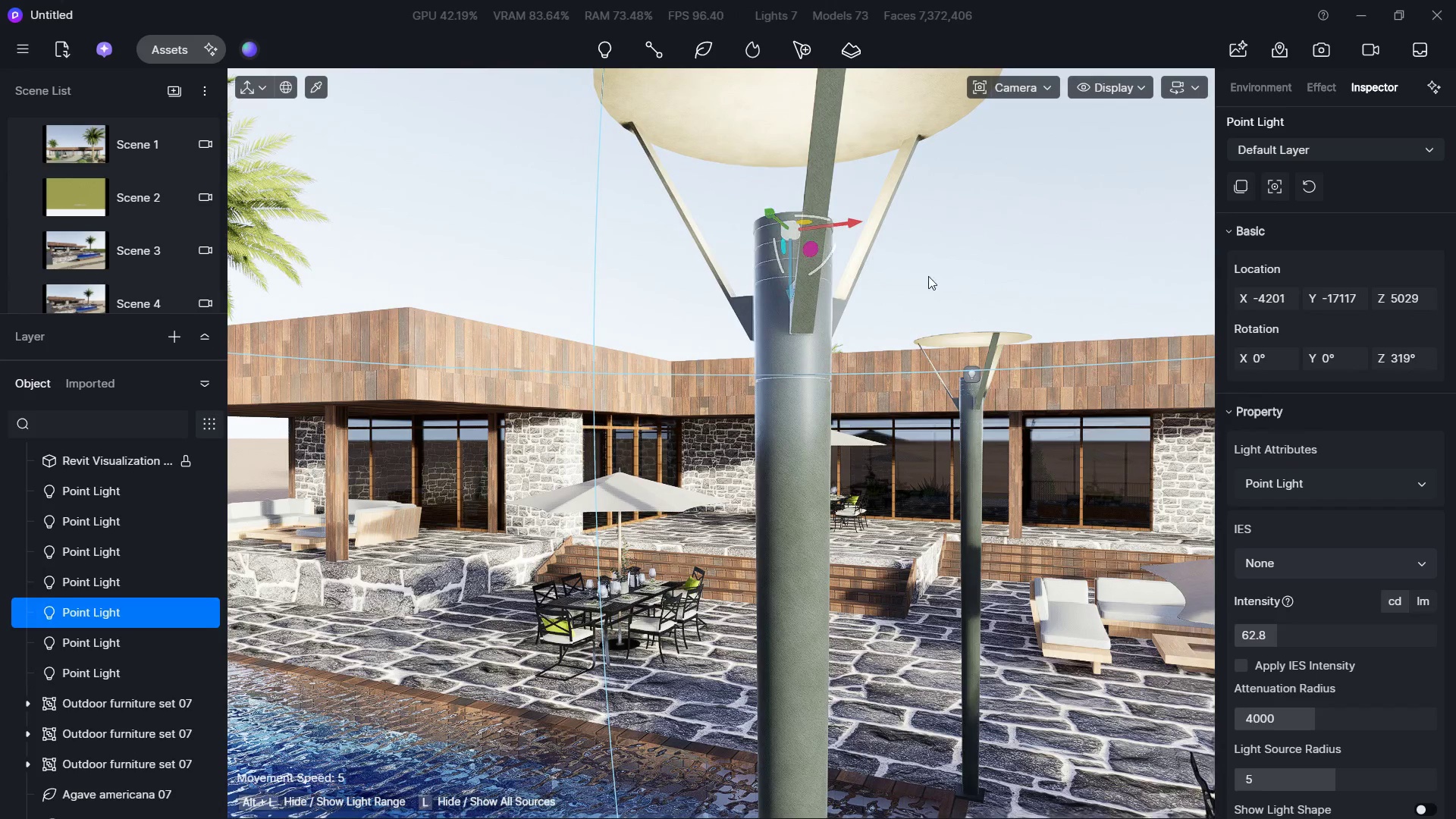 
hold_key(key=S, duration=1.56)
 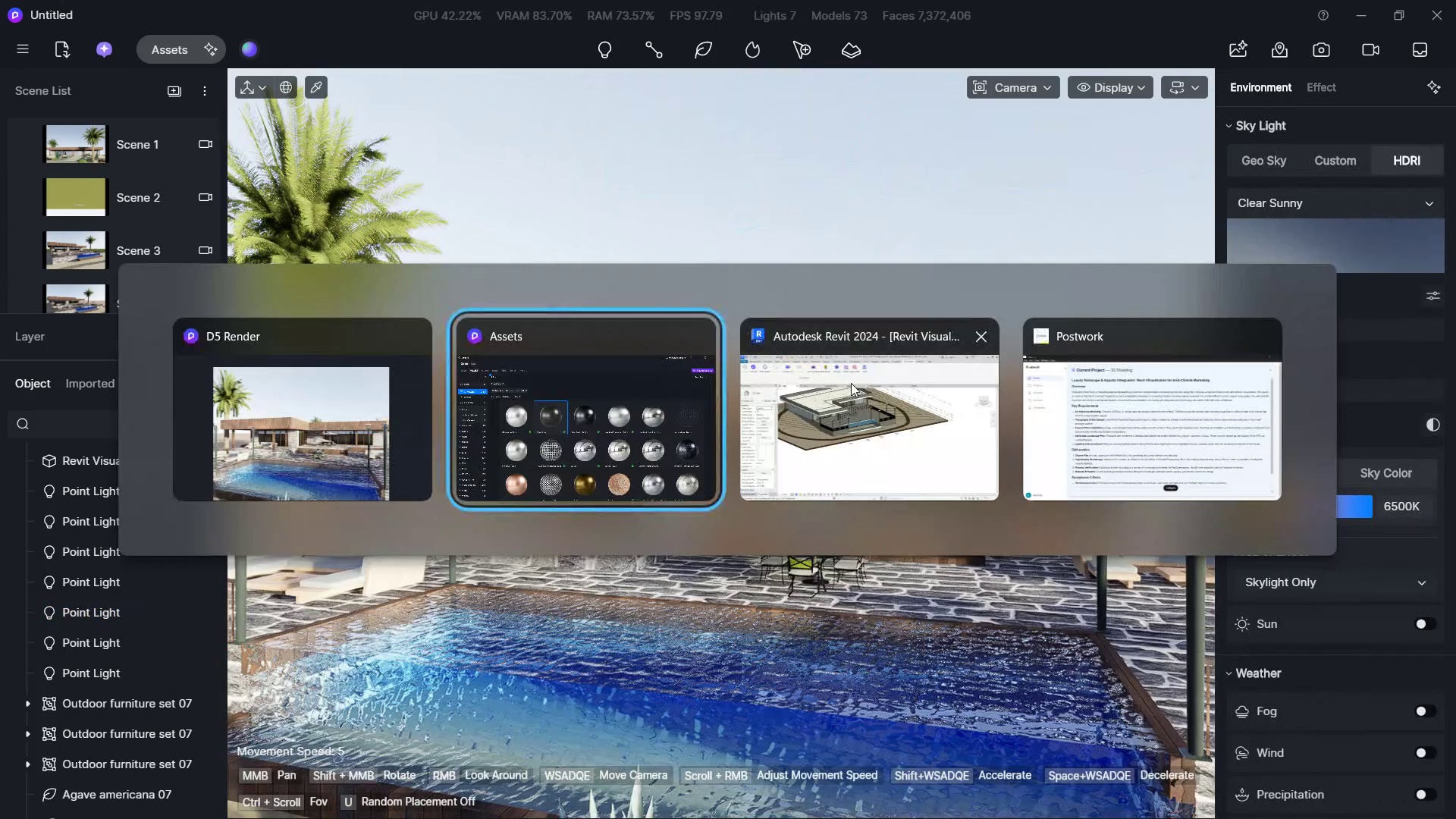 
hold_key(key=A, duration=1.45)
 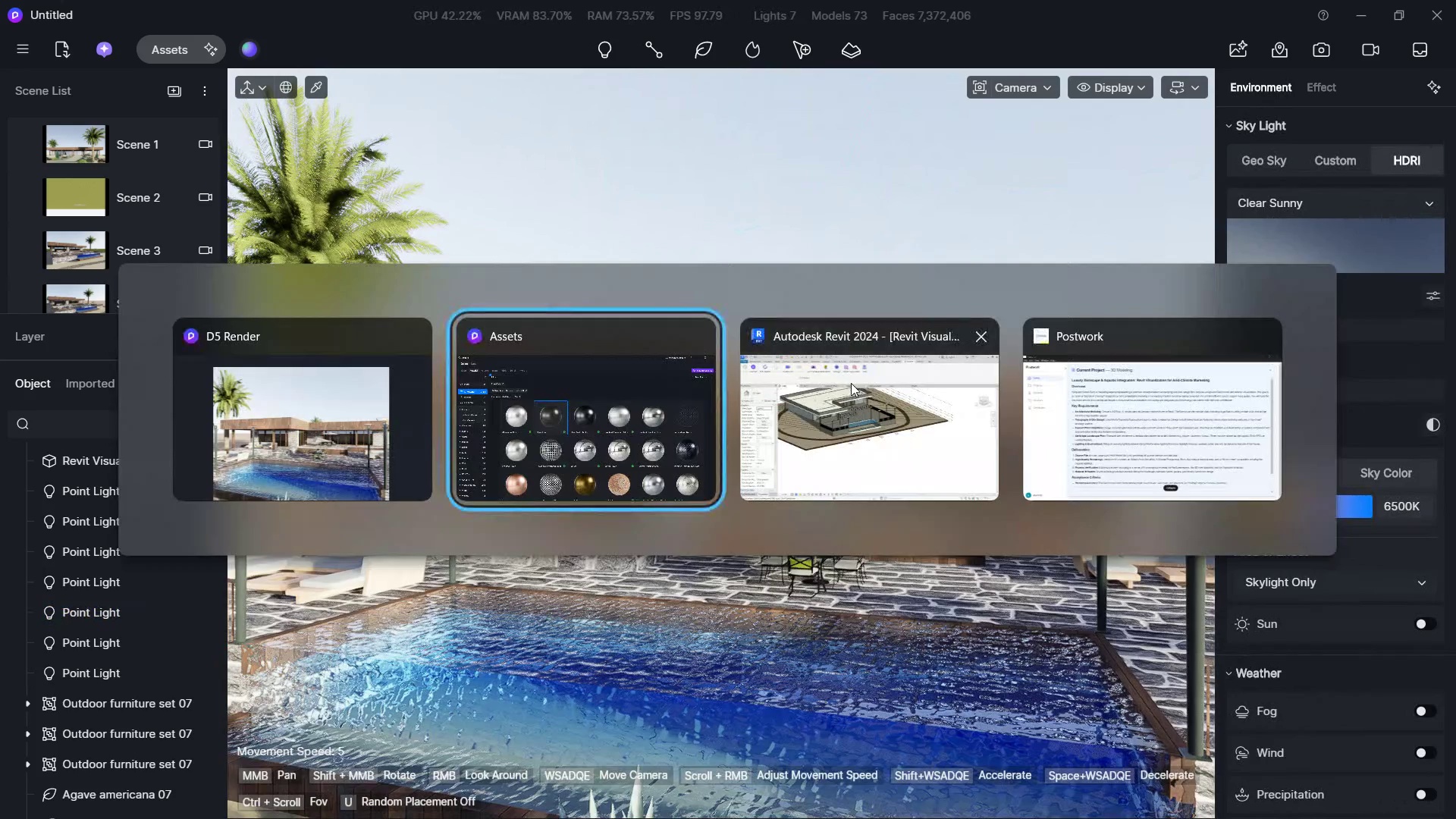 
triple_click([1017, 308])
 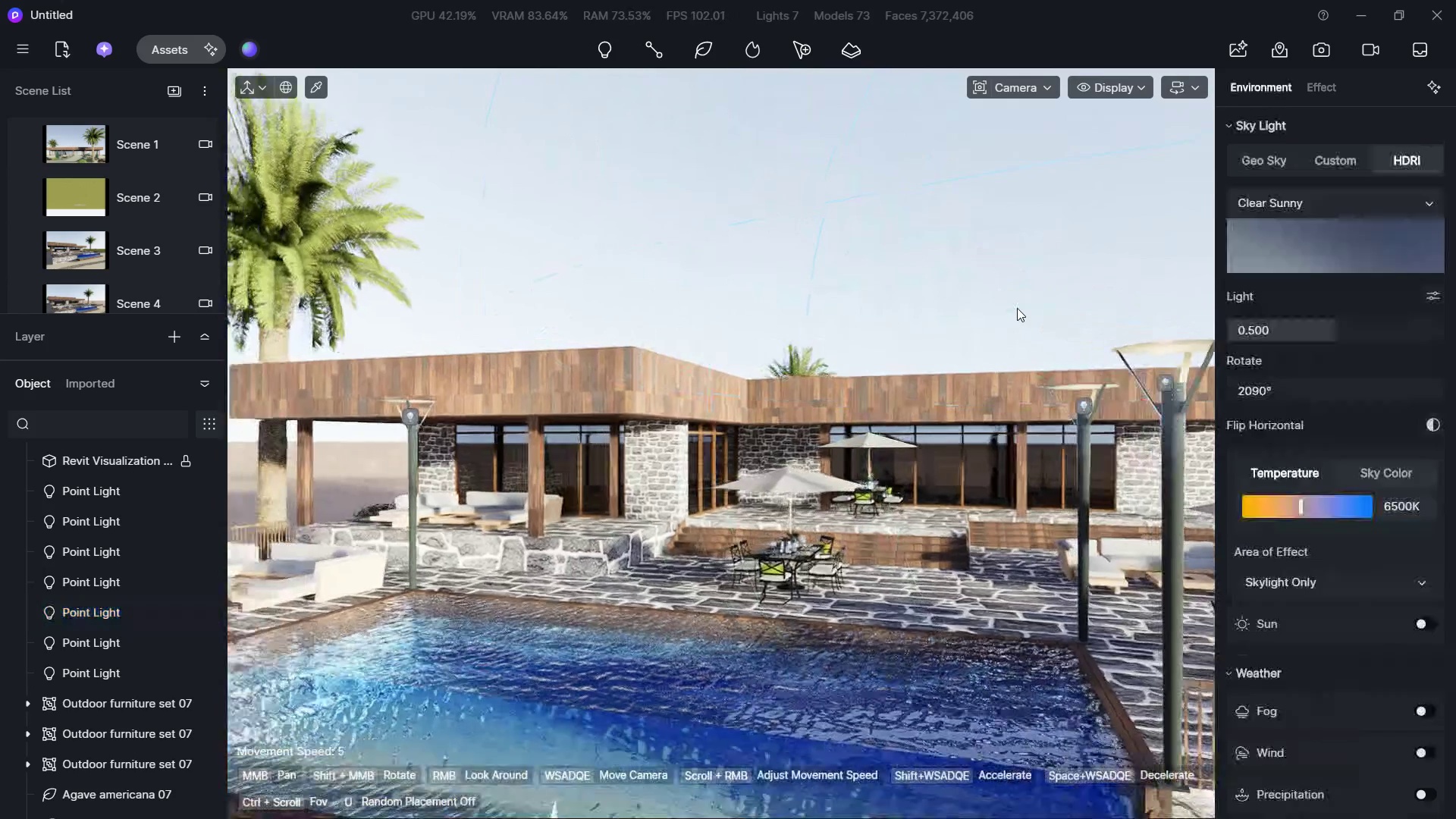 
triple_click([1017, 308])
 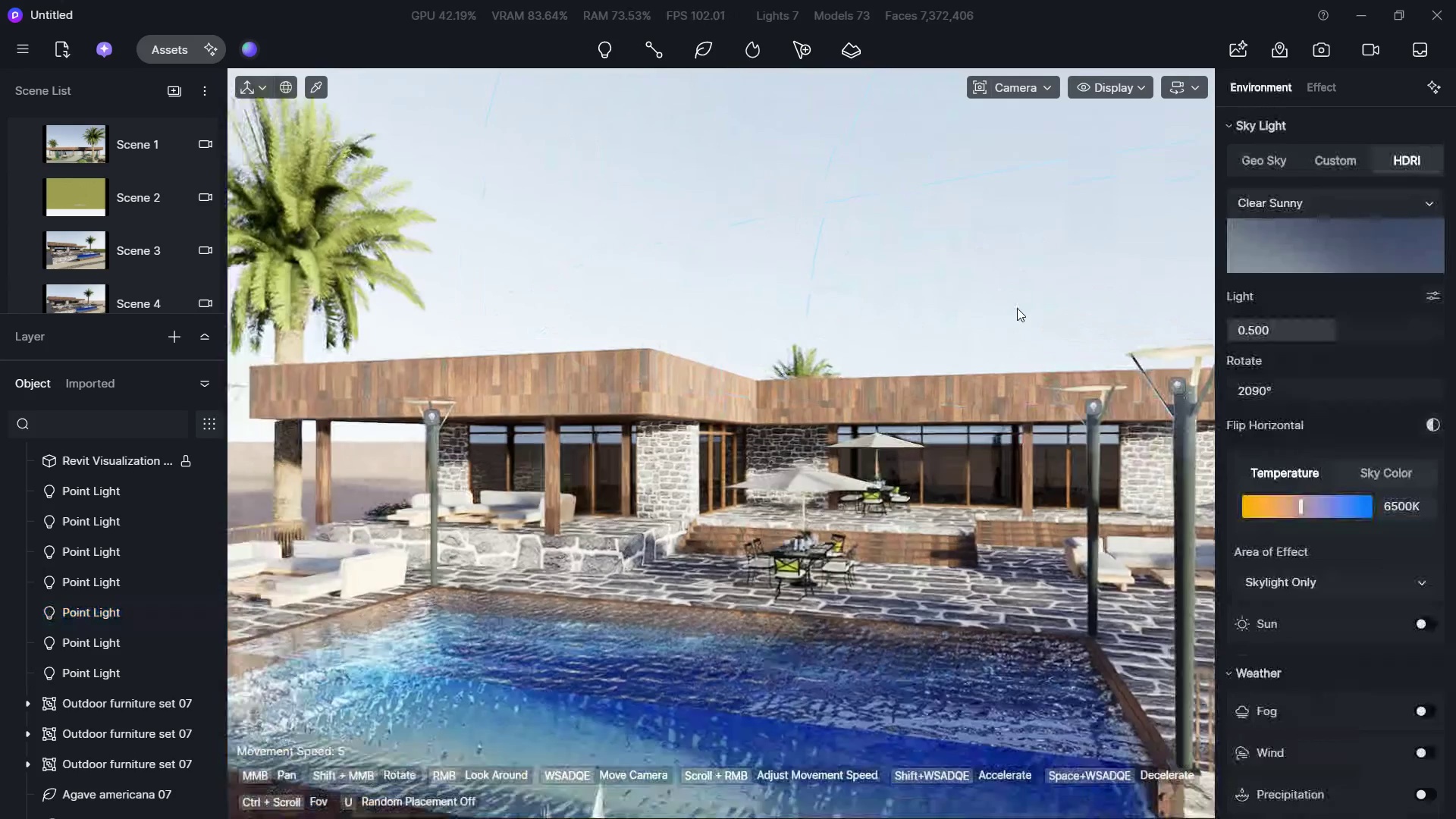 
triple_click([1017, 308])
 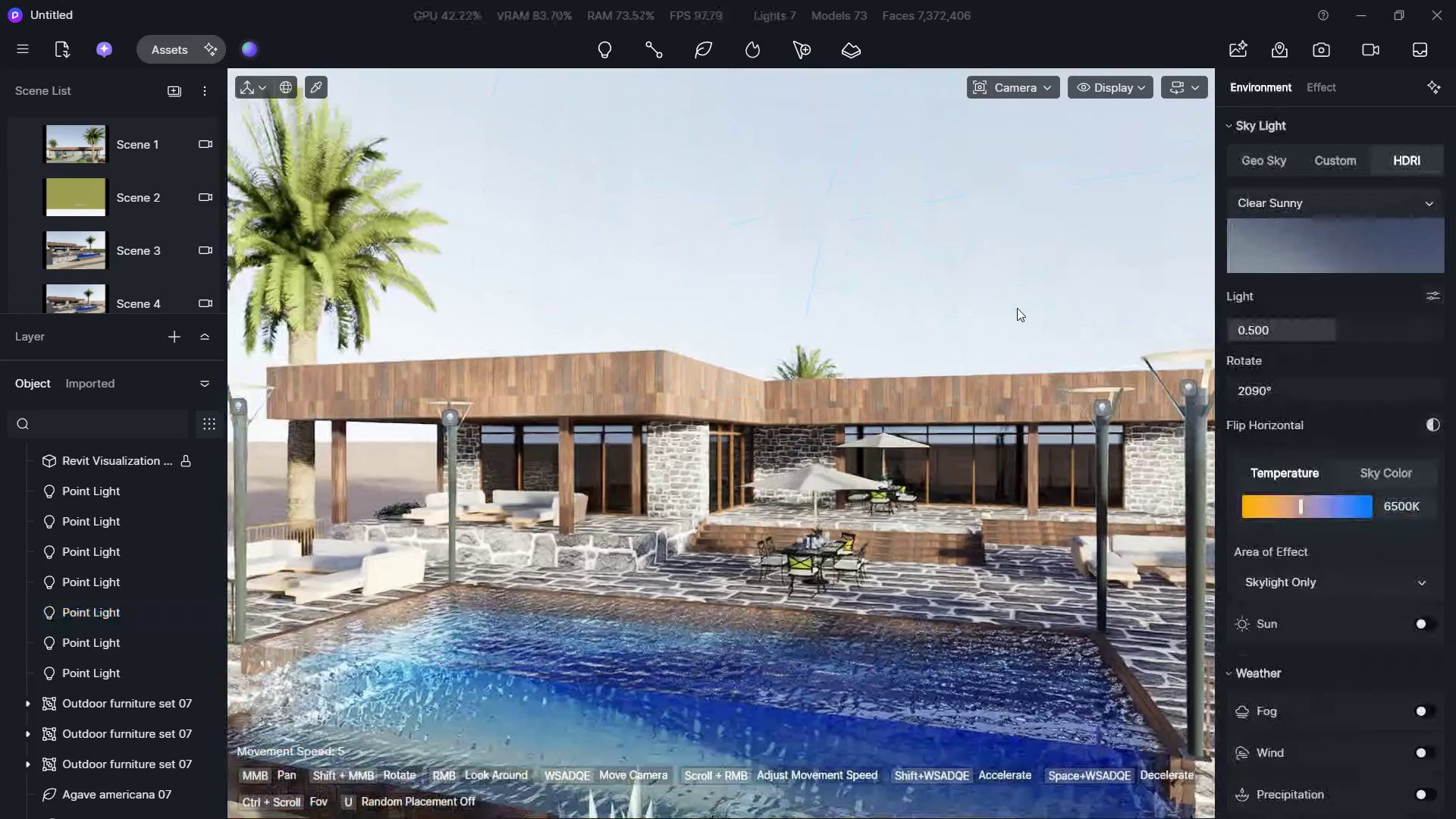 
key(Alt+Tab)
 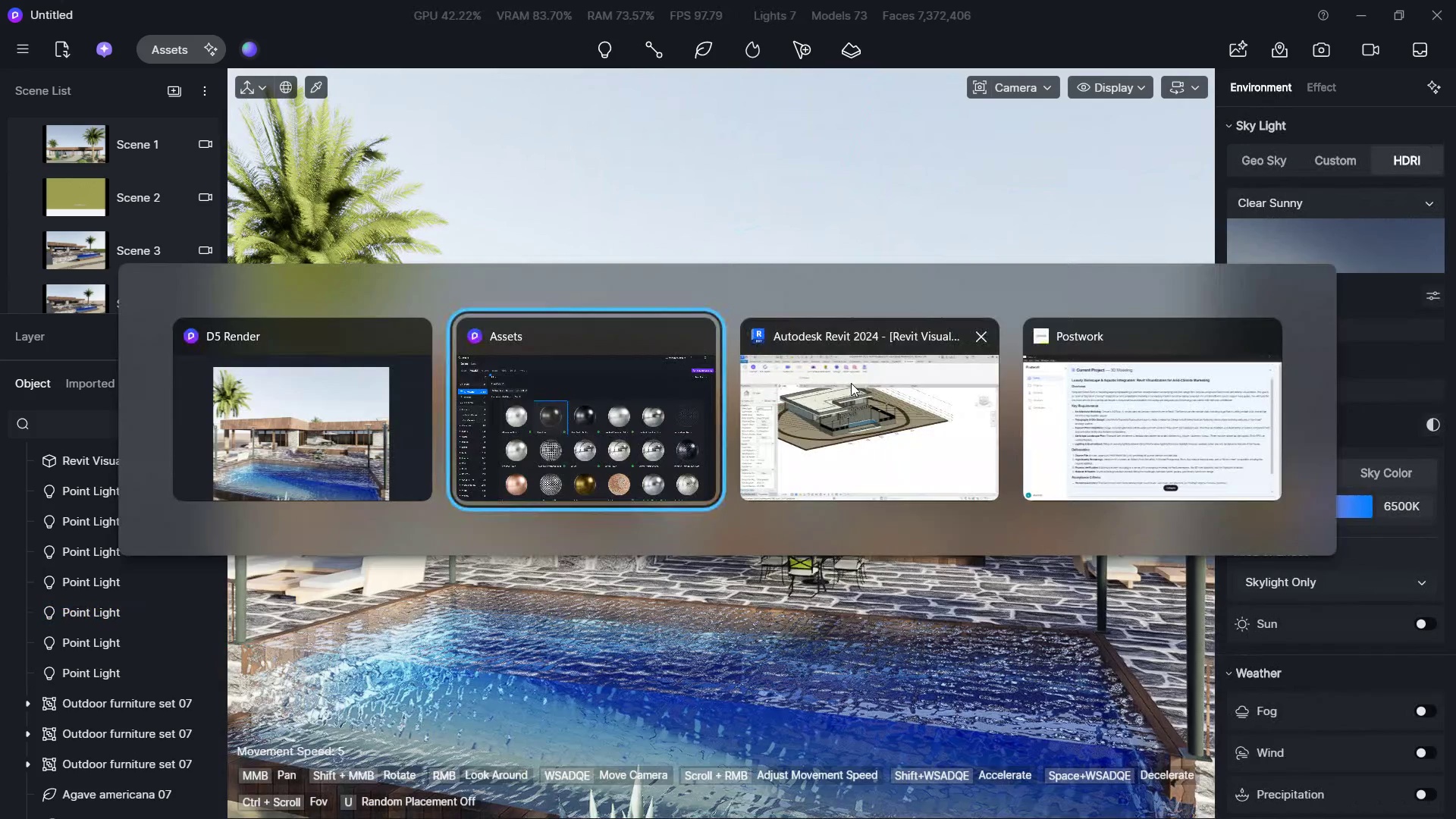 
key(Alt+Tab)
 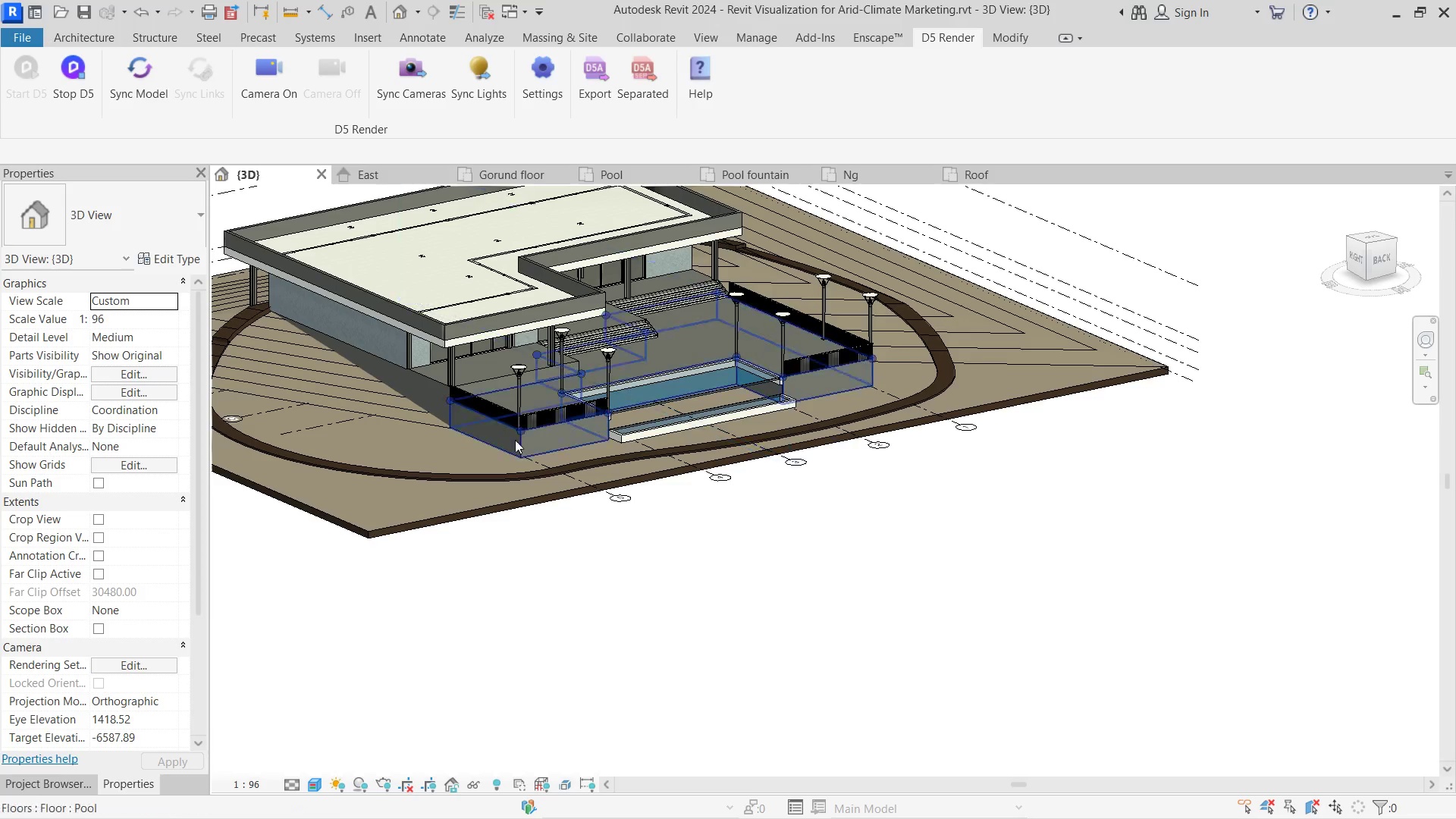 
scroll: coordinate [503, 362], scroll_direction: up, amount: 3.0
 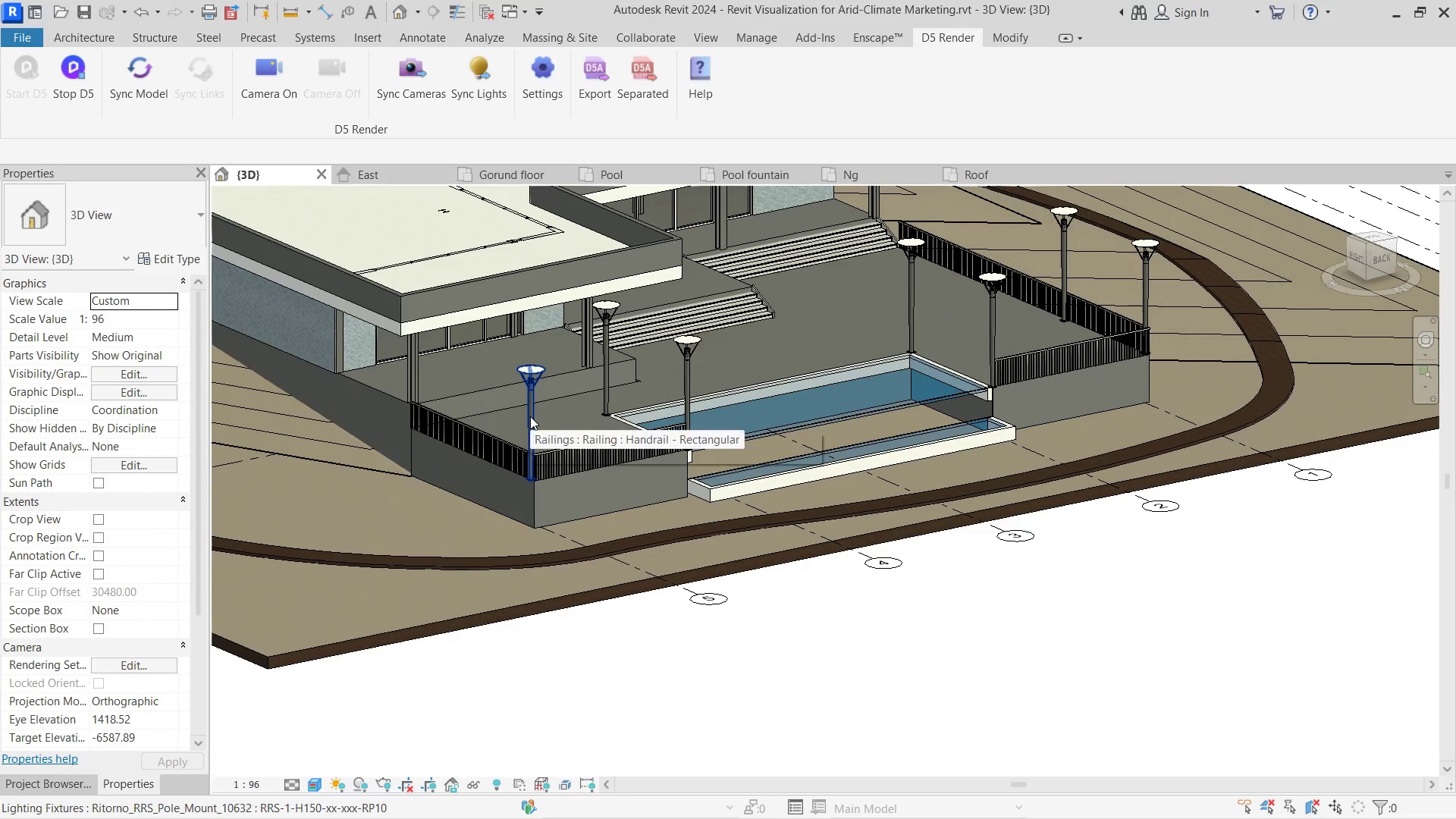 
left_click([530, 416])
 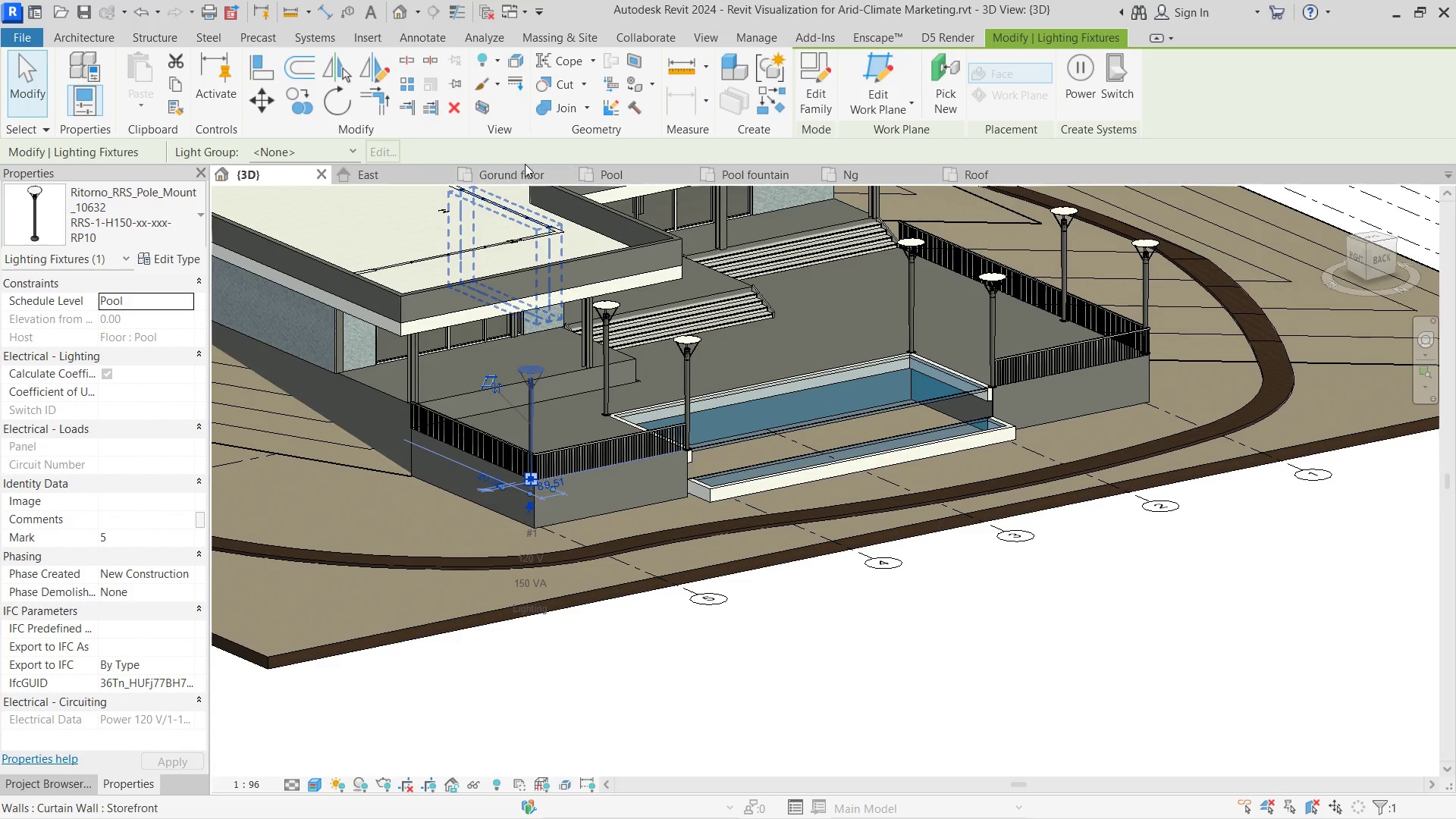 
double_click([532, 171])
 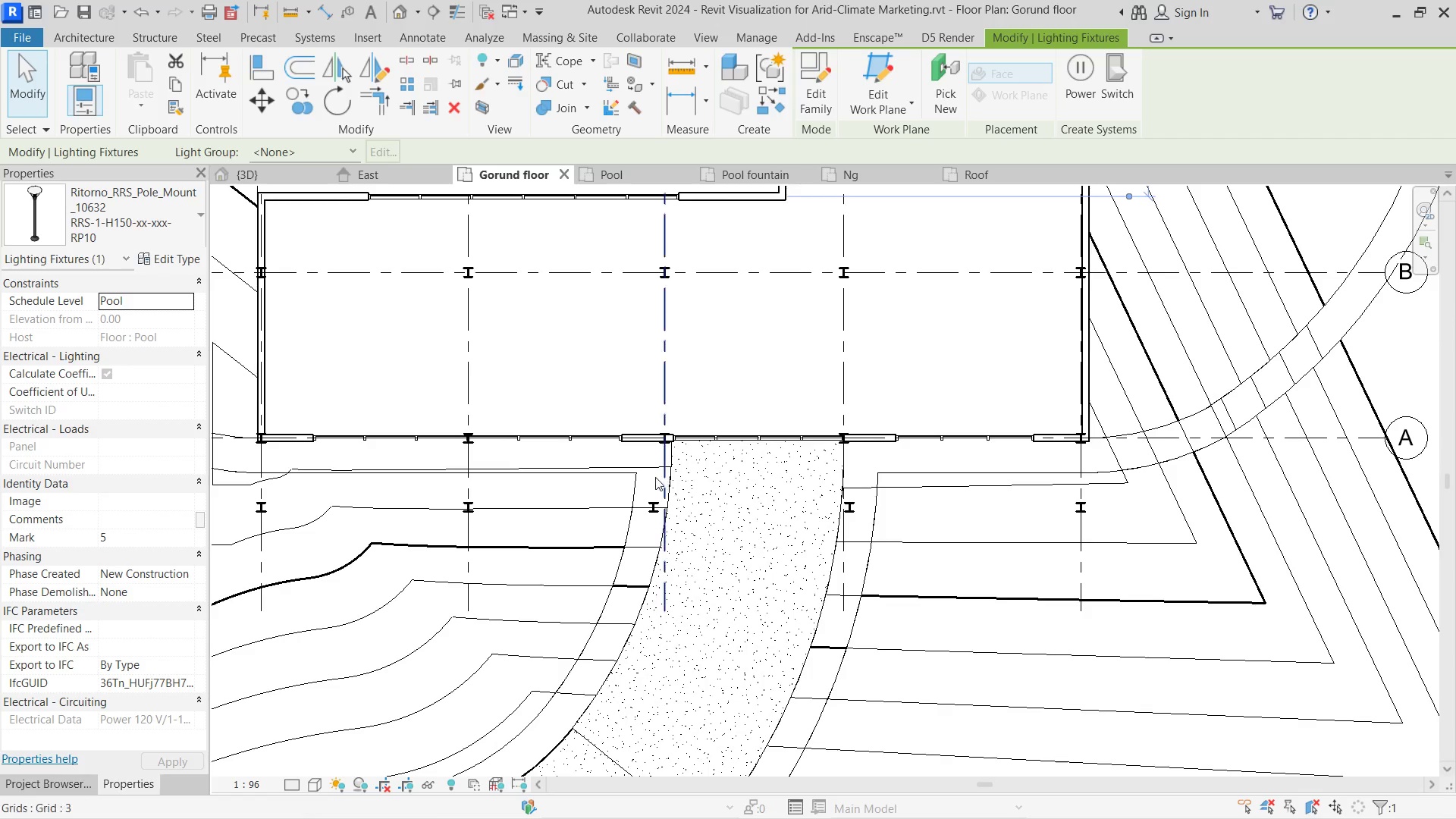 
scroll: coordinate [808, 286], scroll_direction: down, amount: 2.0
 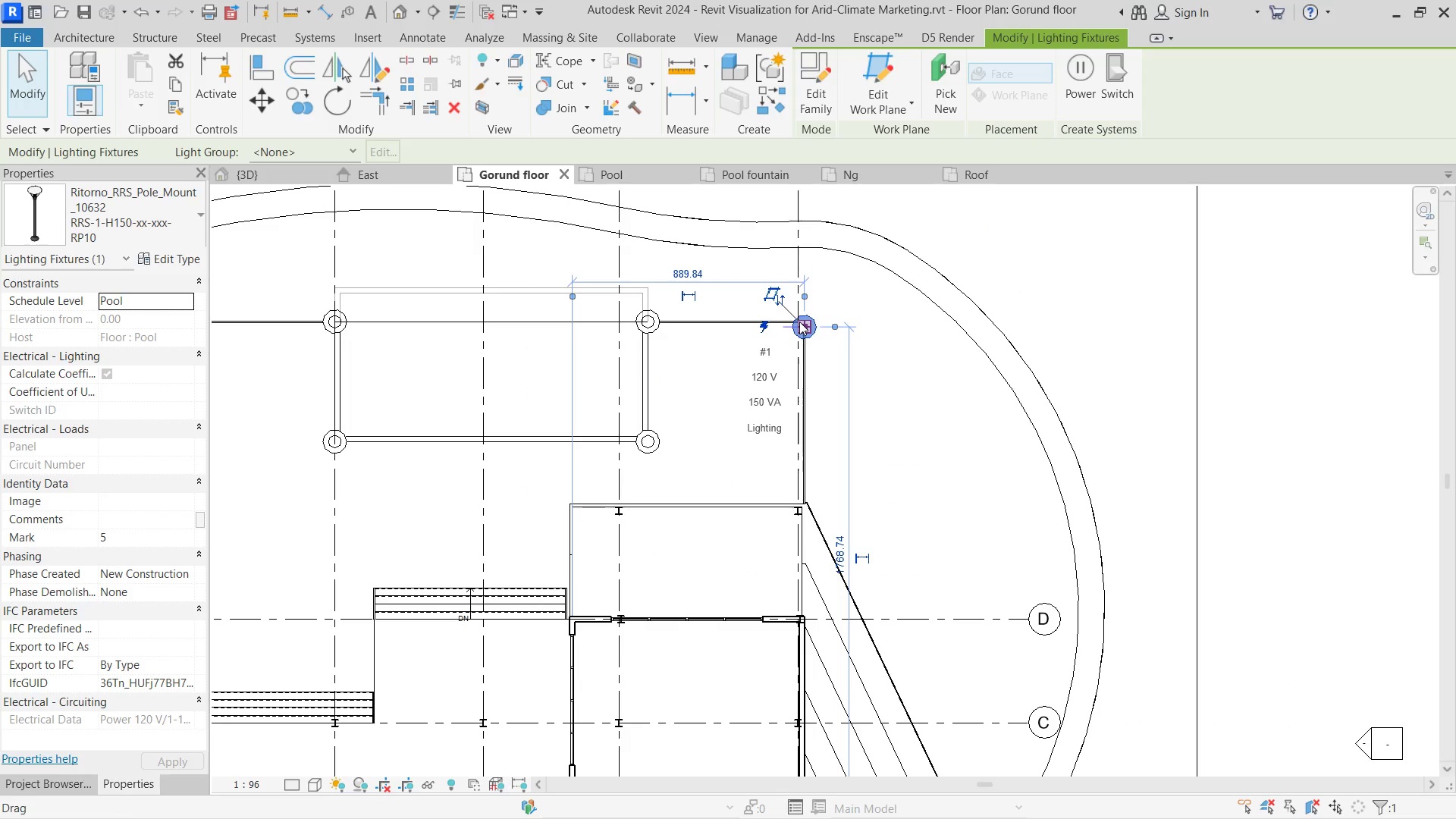 
hold_key(key=ControlLeft, duration=1.62)
left_click_drag(start_coordinate=[804, 328], to_coordinate=[801, 446])
 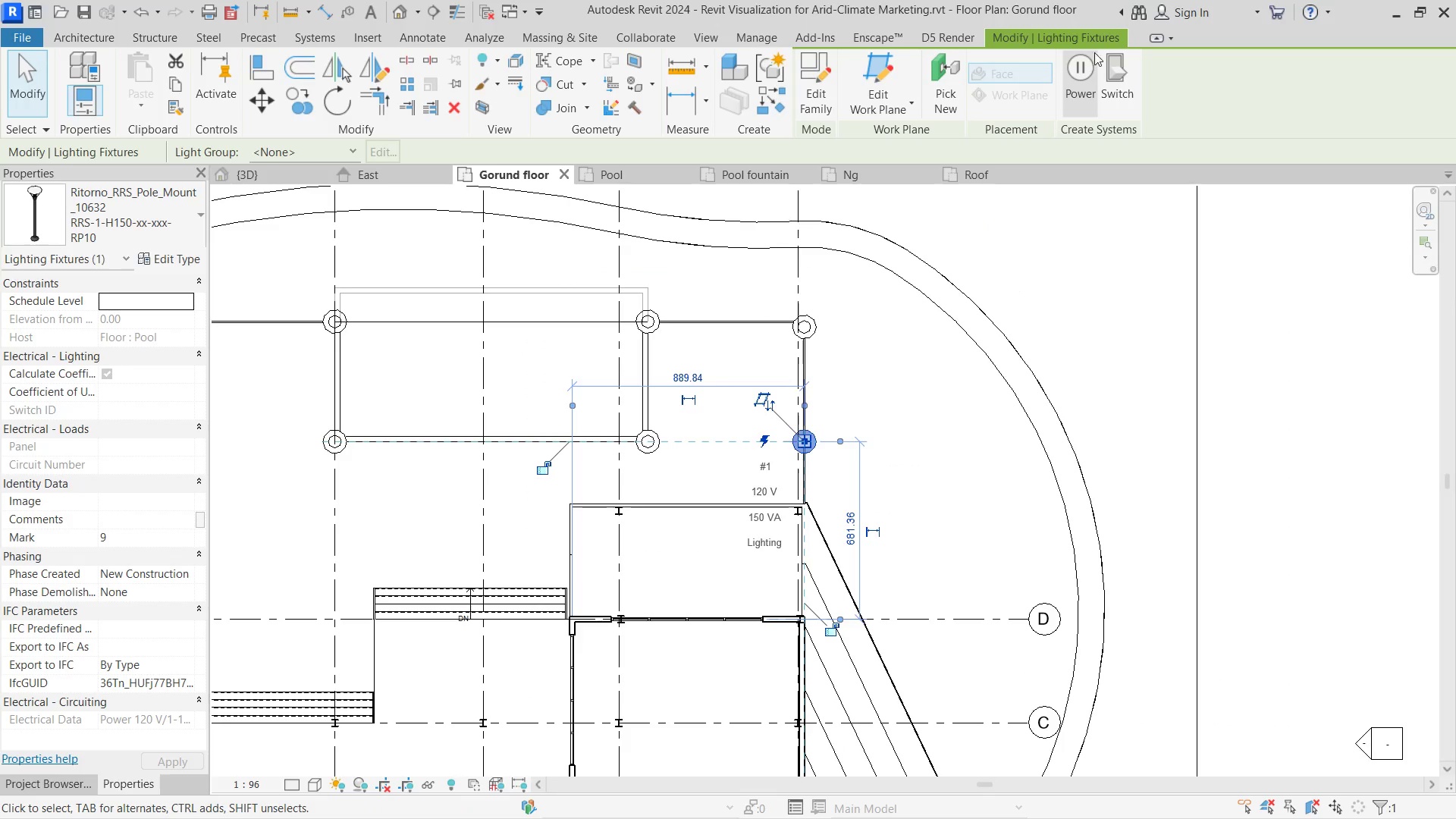 
left_click_drag(start_coordinate=[984, 31], to_coordinate=[980, 33])
 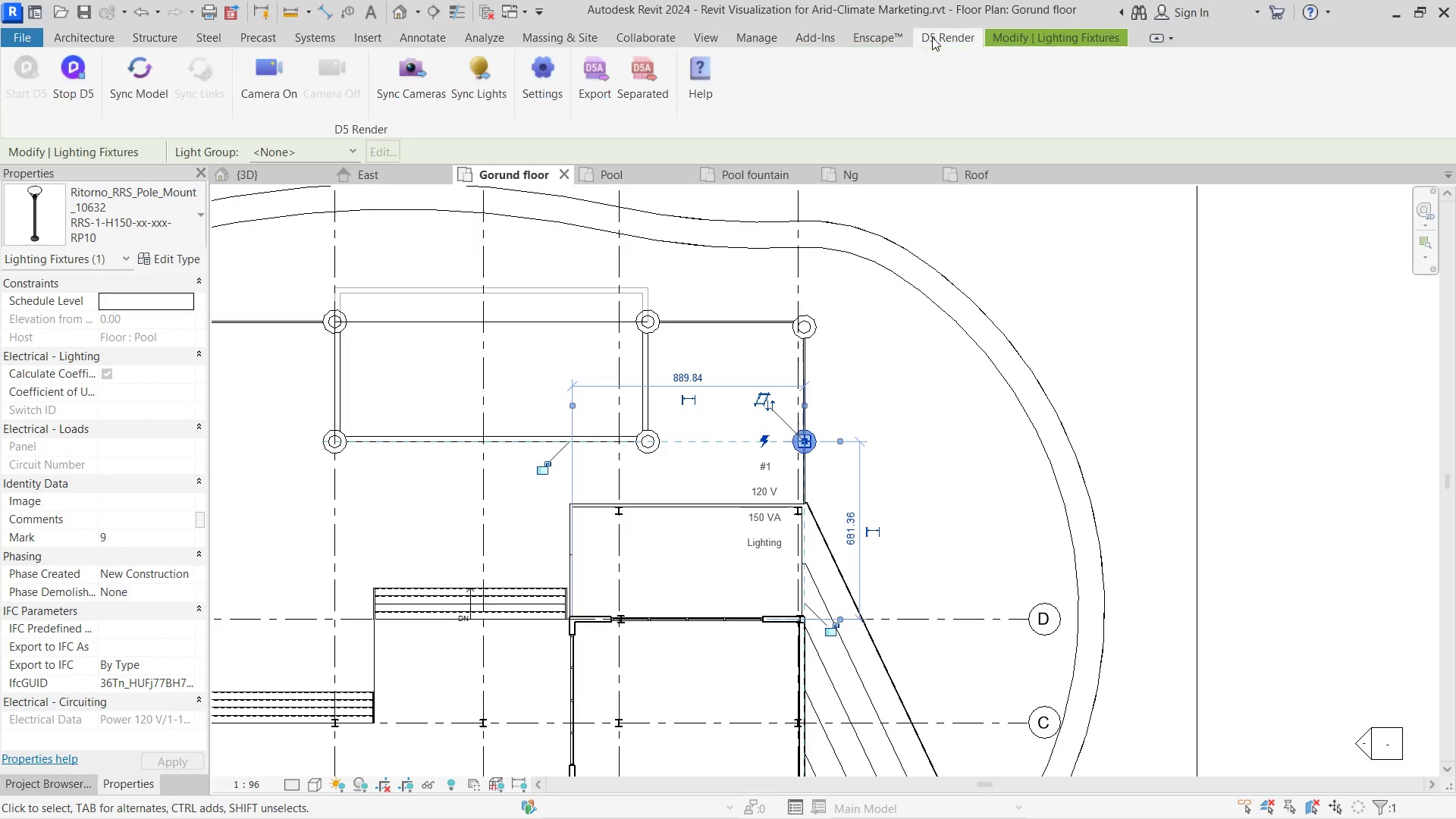 
double_click([932, 37])
 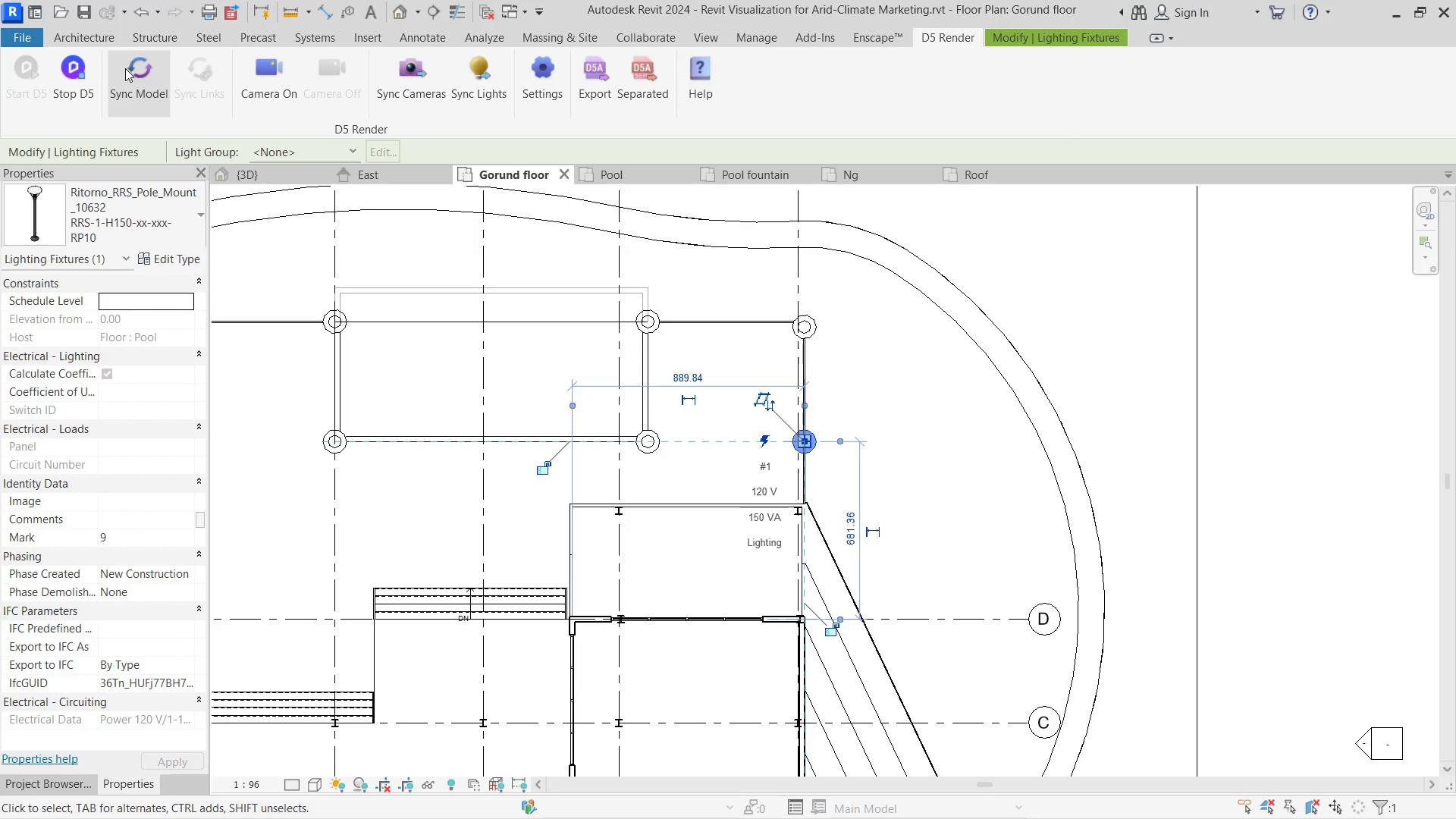 
left_click([127, 68])
 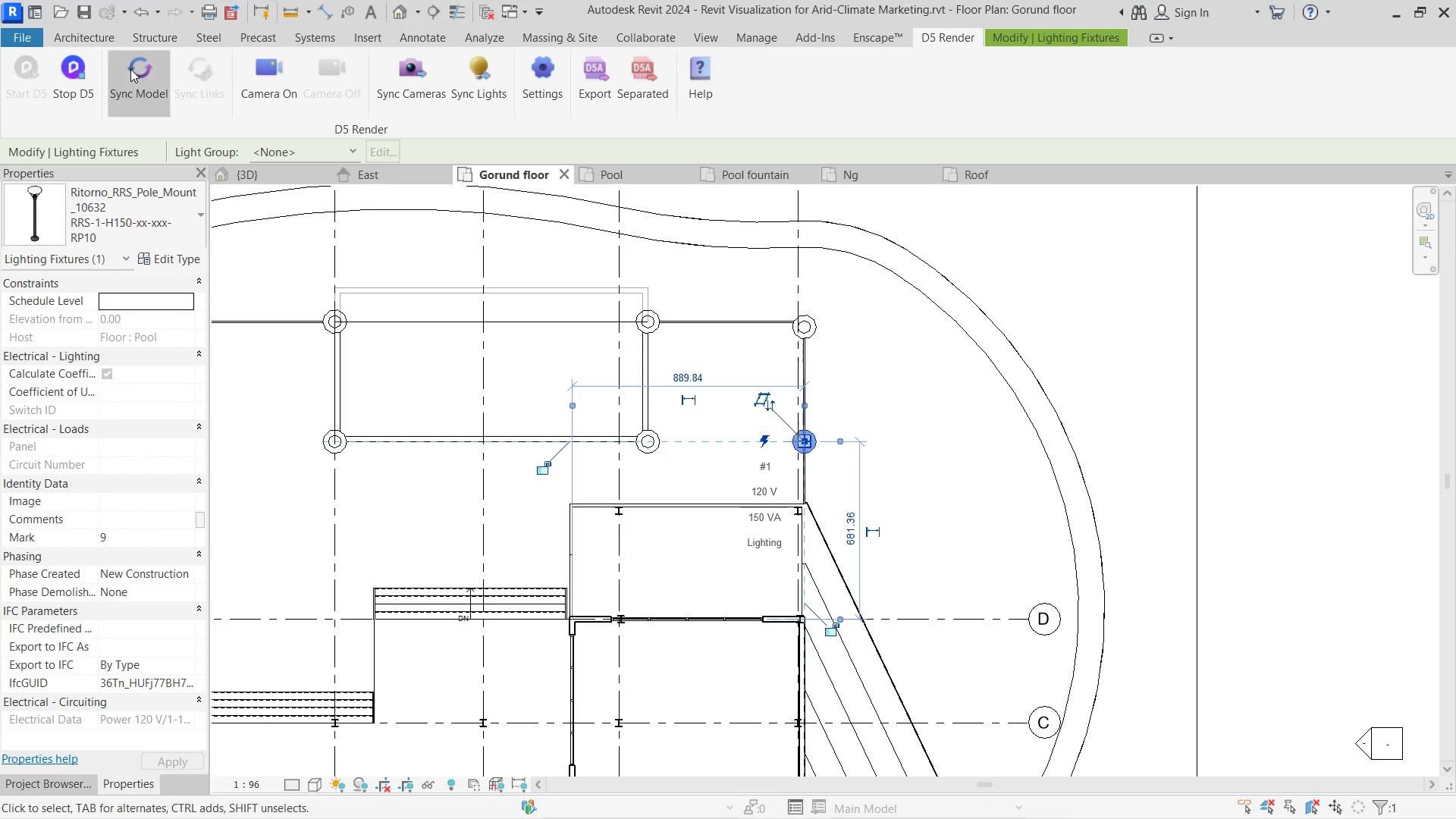 
key(Alt+Tab)
 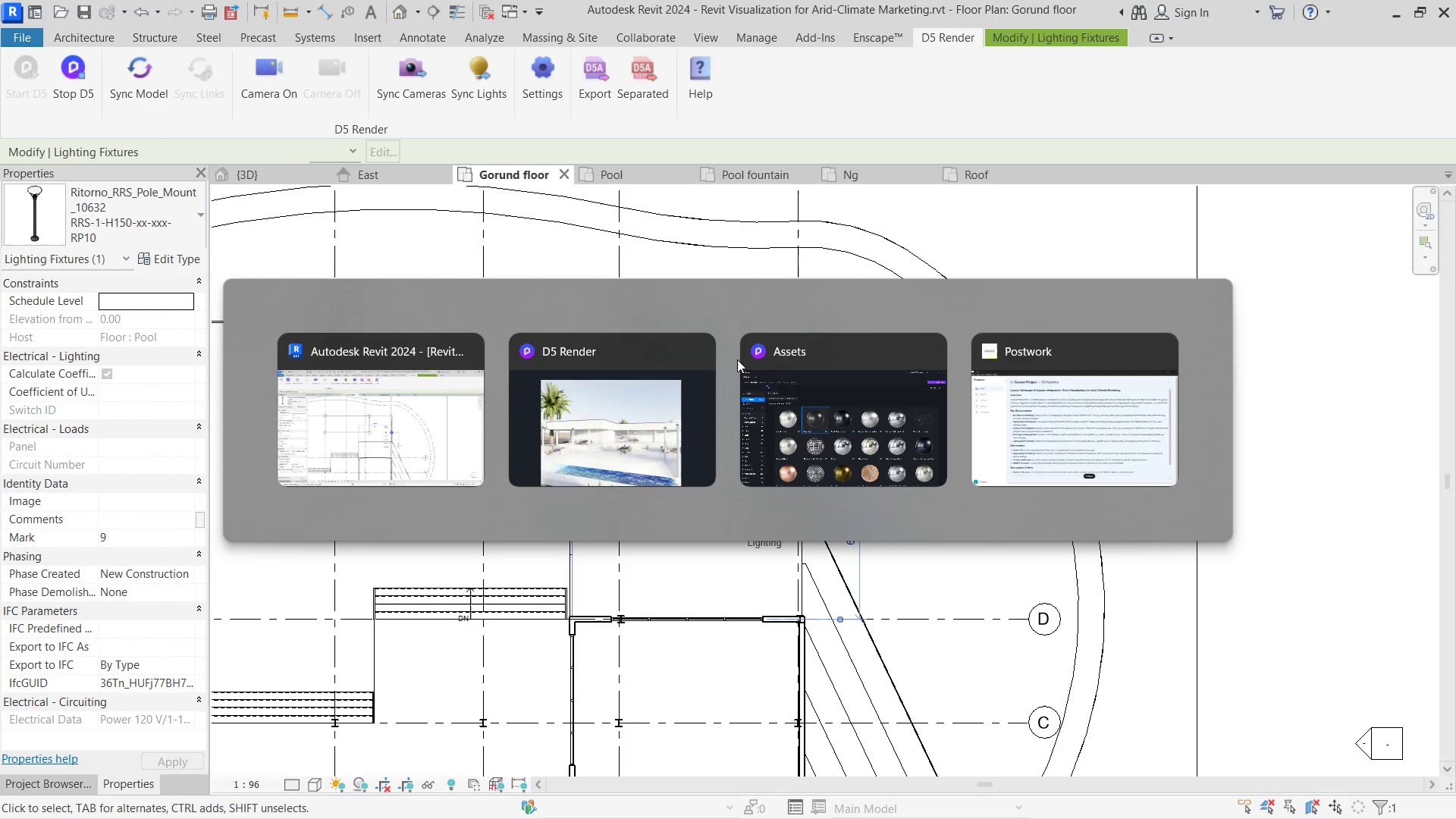 
key(Alt+Tab)
 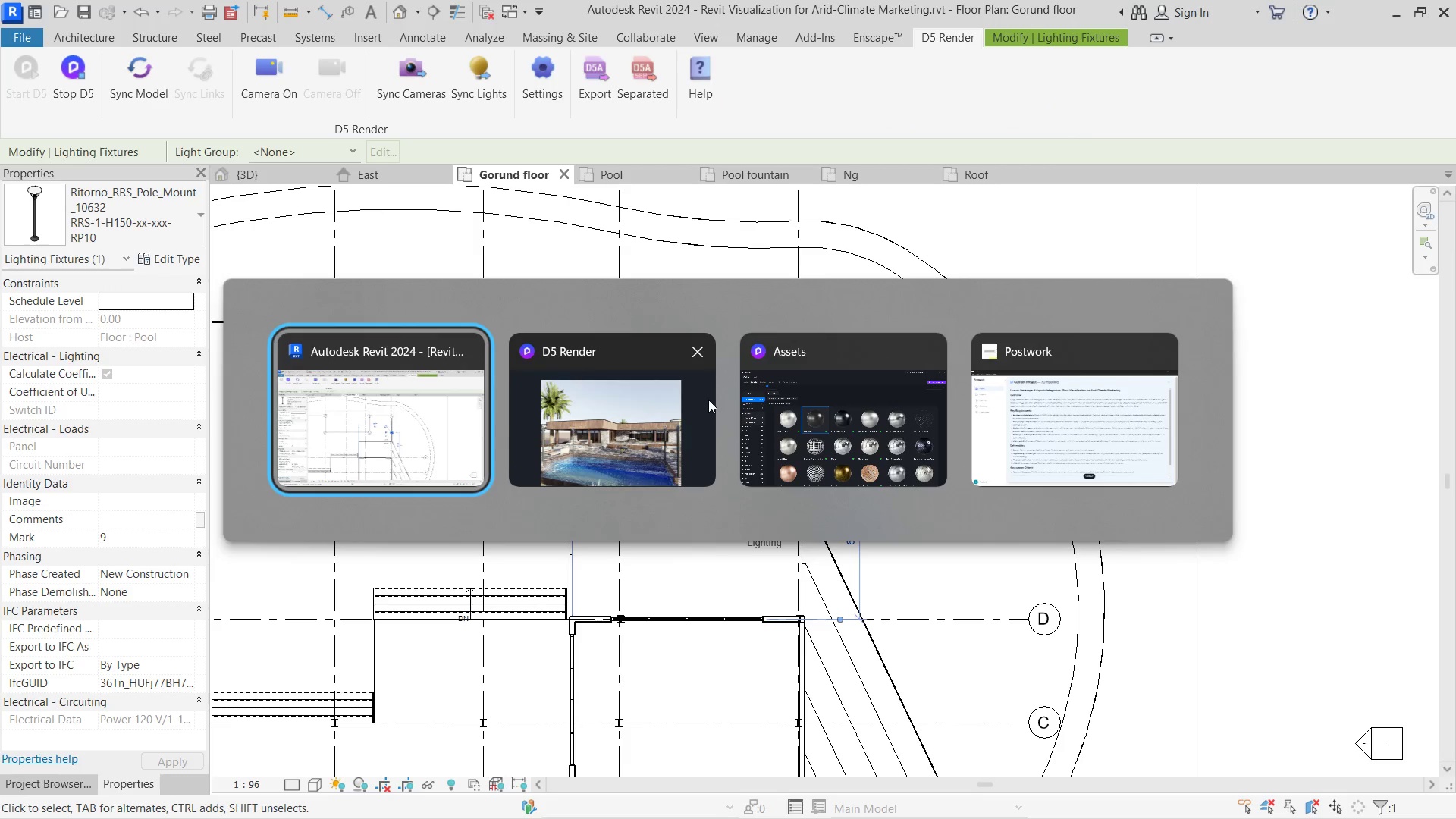 
key(Alt+Tab)
 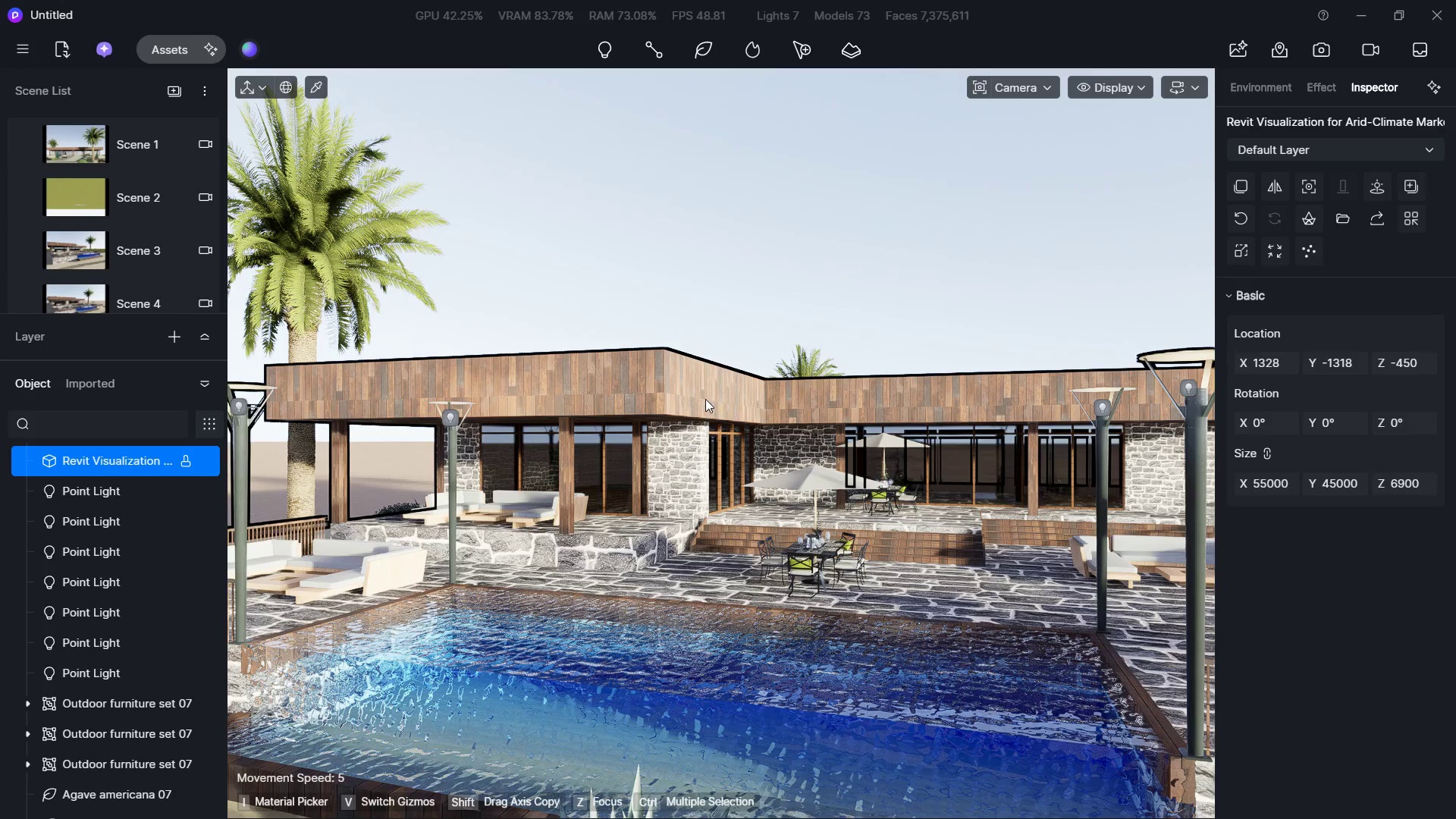 
hold_key(key=A, duration=1.49)
 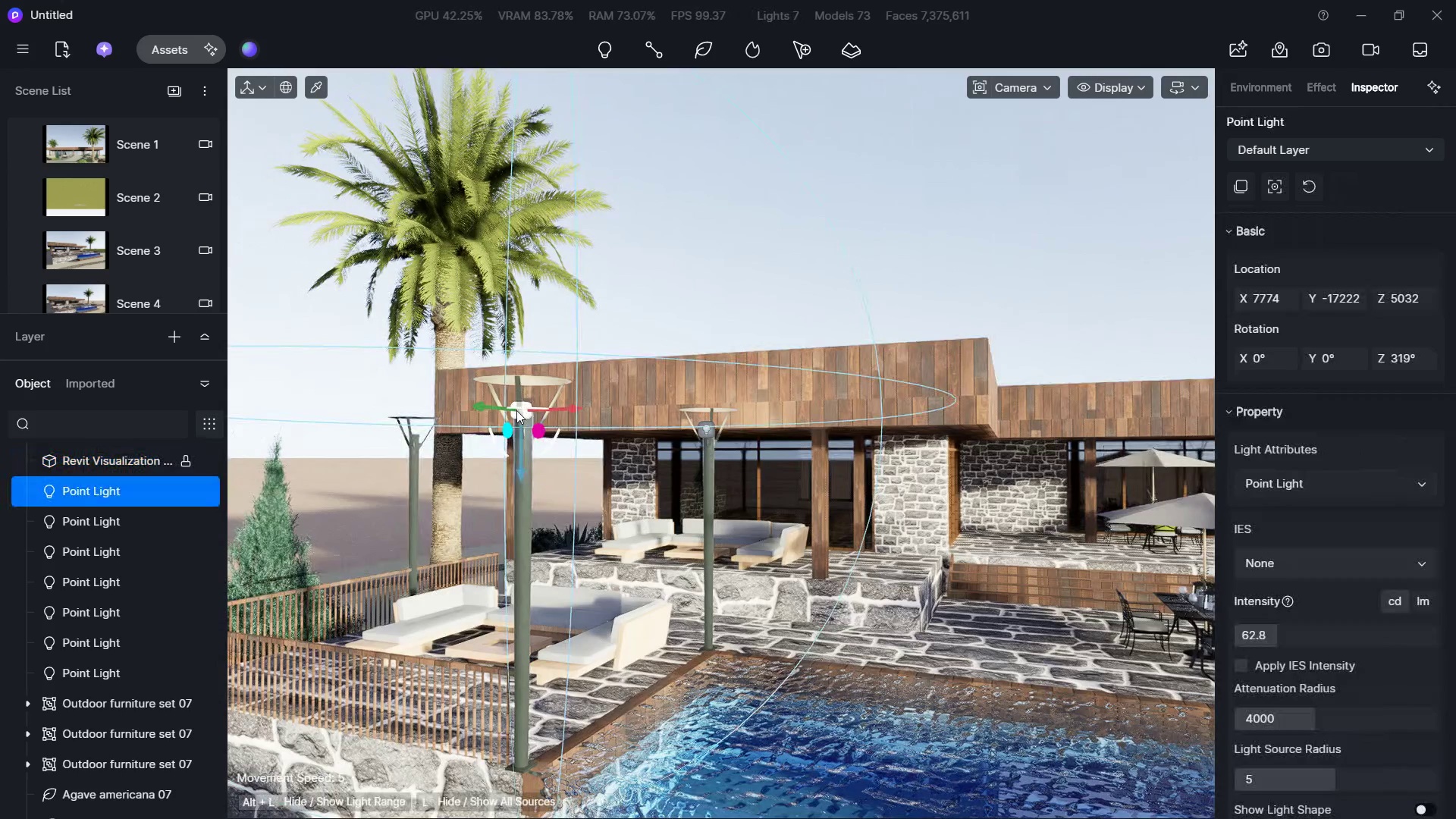 
hold_key(key=W, duration=1.26)
 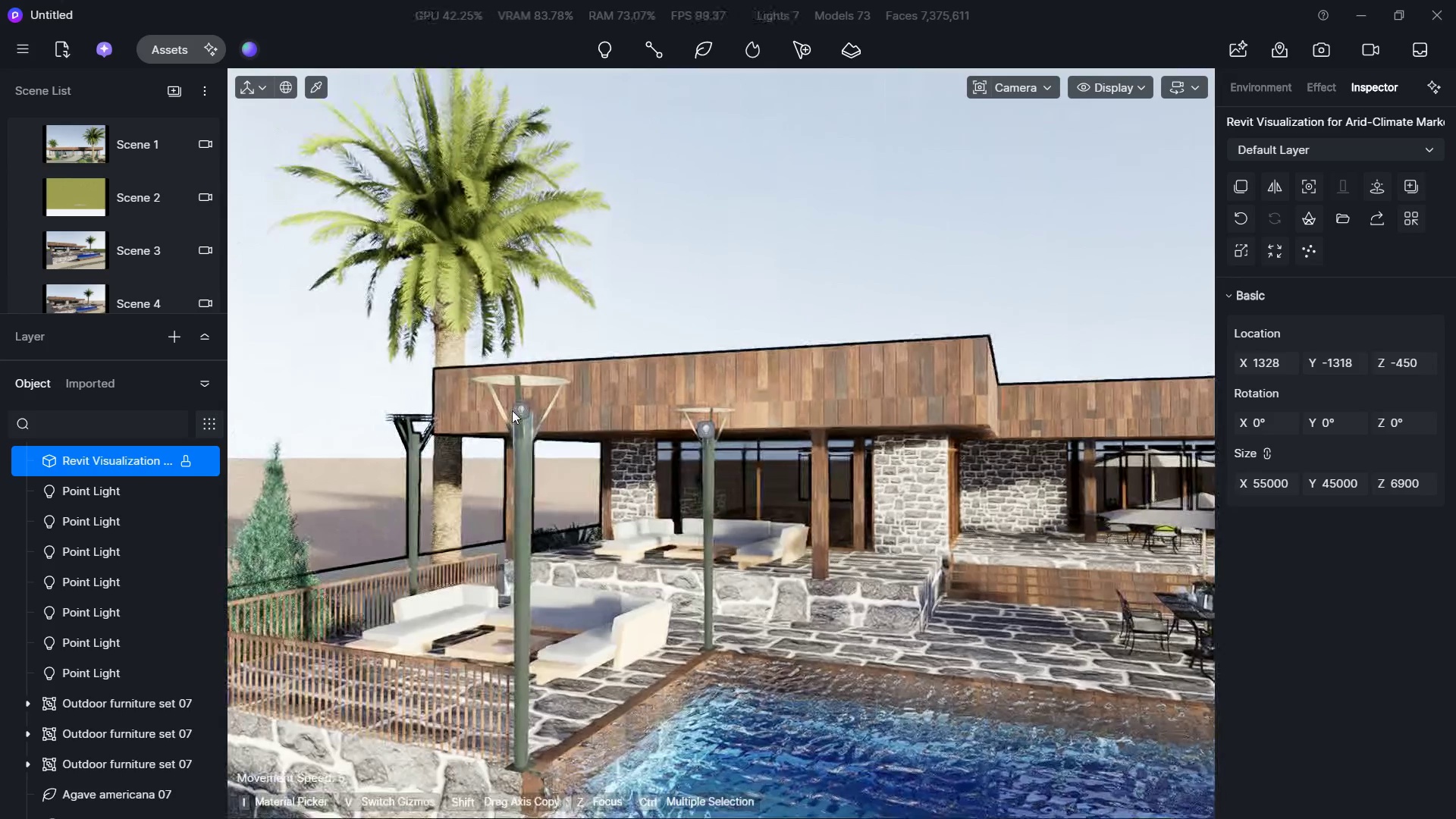 
left_click([512, 410])
 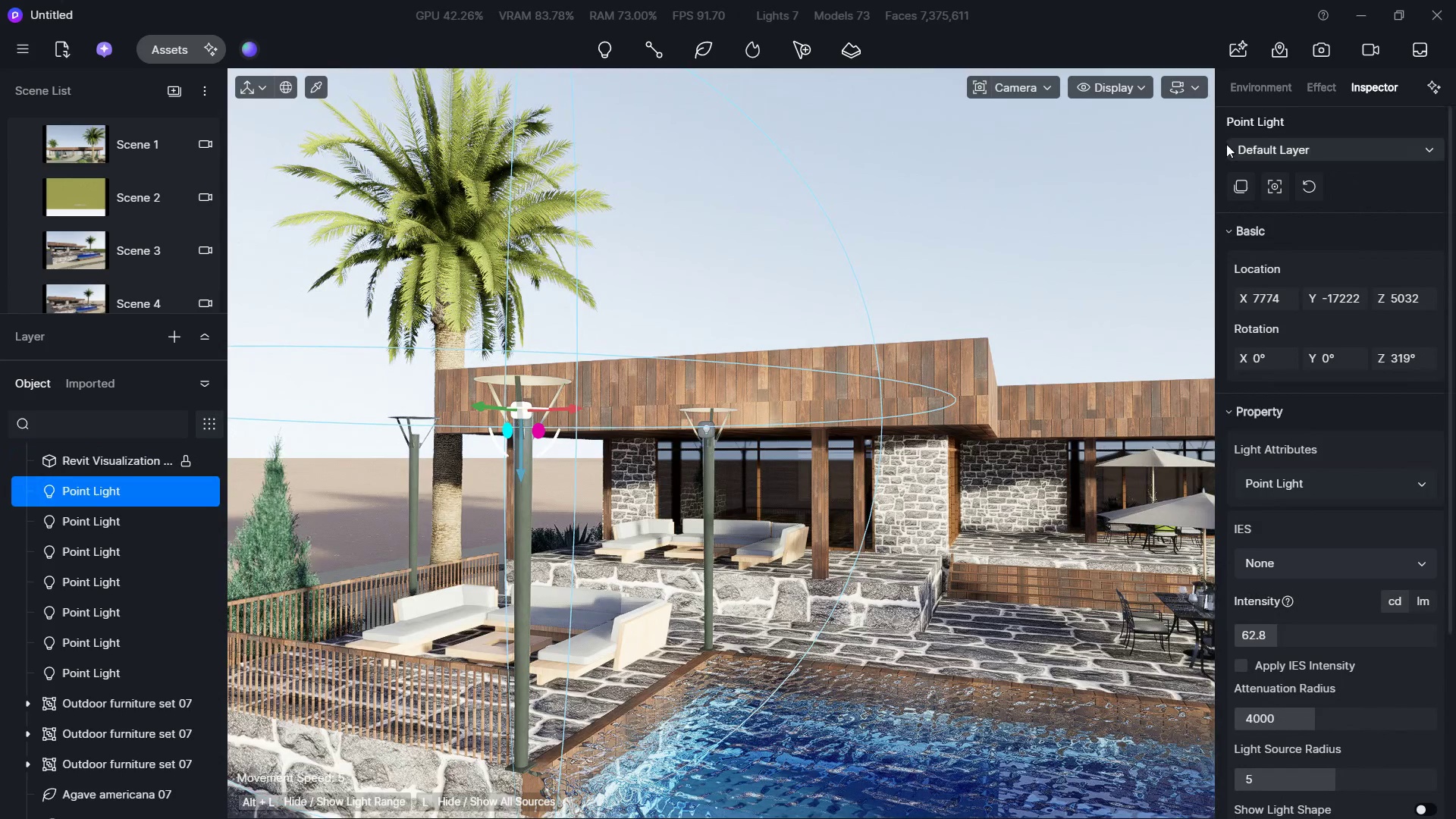 
left_click([1247, 181])
 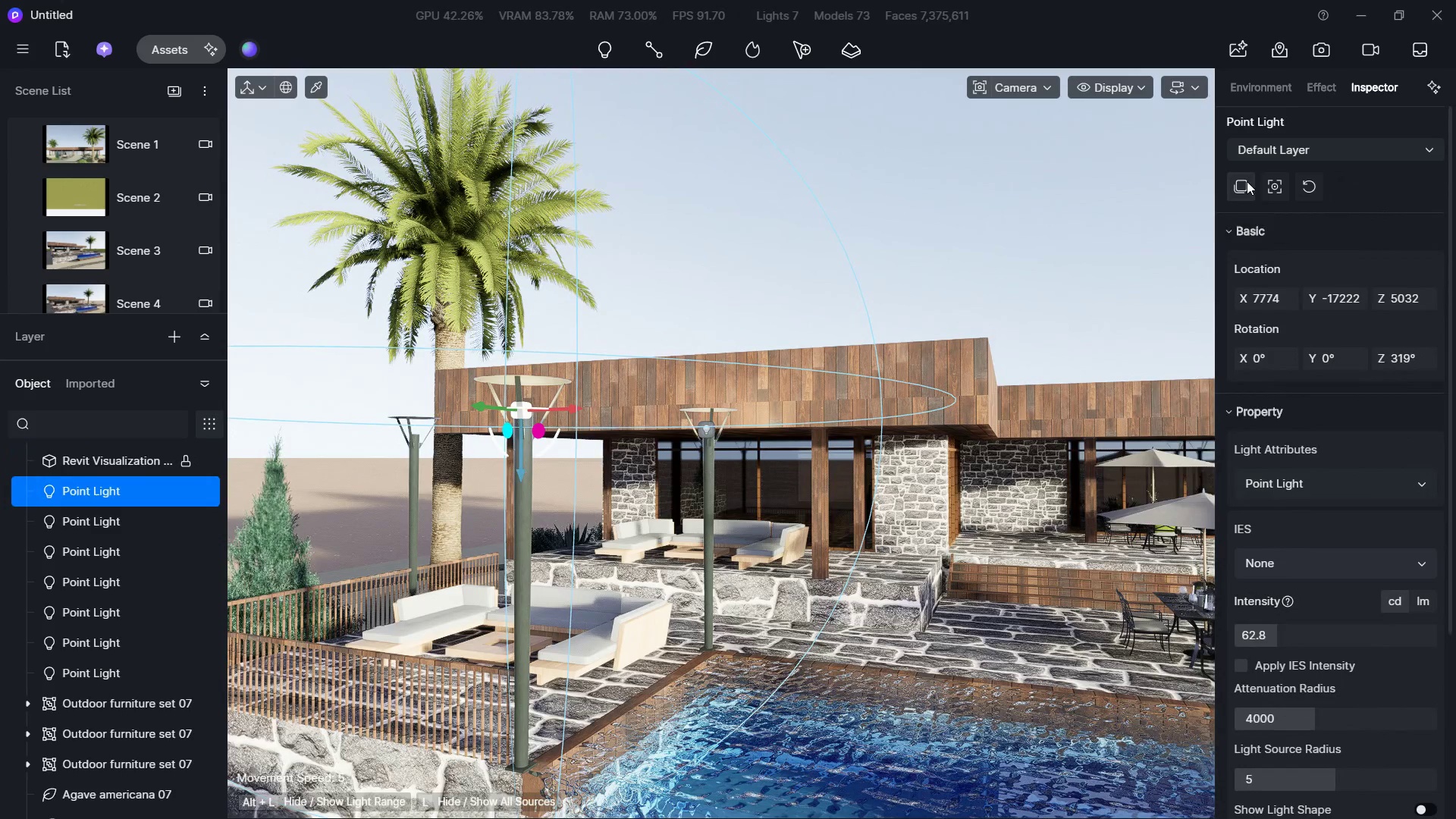 
hold_key(key=A, duration=1.03)
 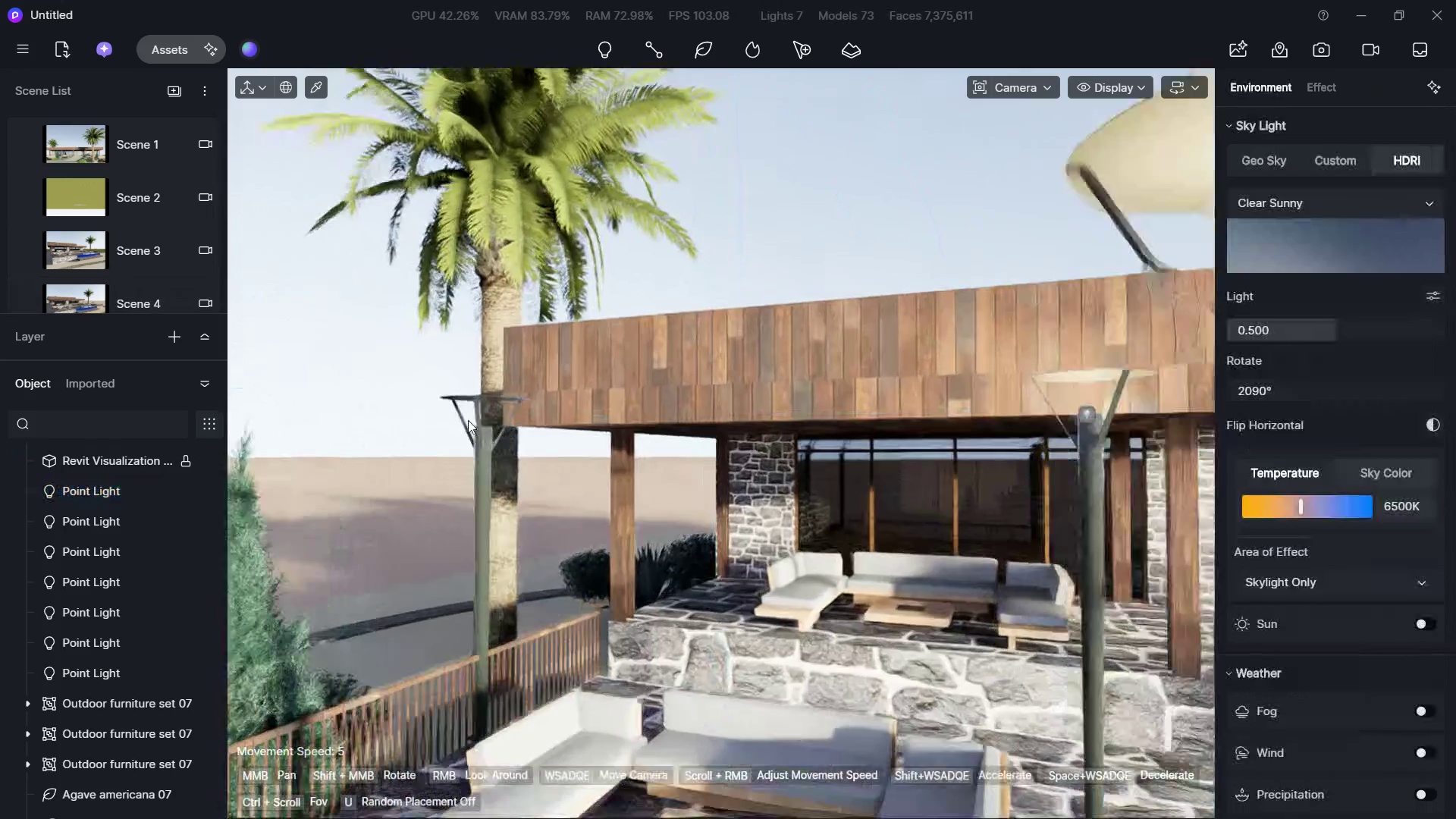 
hold_key(key=W, duration=1.95)
 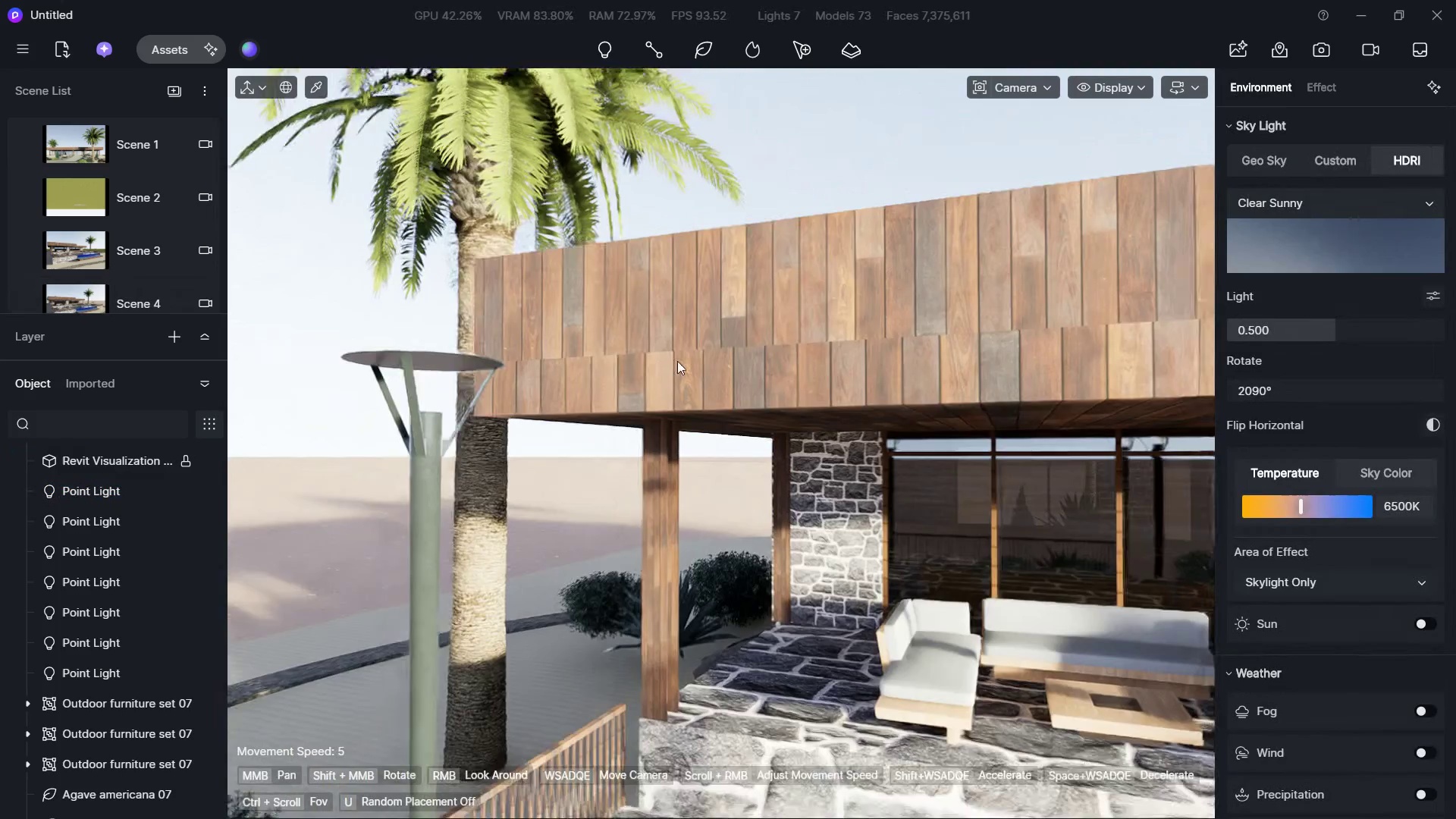 
triple_click([285, 360])
 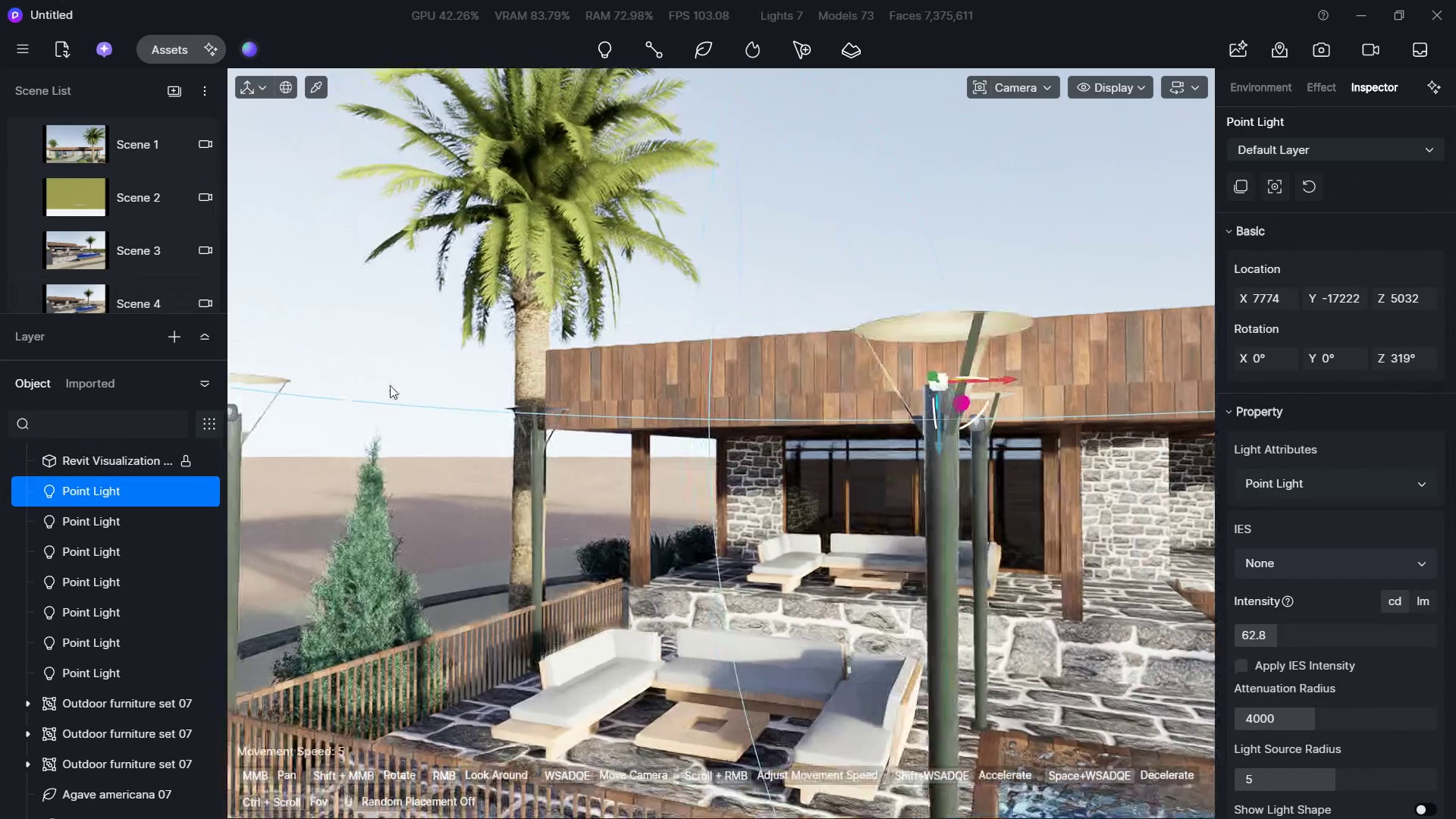 
hold_key(key=ShiftLeft, duration=0.42)
double_click([468, 420])
 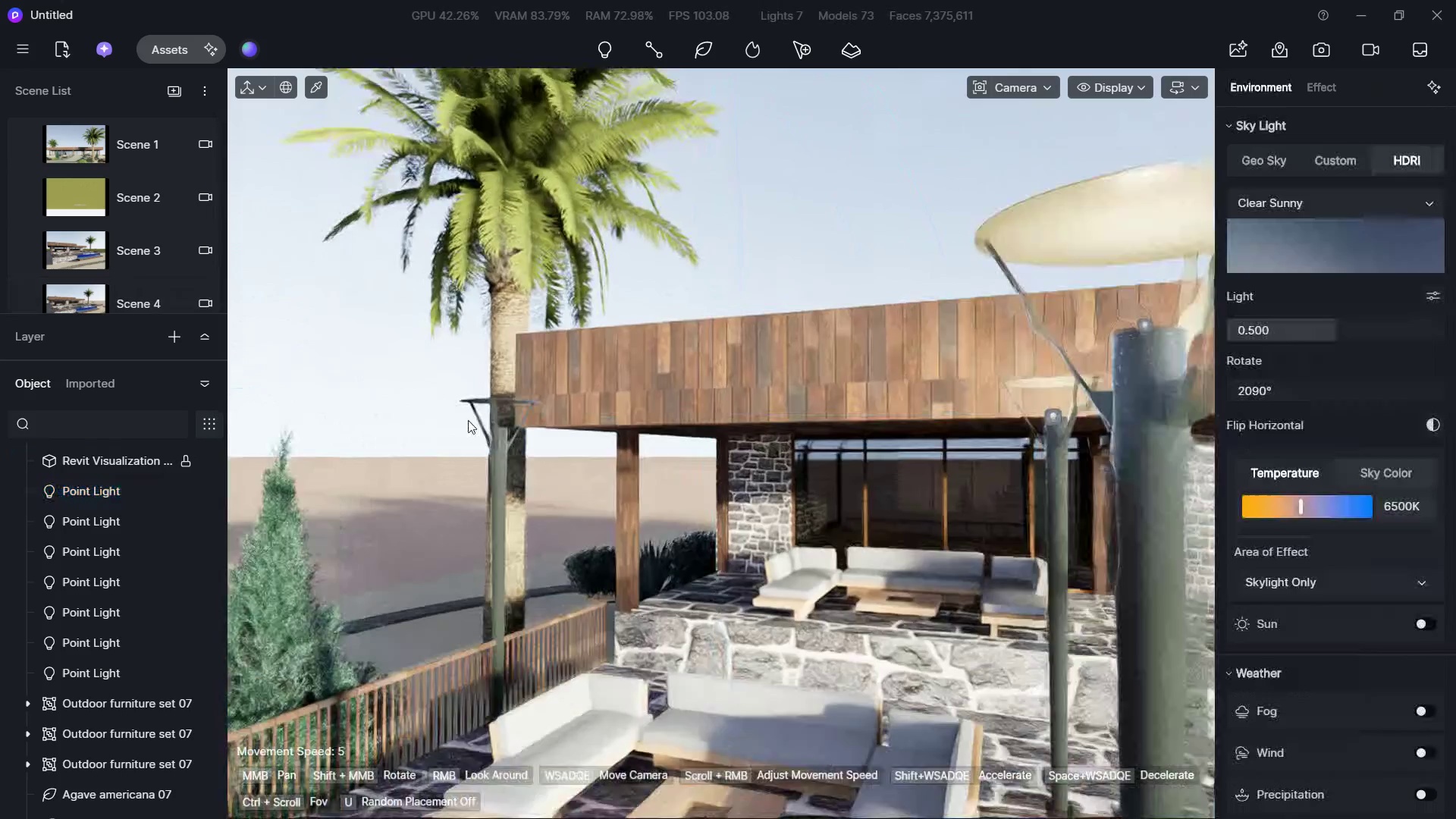 
triple_click([468, 420])
 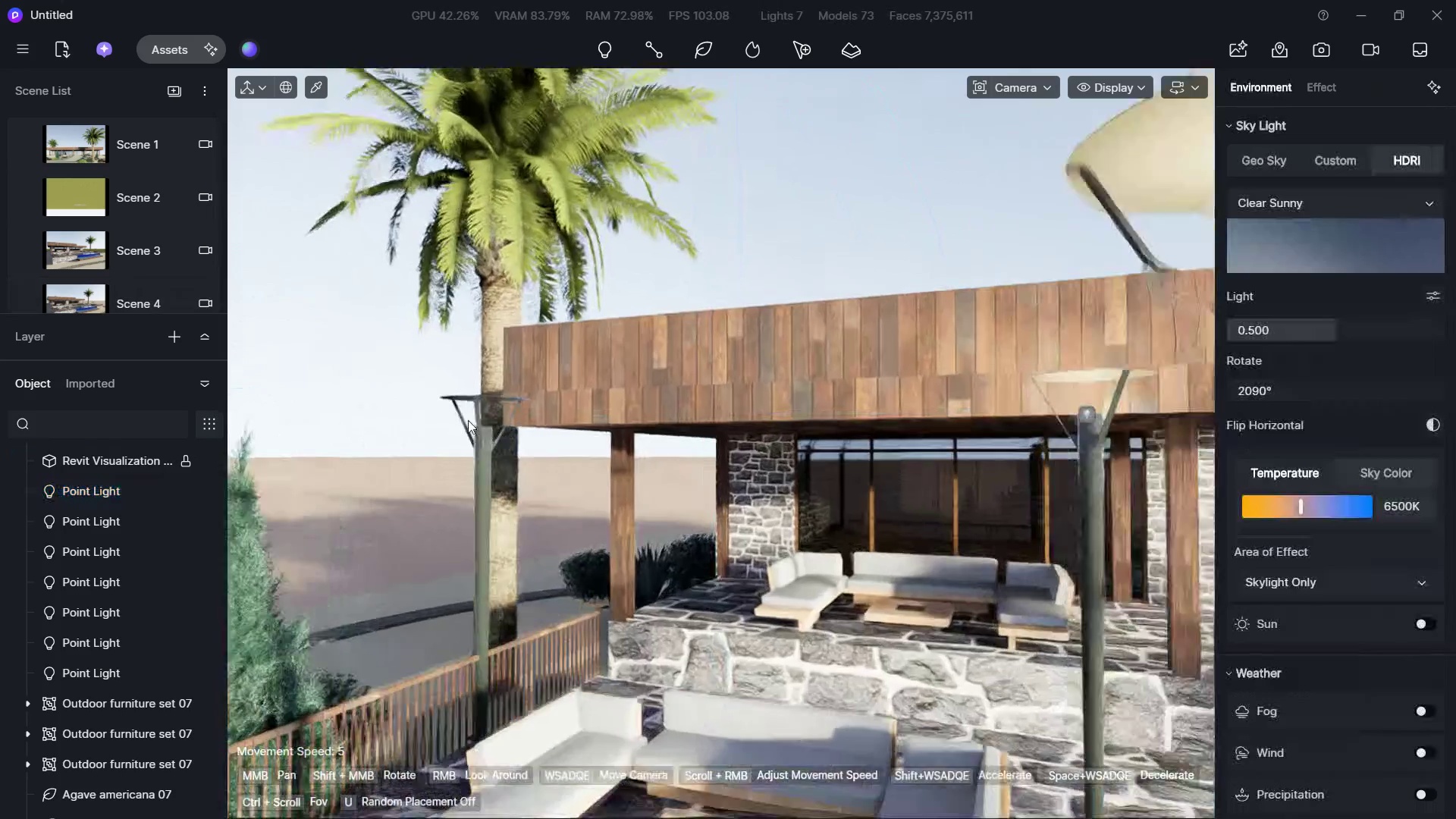 
triple_click([468, 420])
 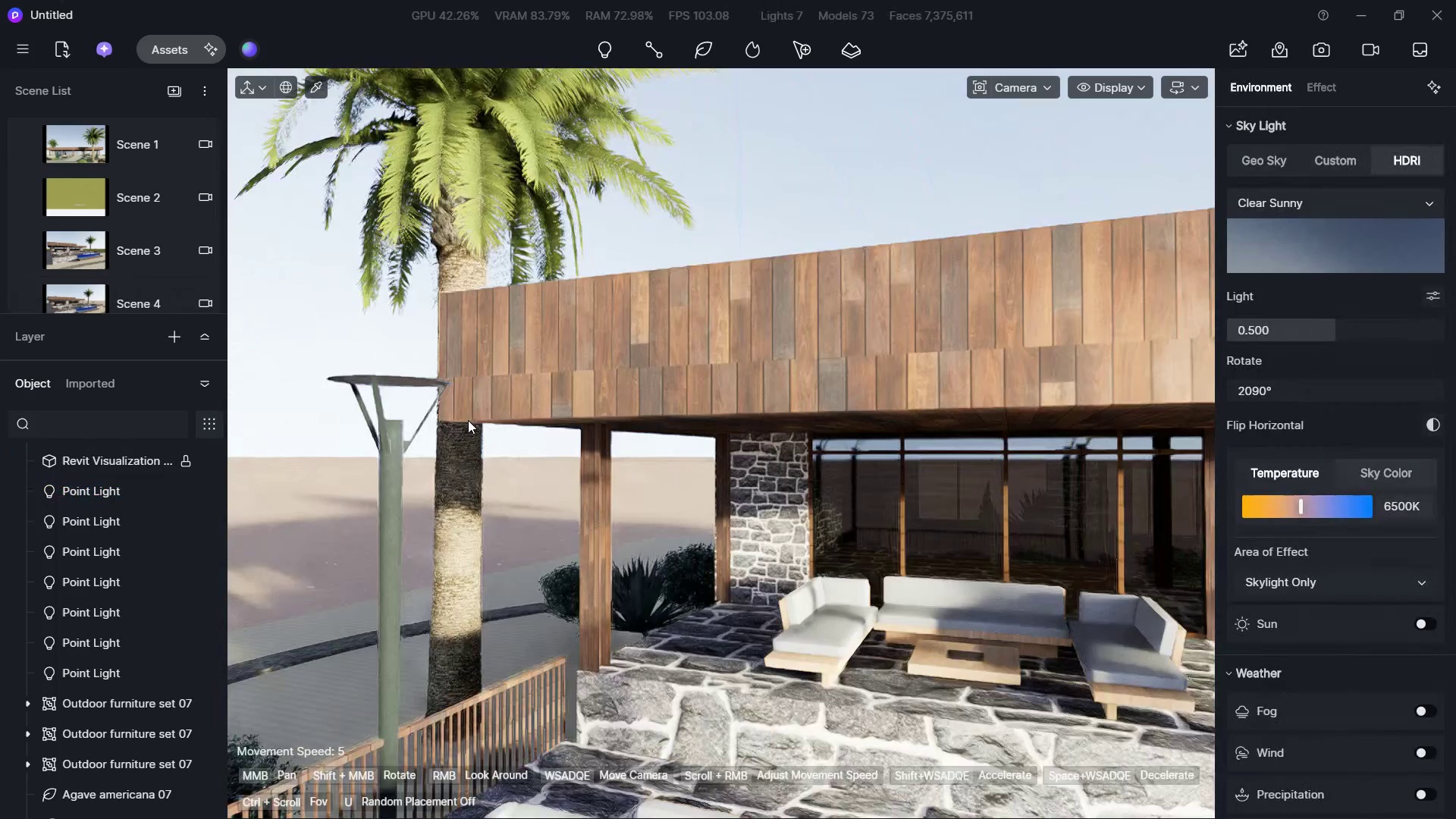 
triple_click([468, 420])
 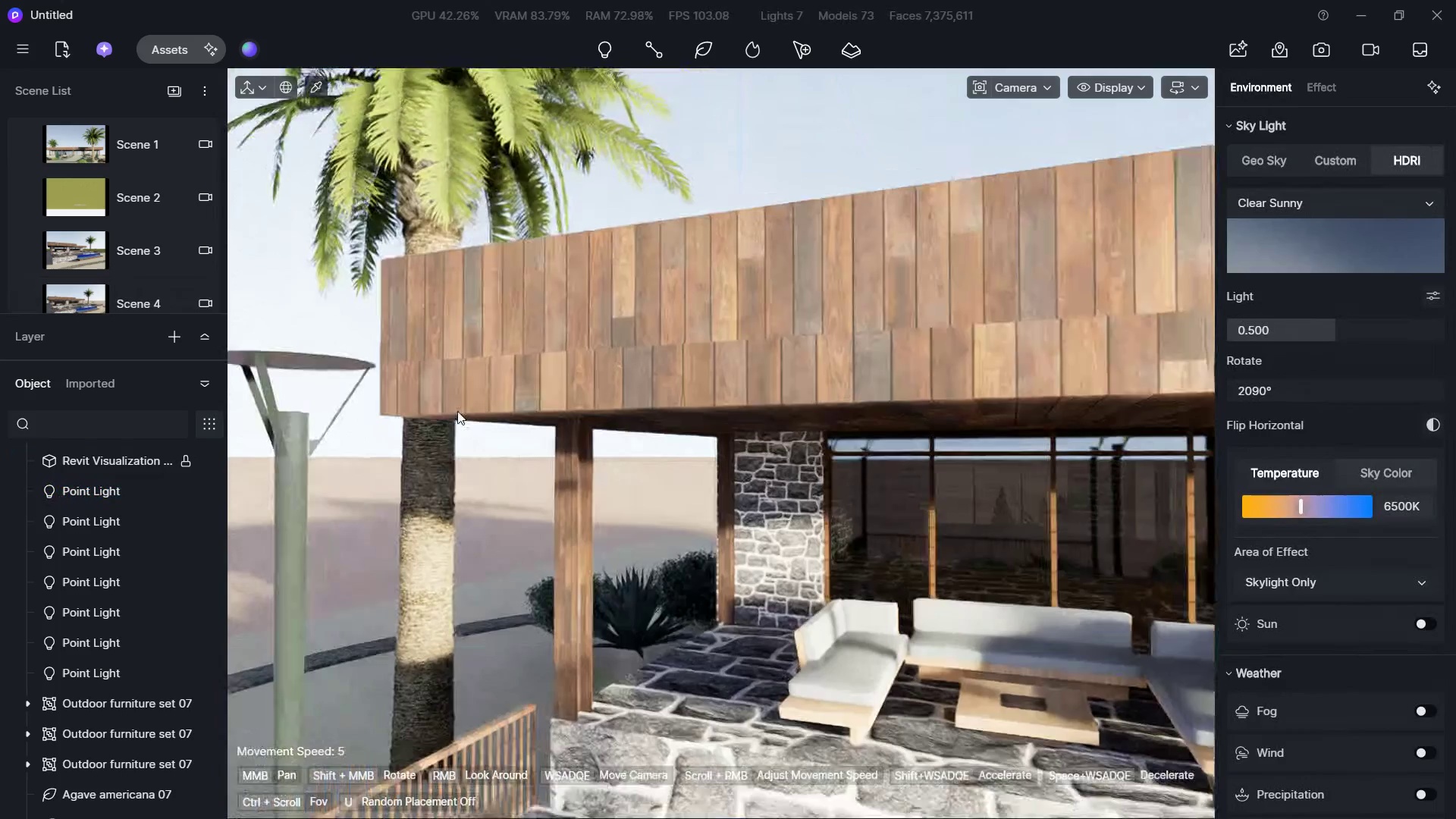 
key(A)
 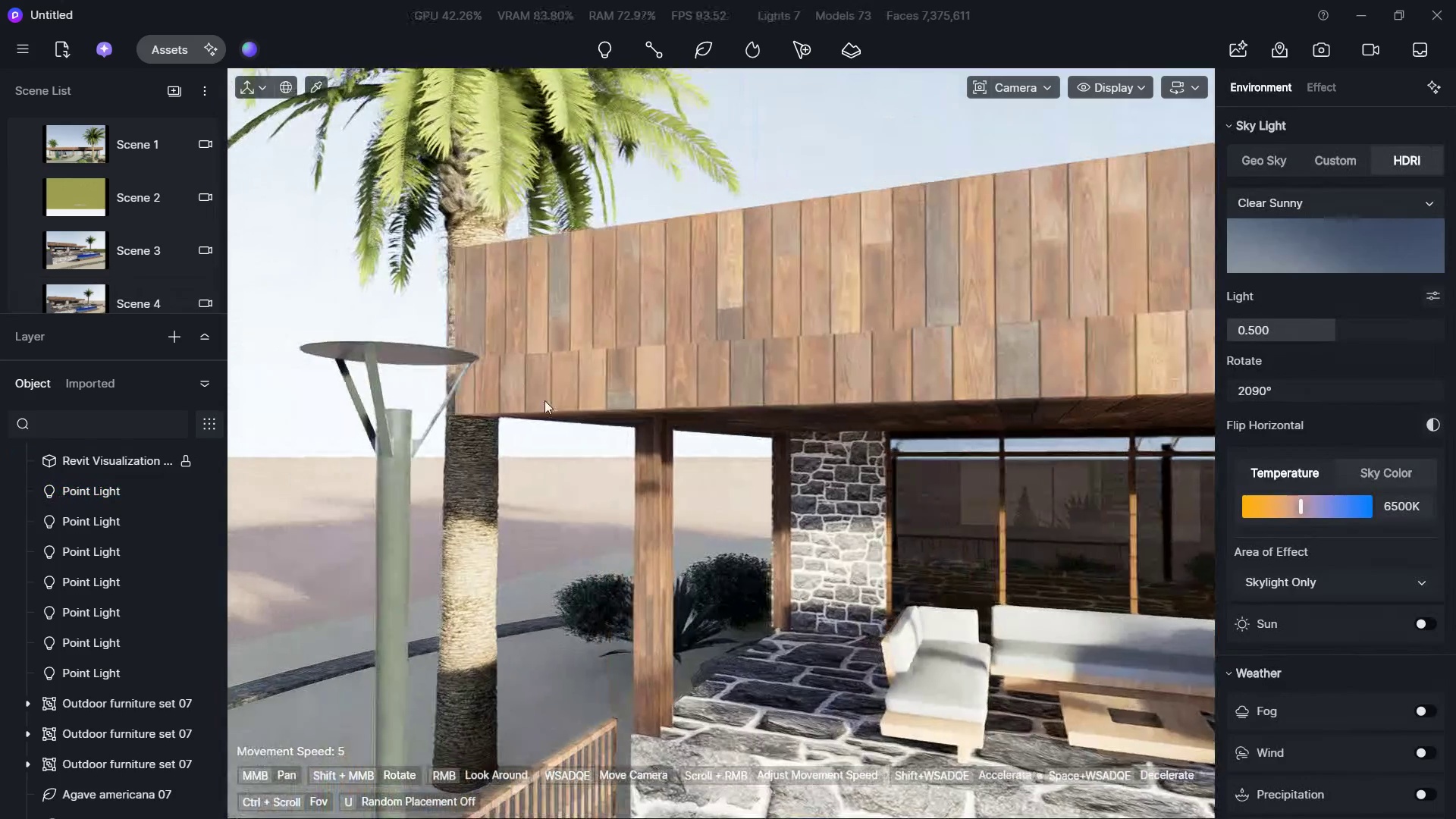 
hold_key(key=S, duration=0.84)
 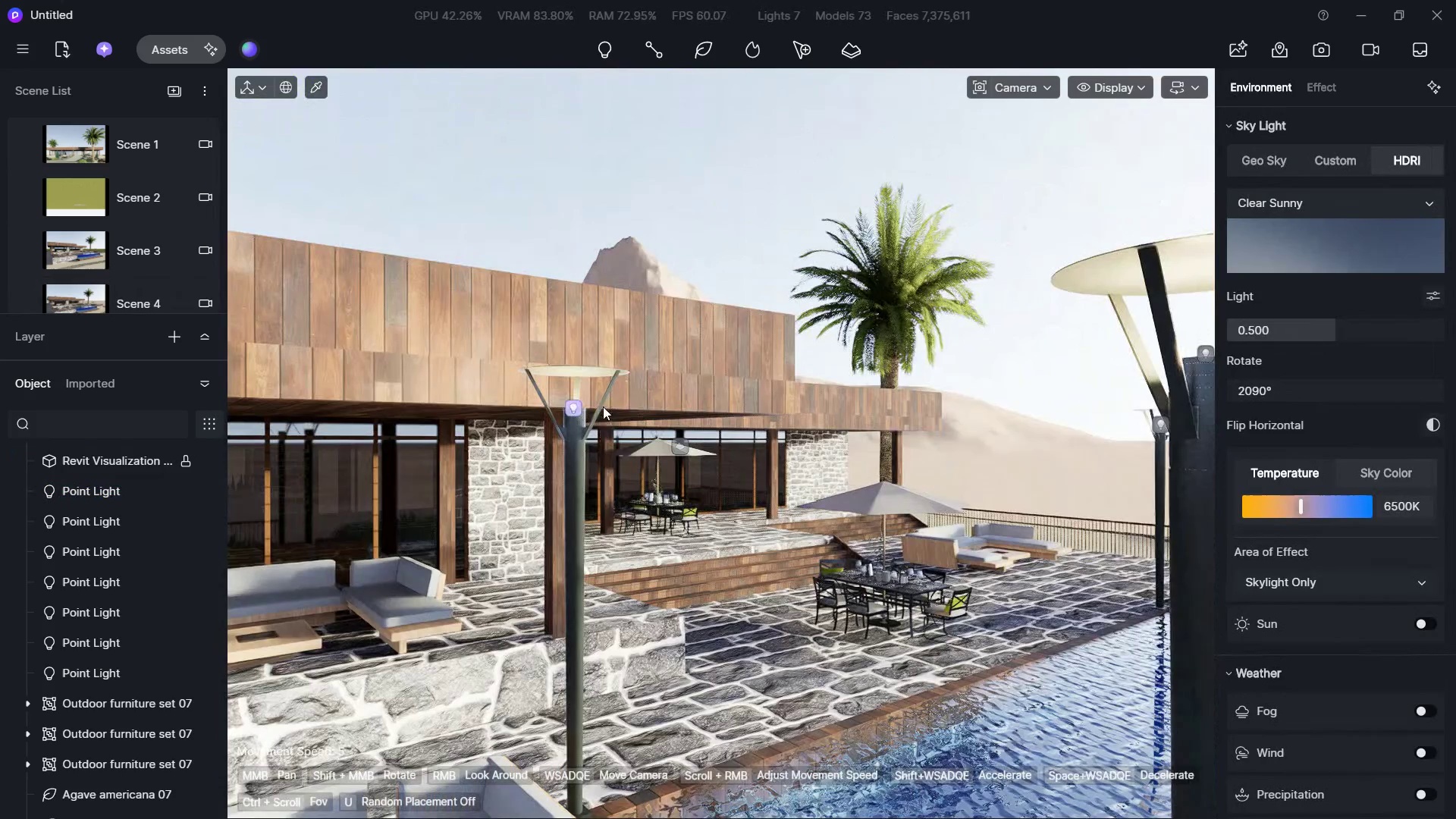 
triple_click([958, 378])
 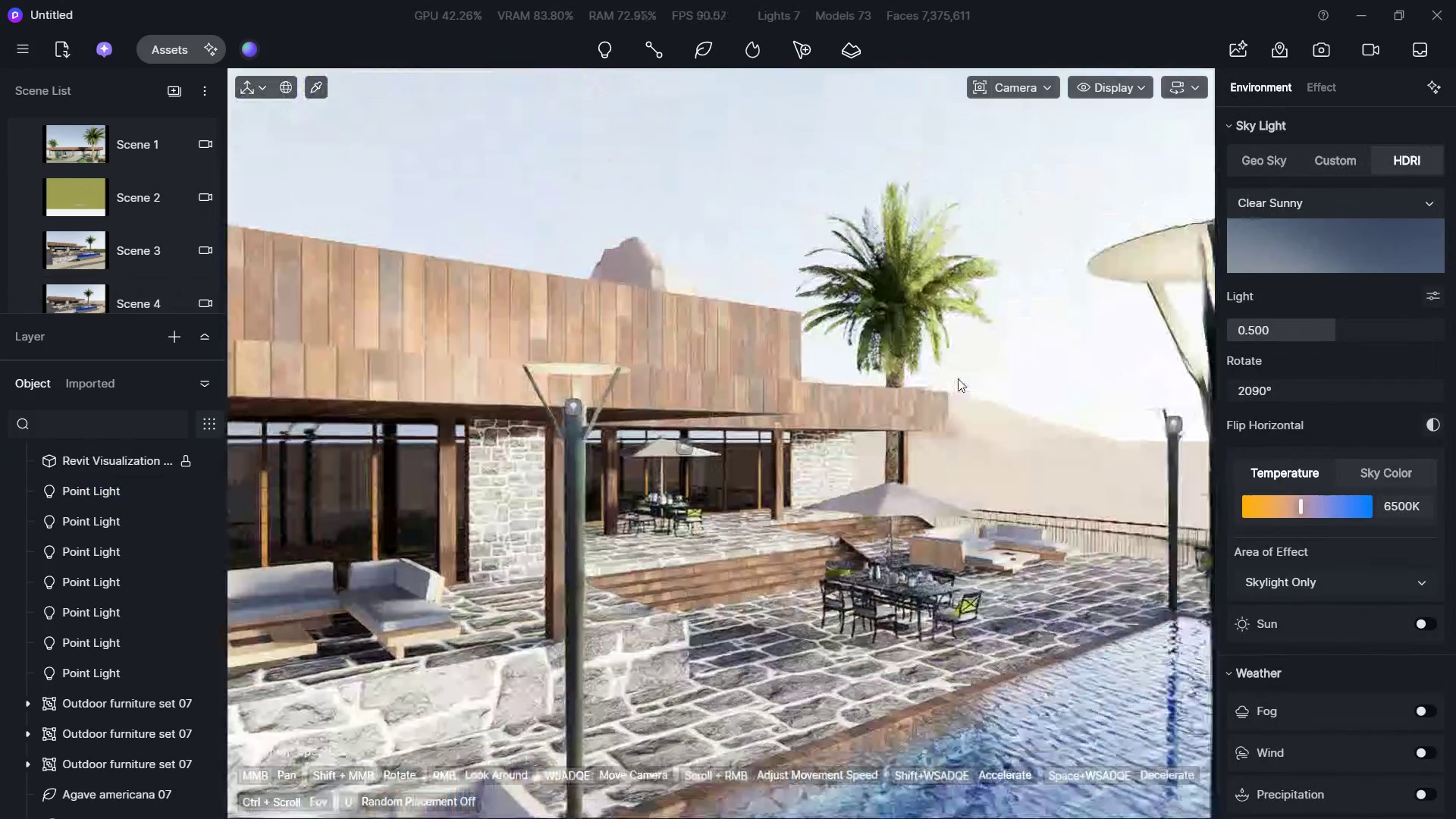 
hold_key(key=S, duration=4.16)
 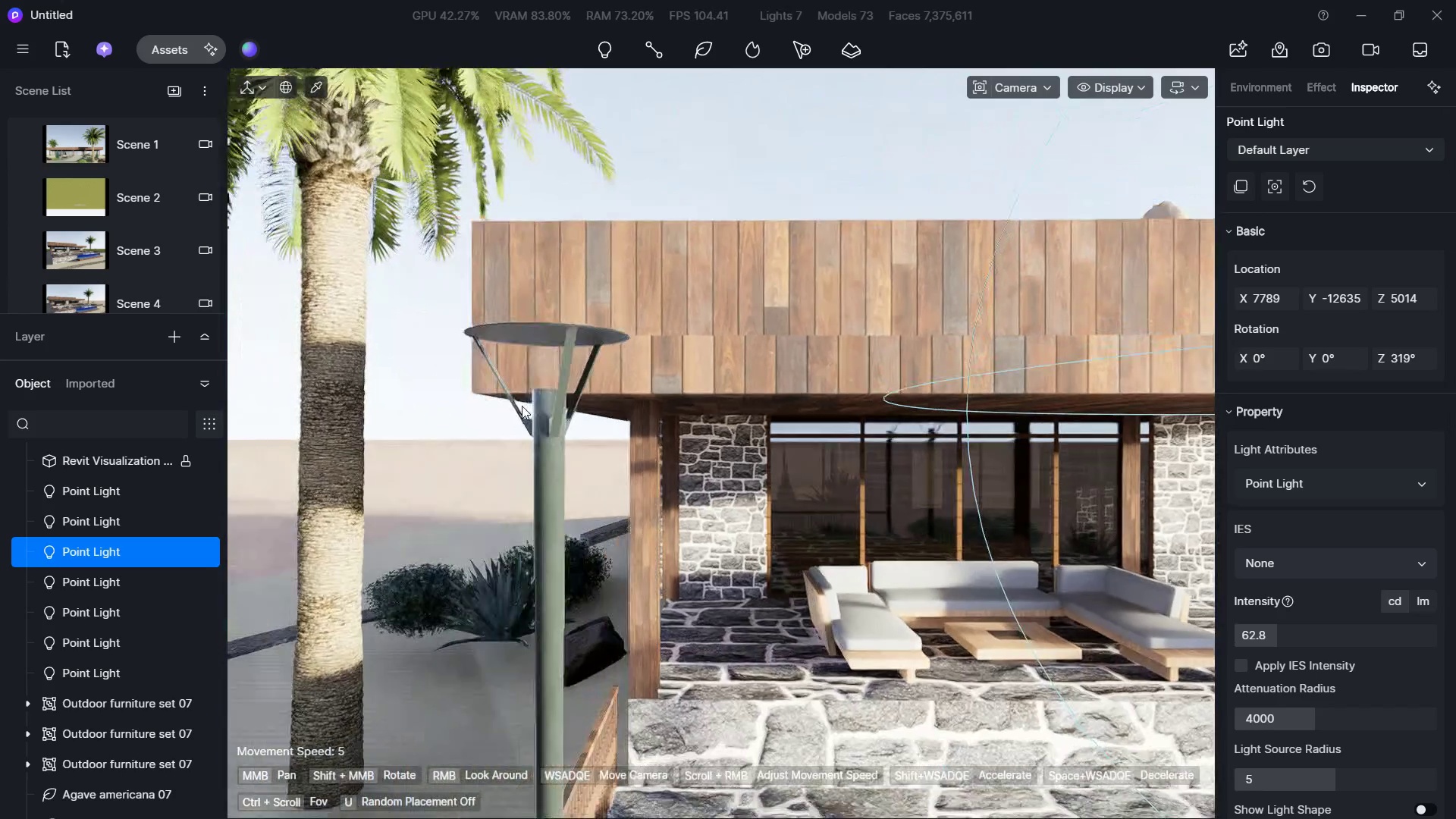 
left_click([1237, 184])
 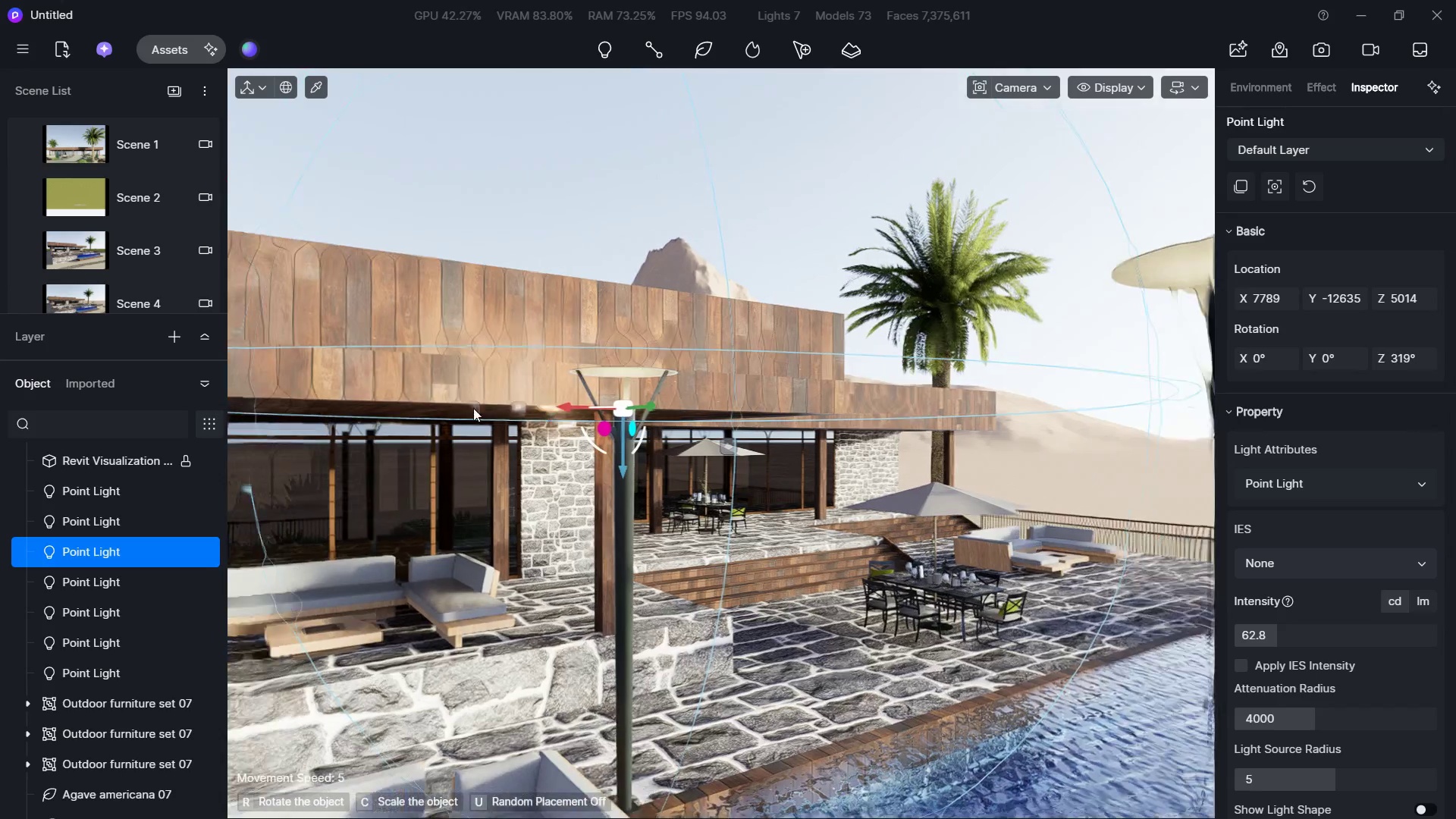 
hold_key(key=W, duration=0.86)
 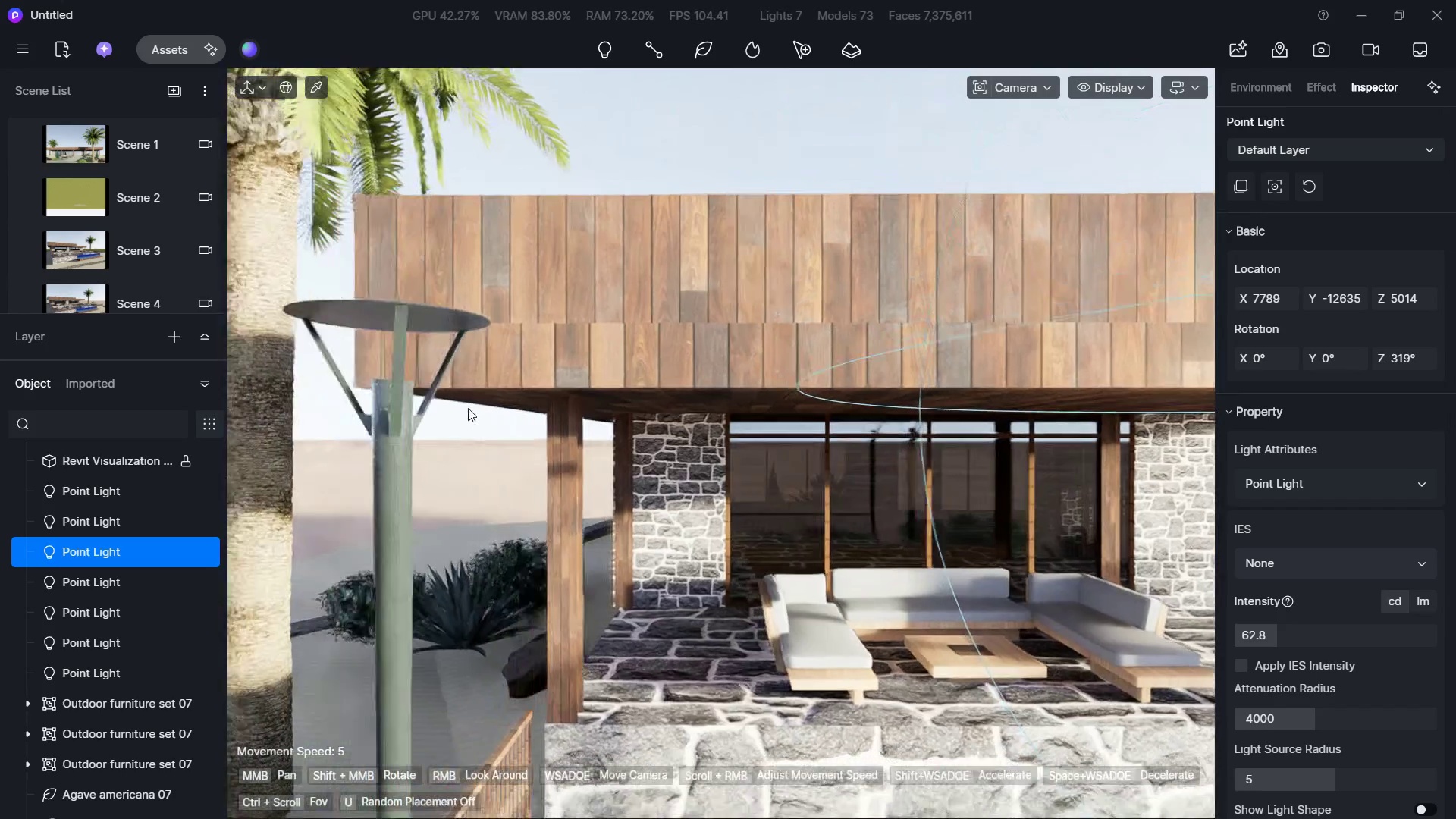 
triple_click([372, 406])
 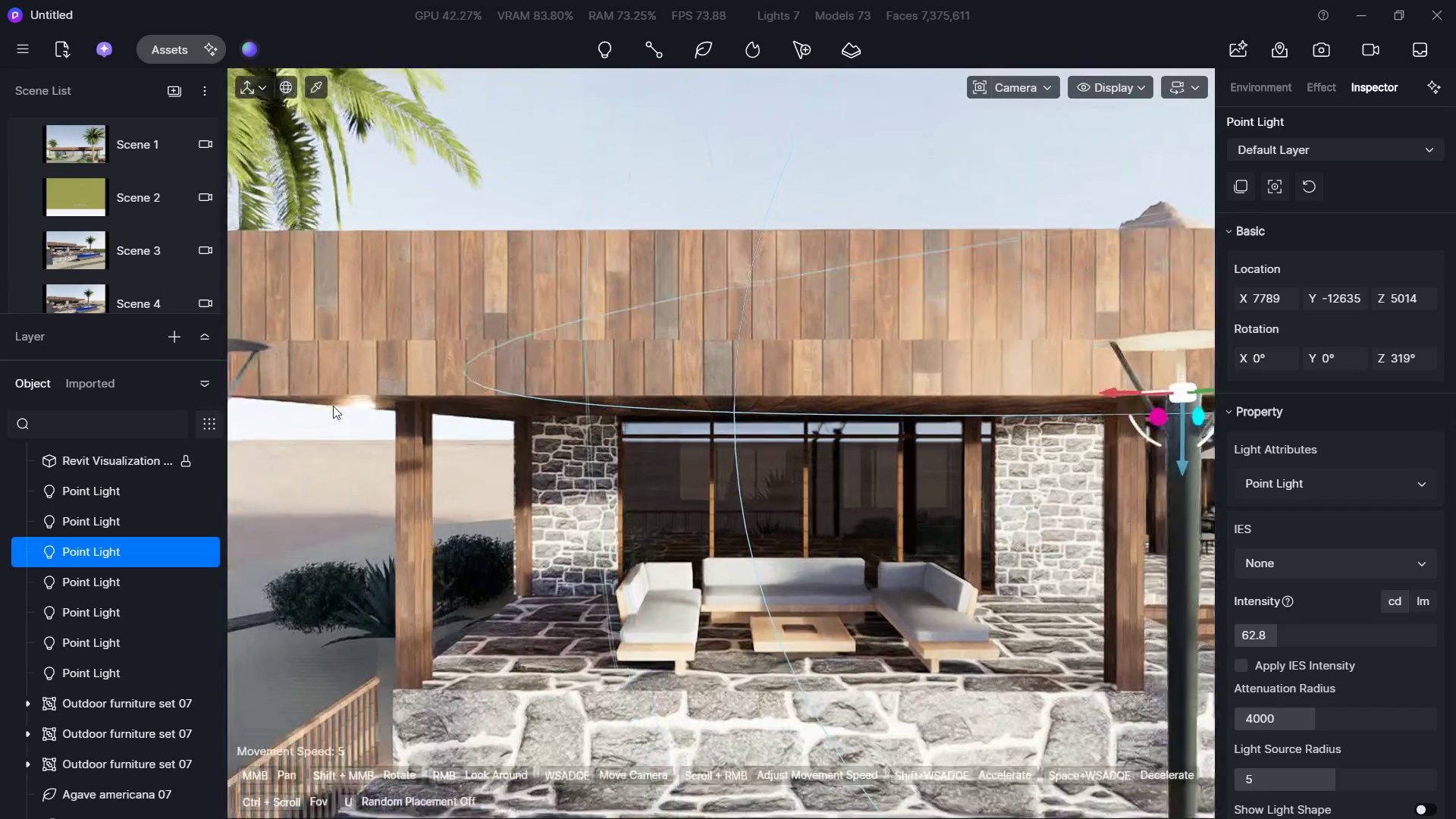 
hold_key(key=A, duration=0.89)
 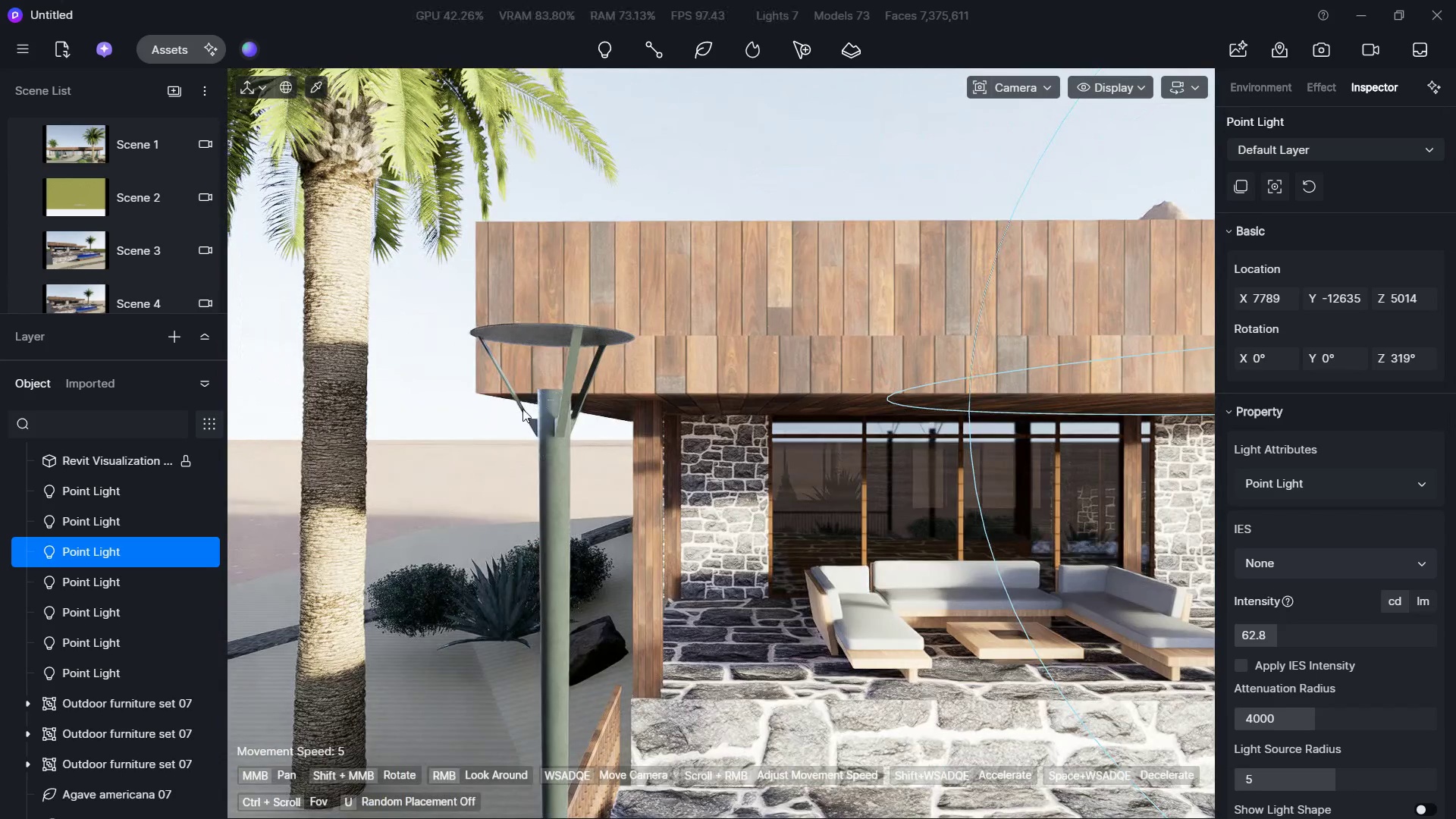 
hold_key(key=S, duration=0.38)
 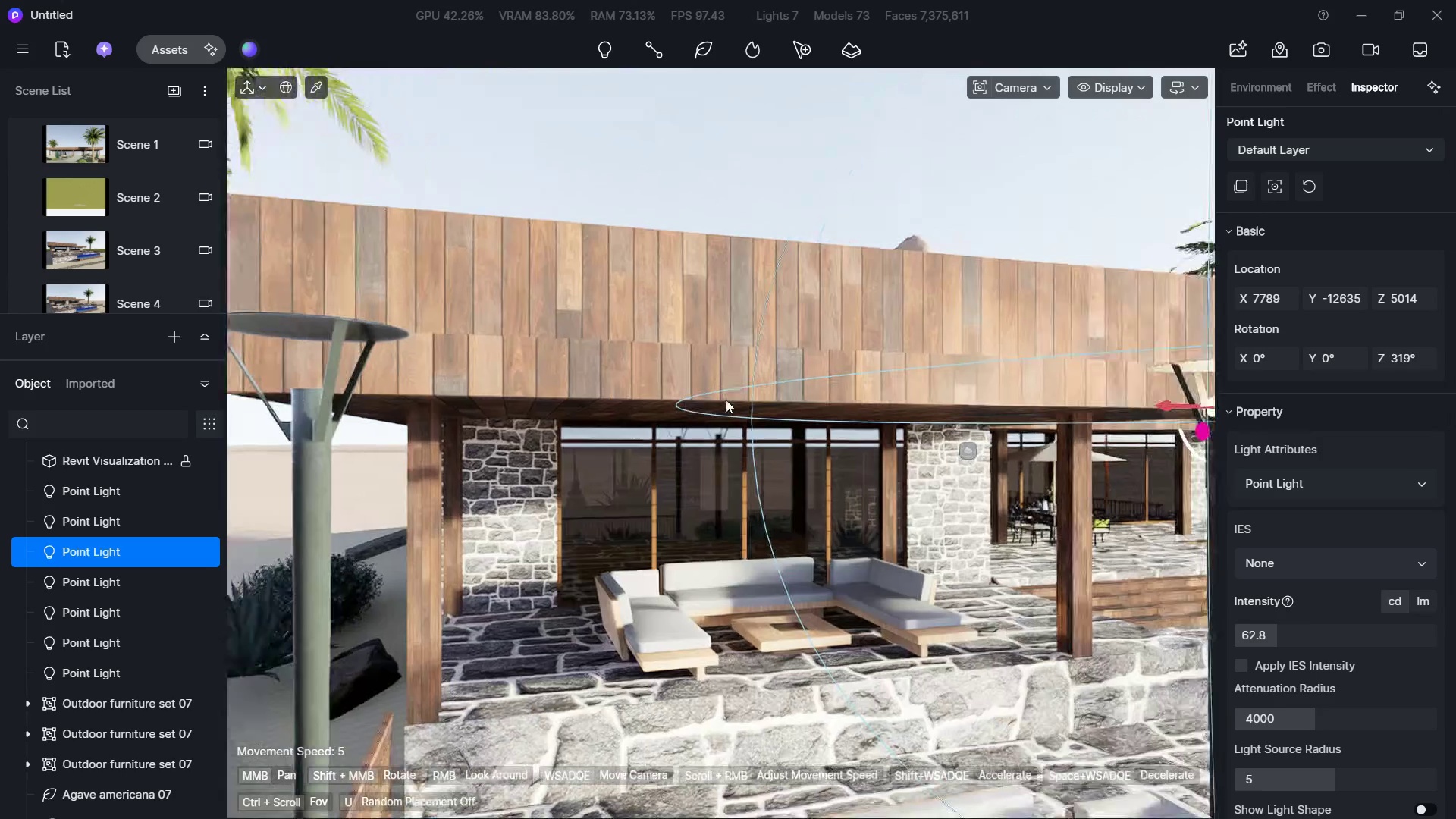 
double_click([617, 405])
 